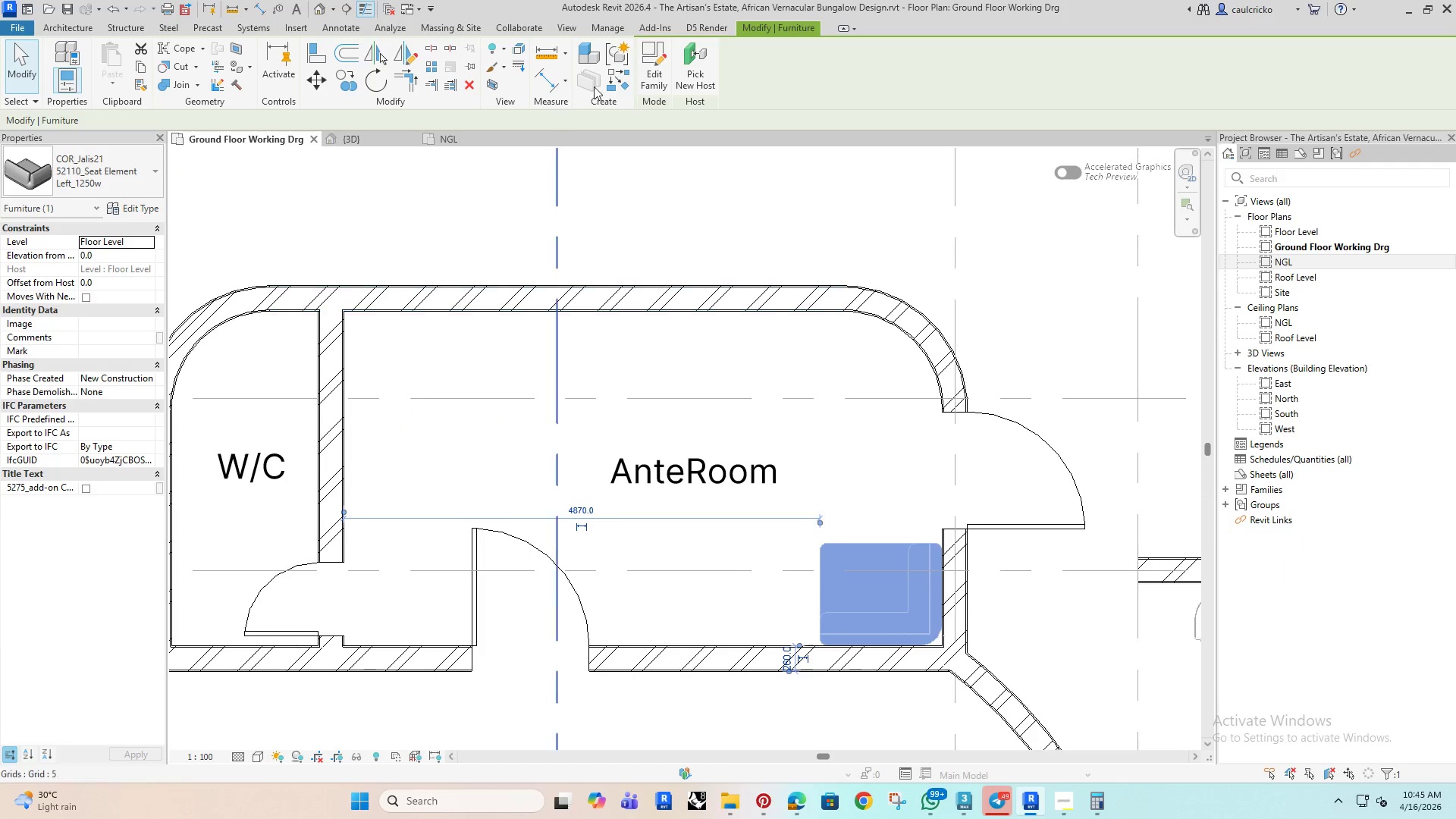 
left_click([650, 57])
 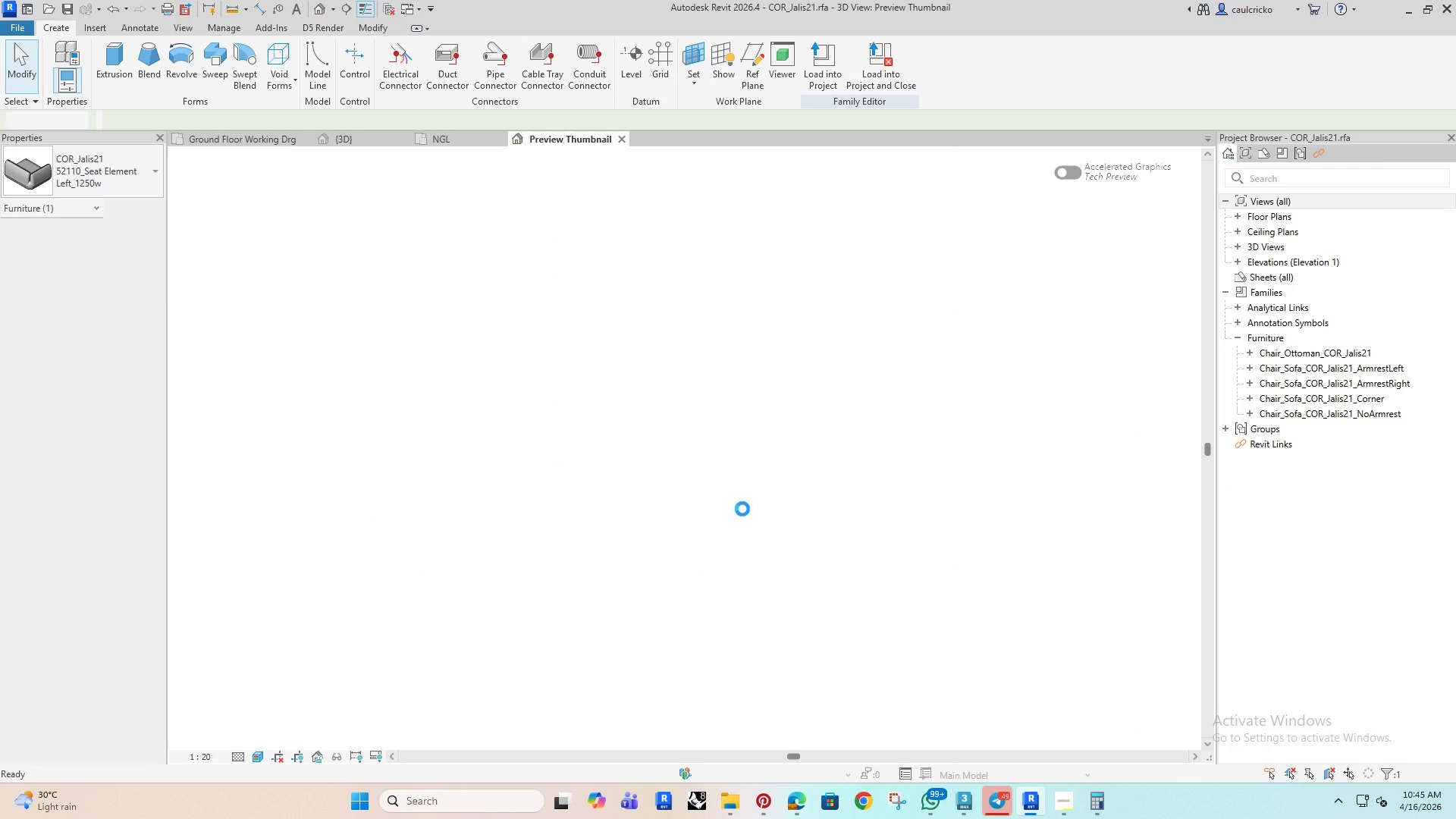 
hold_key(key=ShiftRight, duration=2.73)
 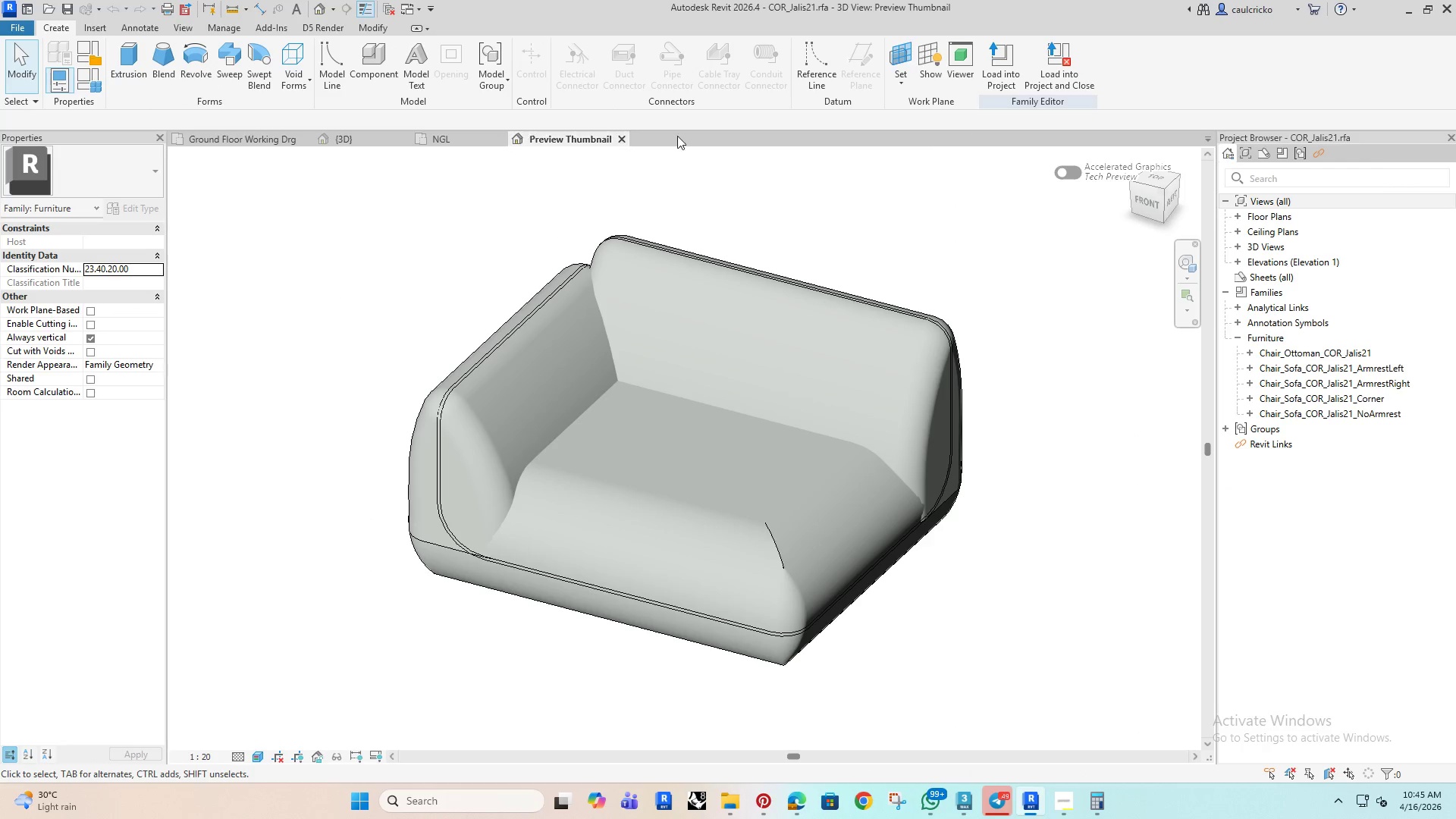 
left_click([1068, 65])
 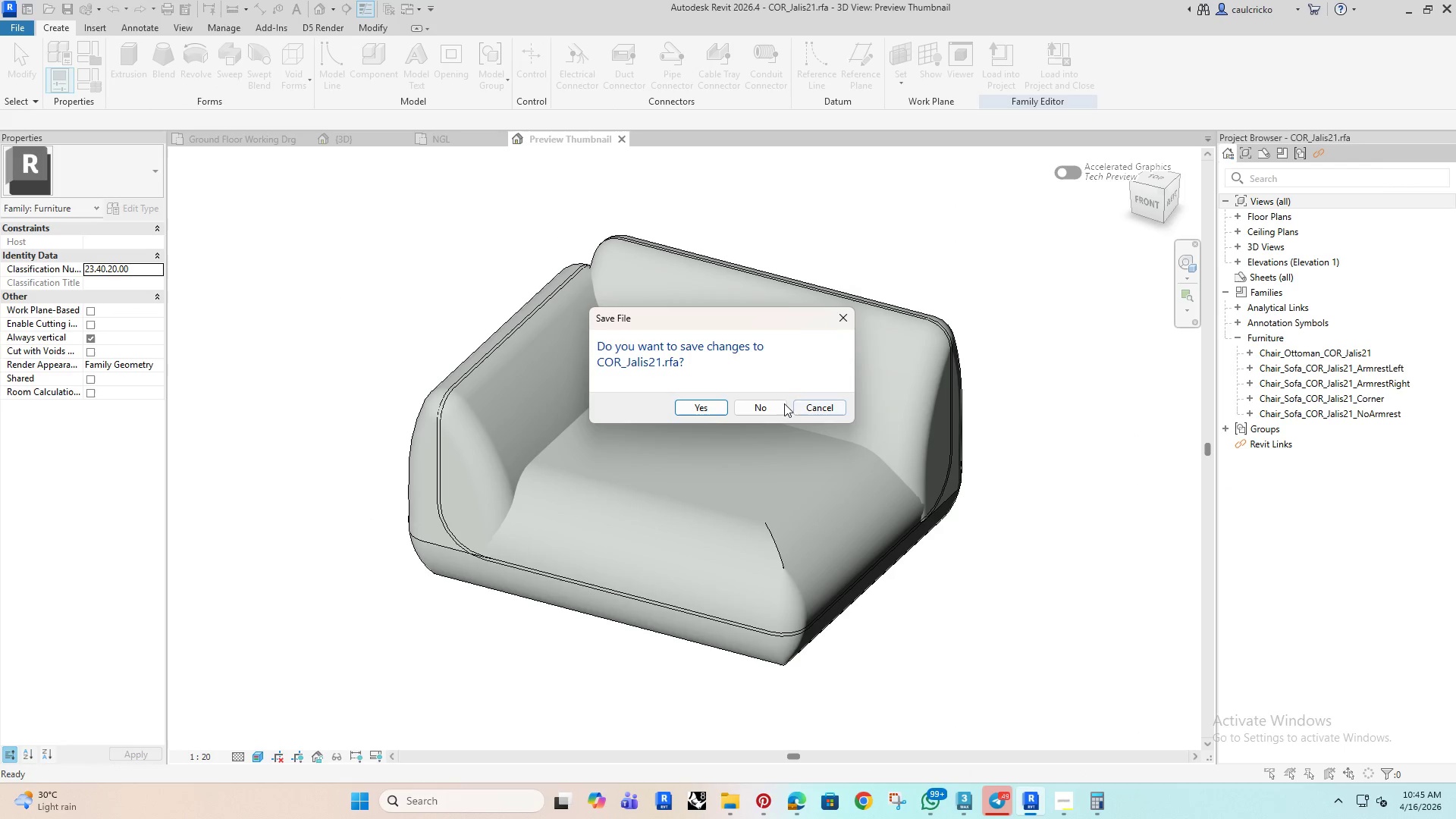 
left_click([764, 403])
 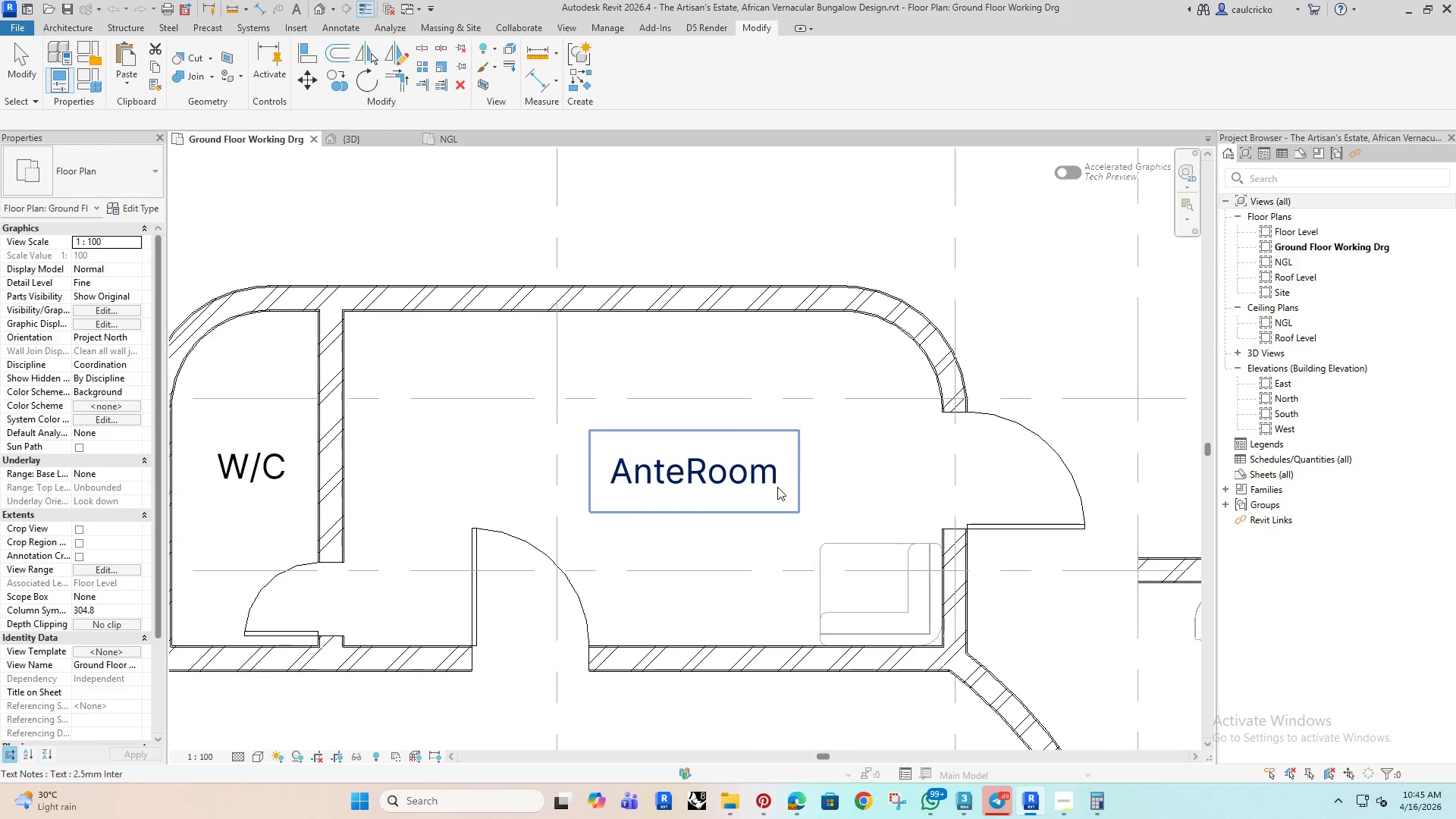 
left_click([846, 614])
 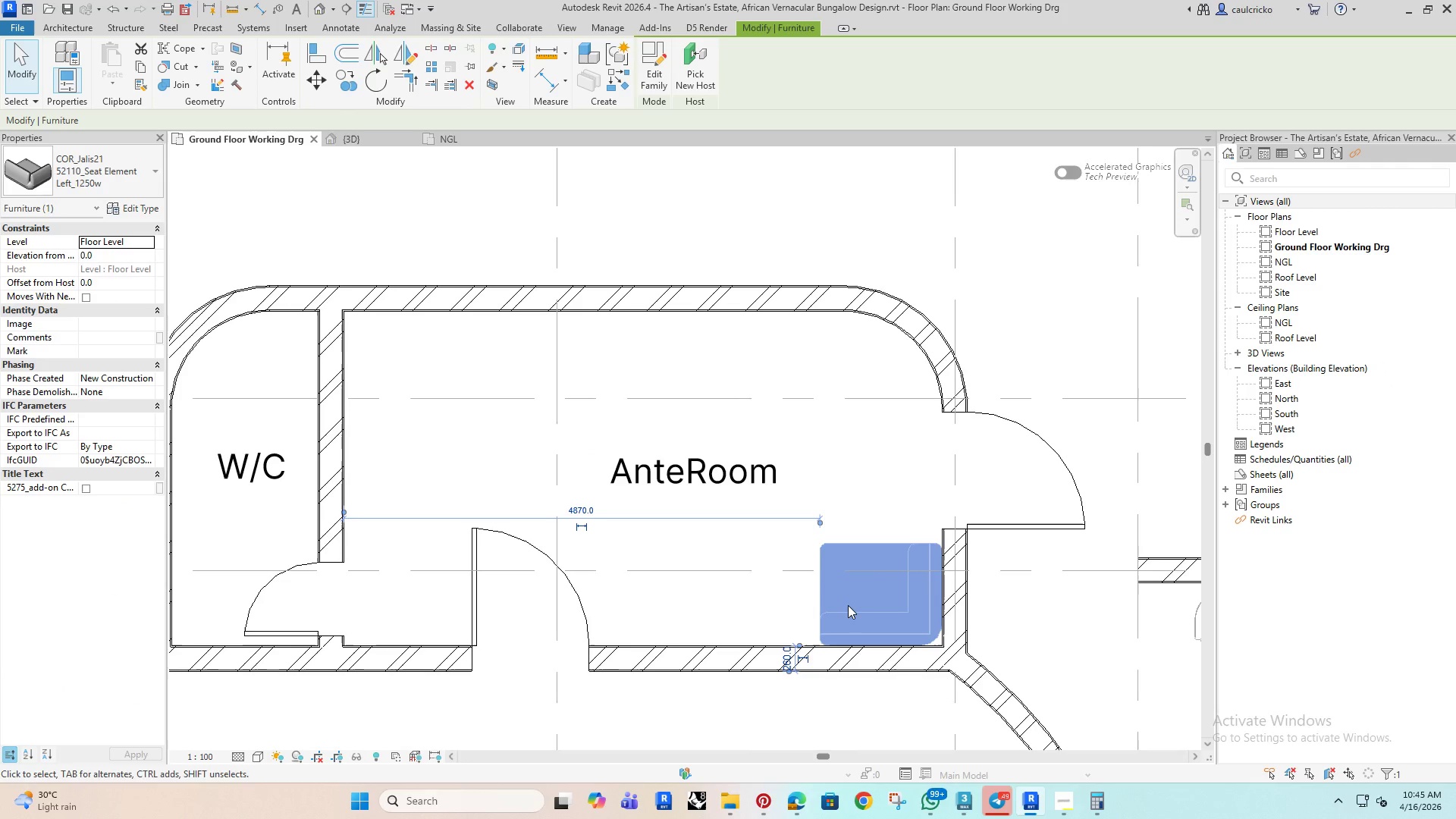 
key(D)
 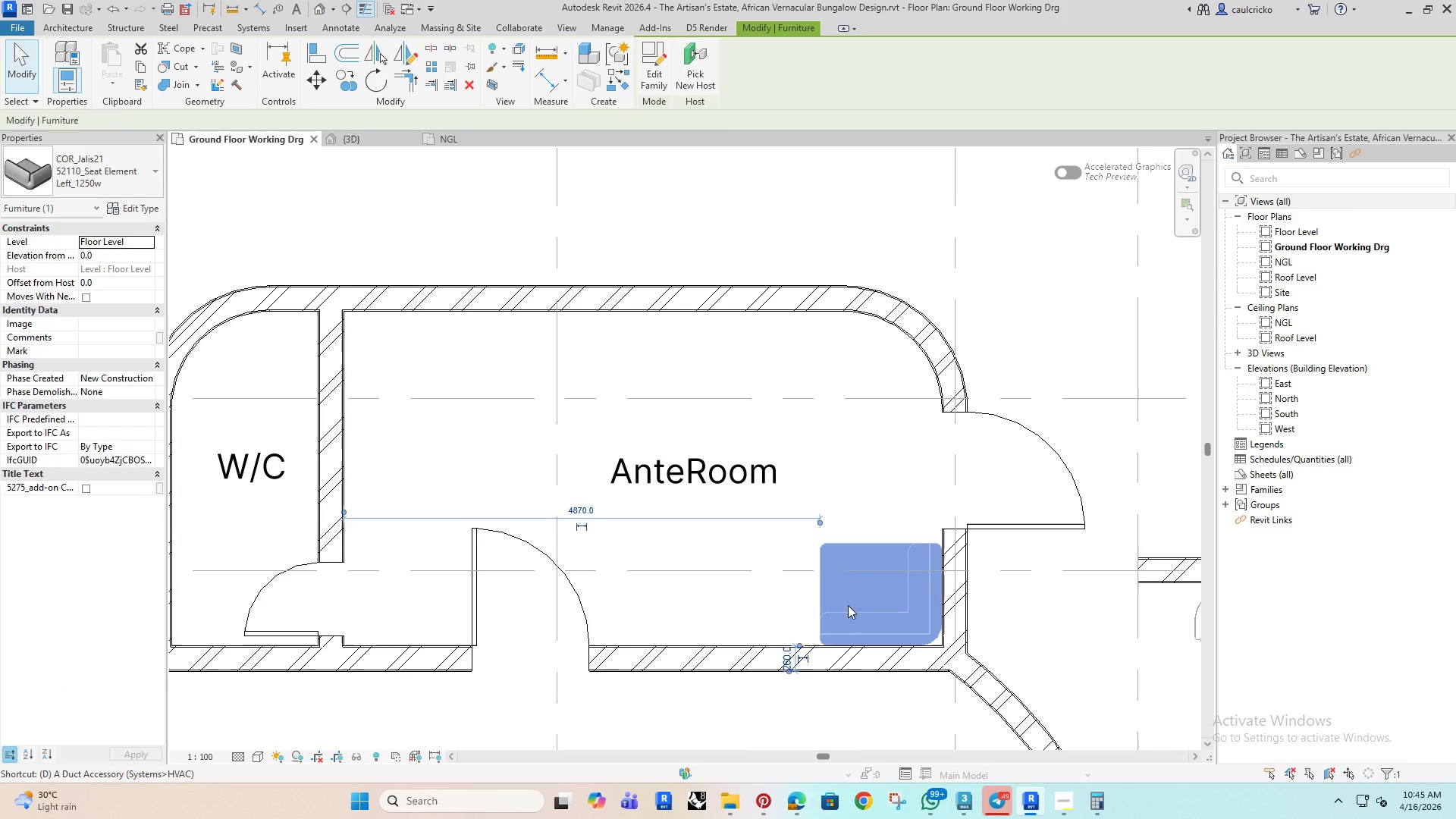 
scroll: coordinate [847, 605], scroll_direction: up, amount: 3.0
 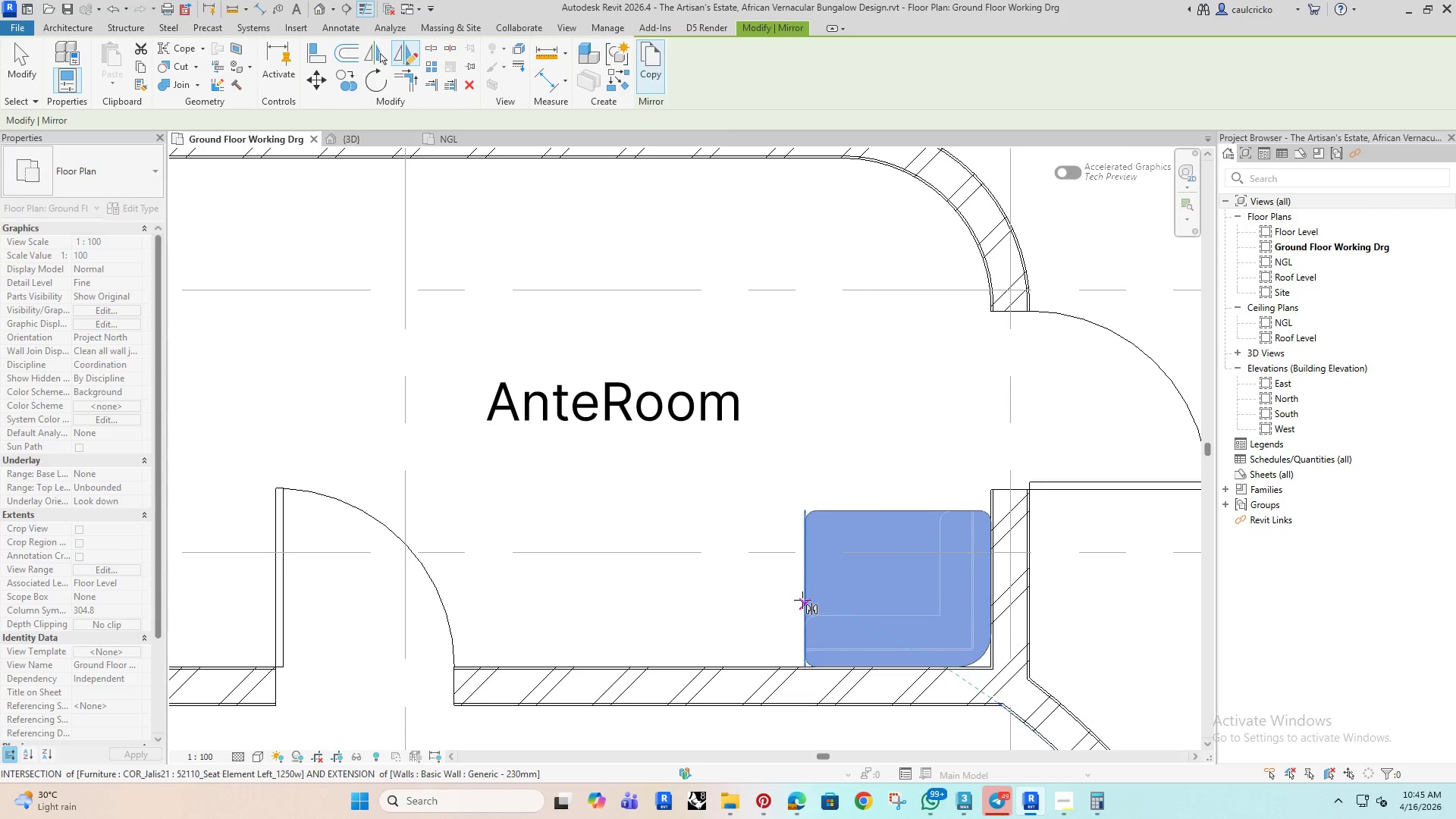 
left_click([802, 600])
 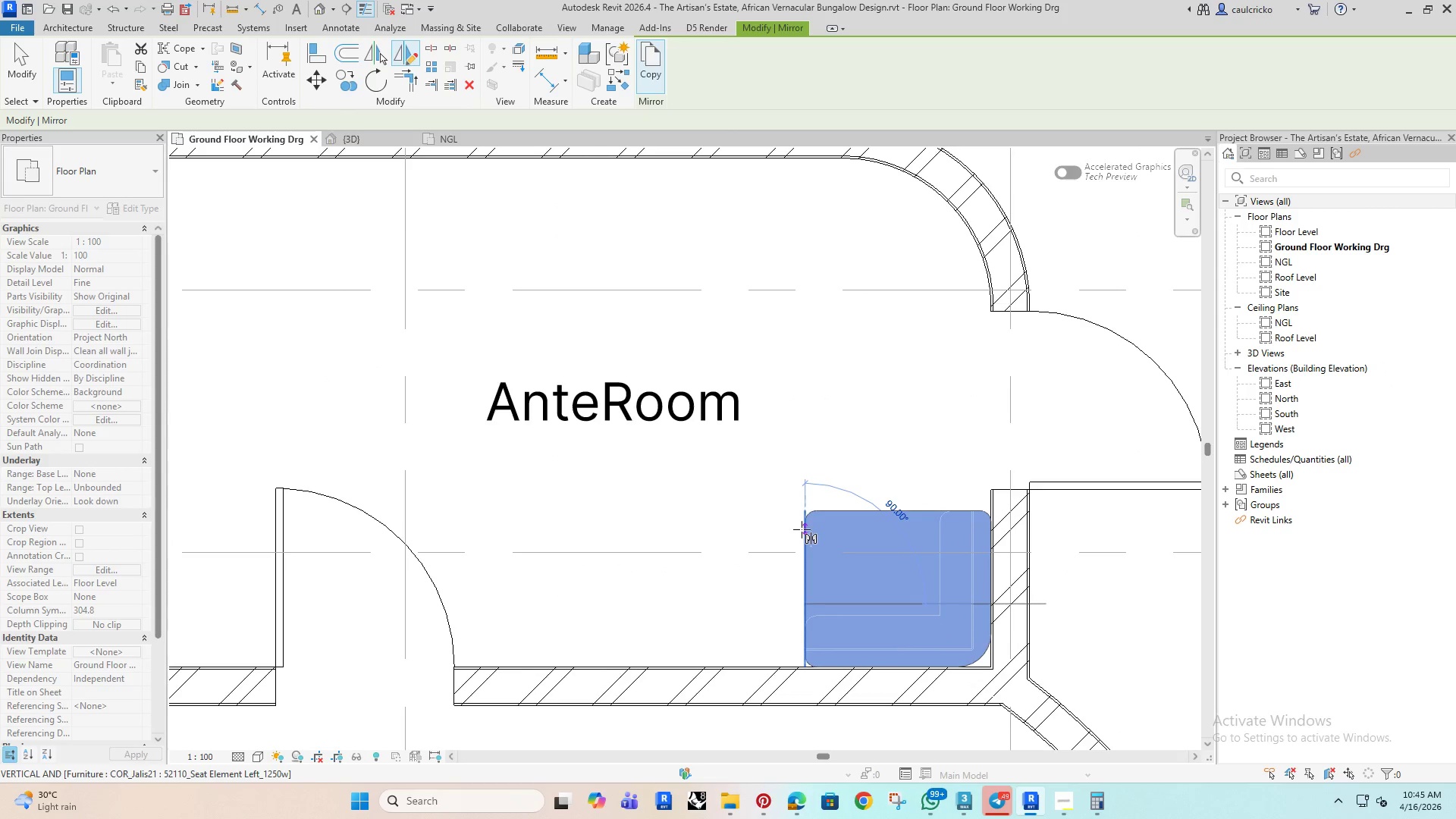 
left_click([802, 529])
 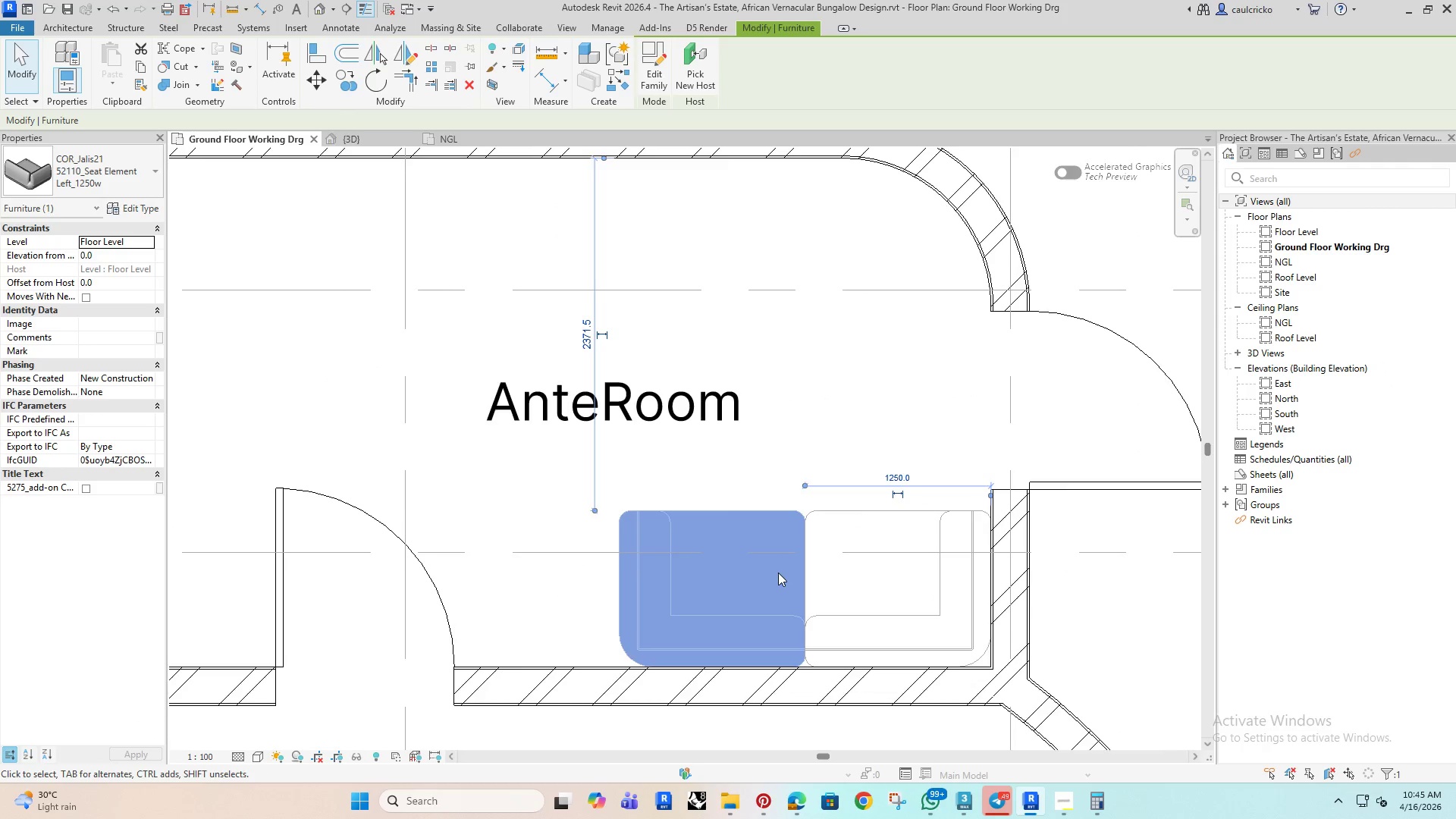 
scroll: coordinate [776, 573], scroll_direction: down, amount: 1.0
 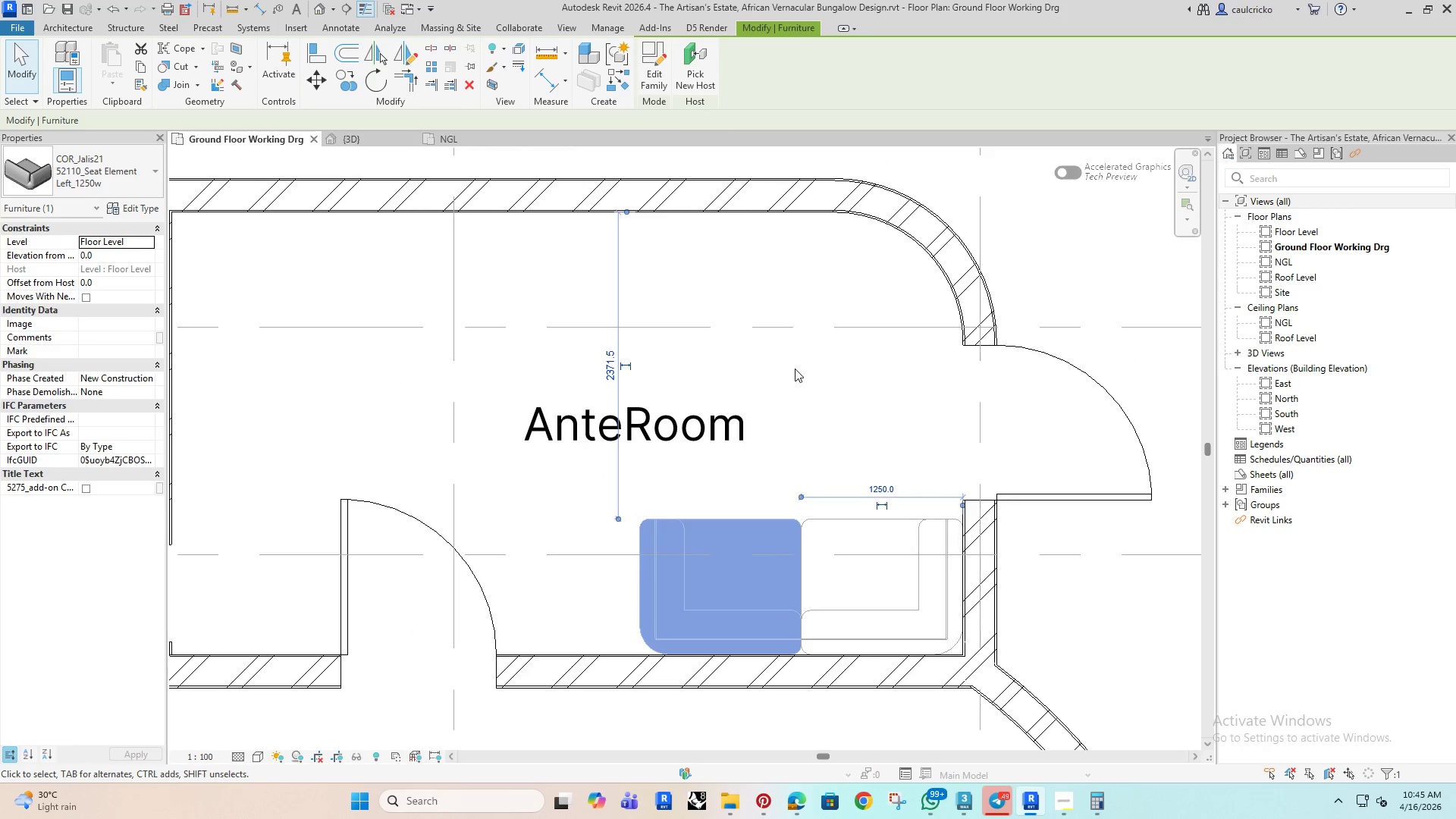 
left_click([795, 369])
 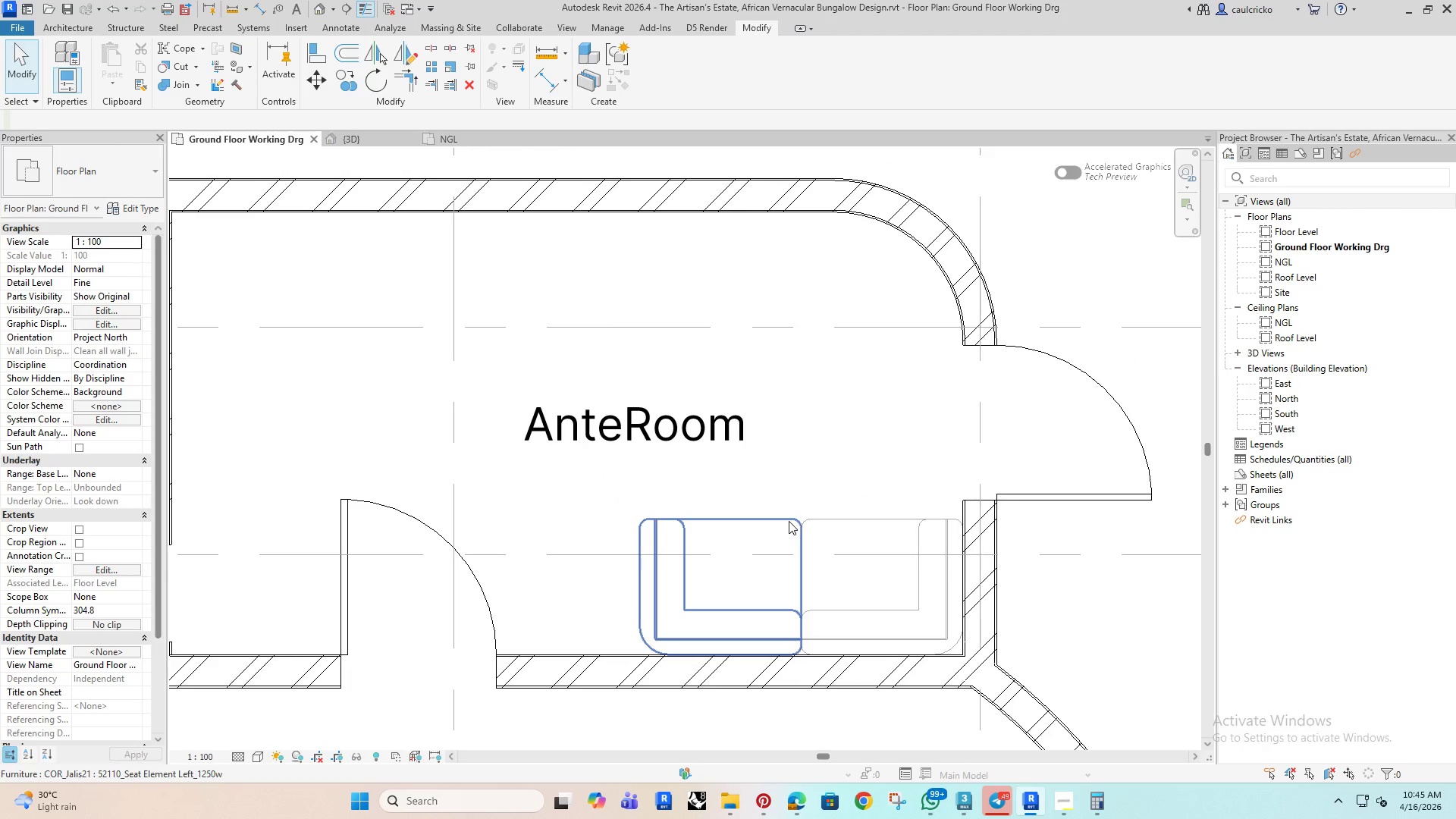 
left_click([789, 521])
 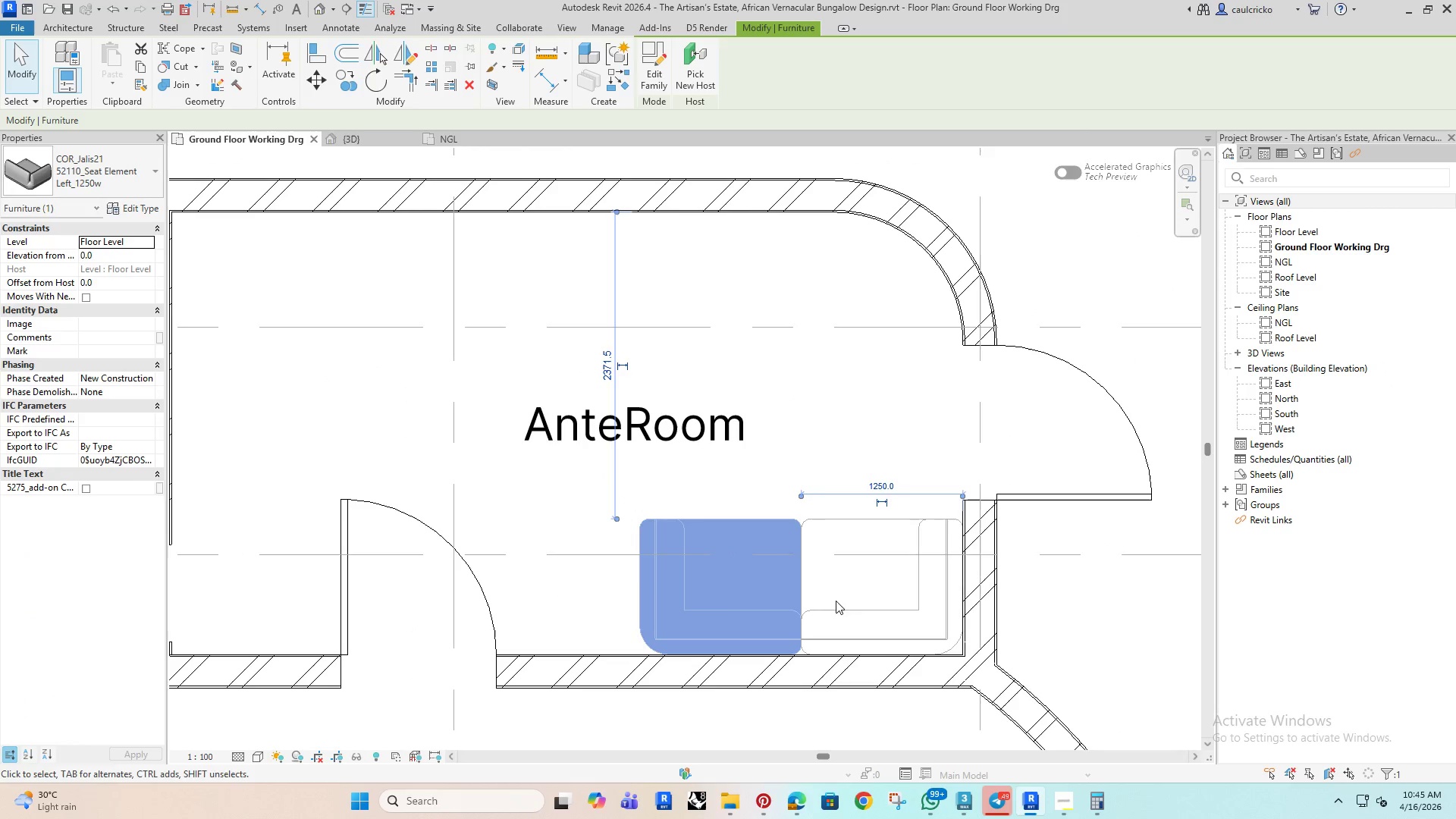 
hold_key(key=ControlRight, duration=1.0)
 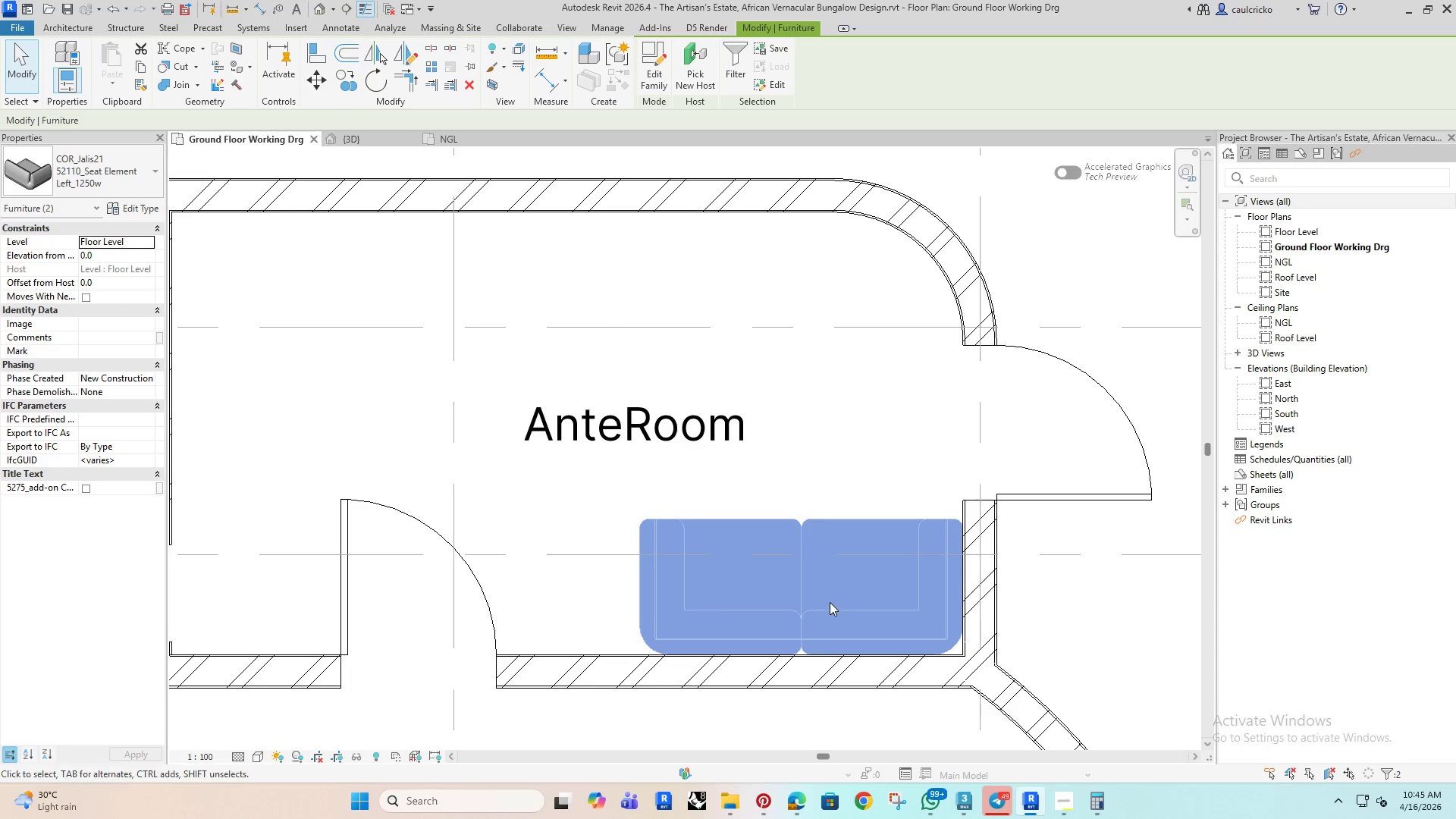 
key(ArrowLeft)
 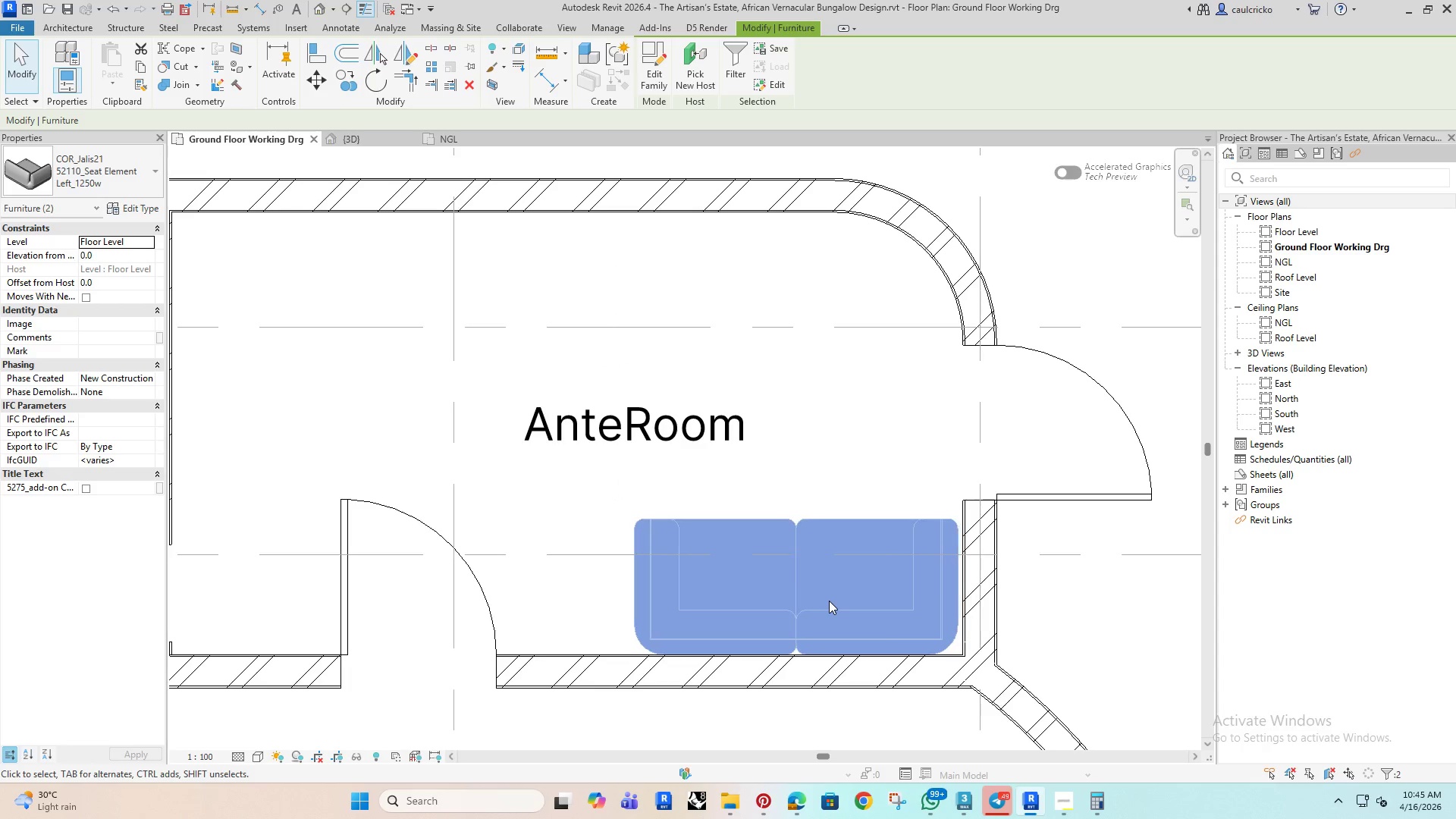 
key(ArrowLeft)
 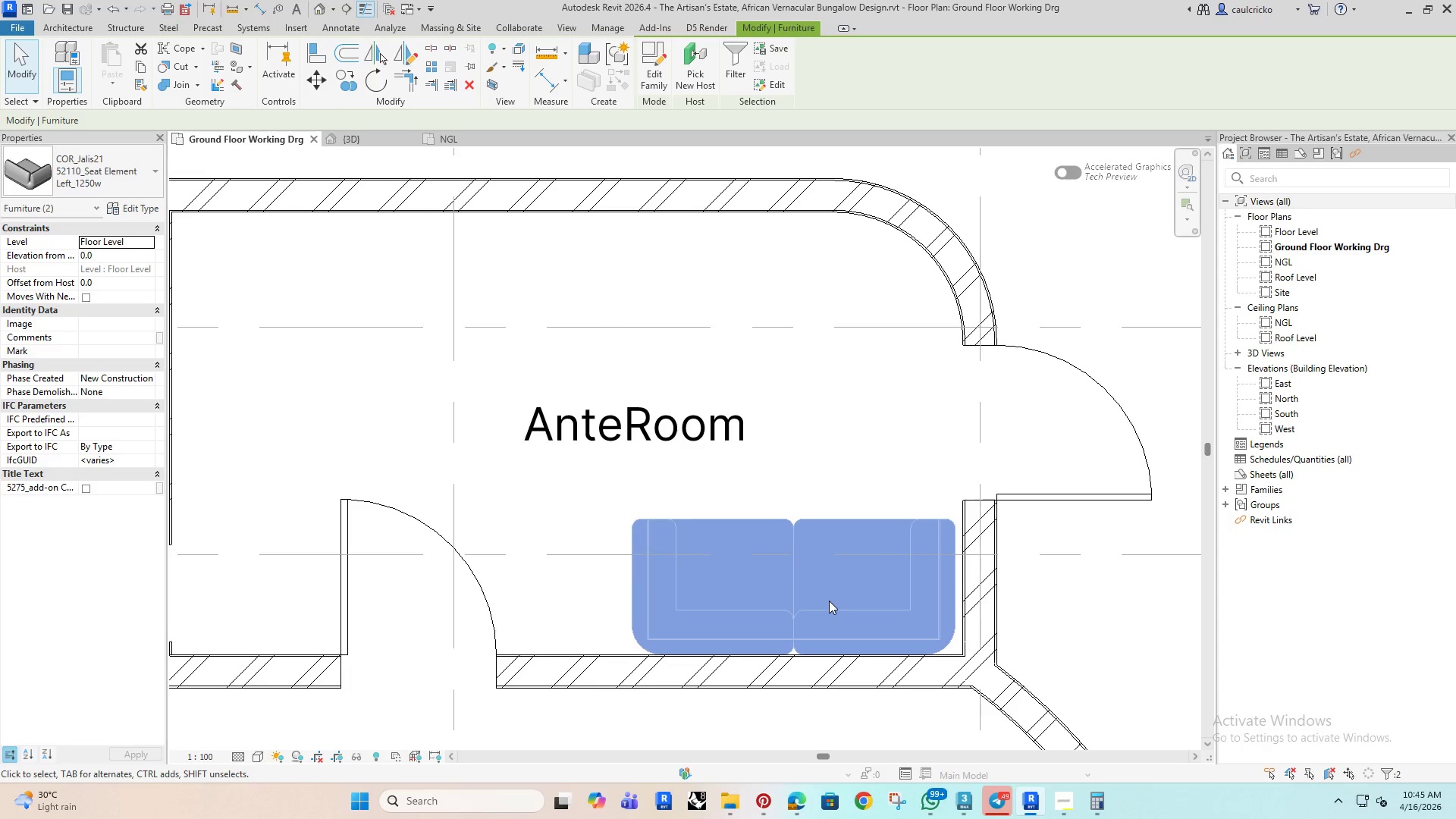 
hold_key(key=ArrowLeft, duration=1.06)
 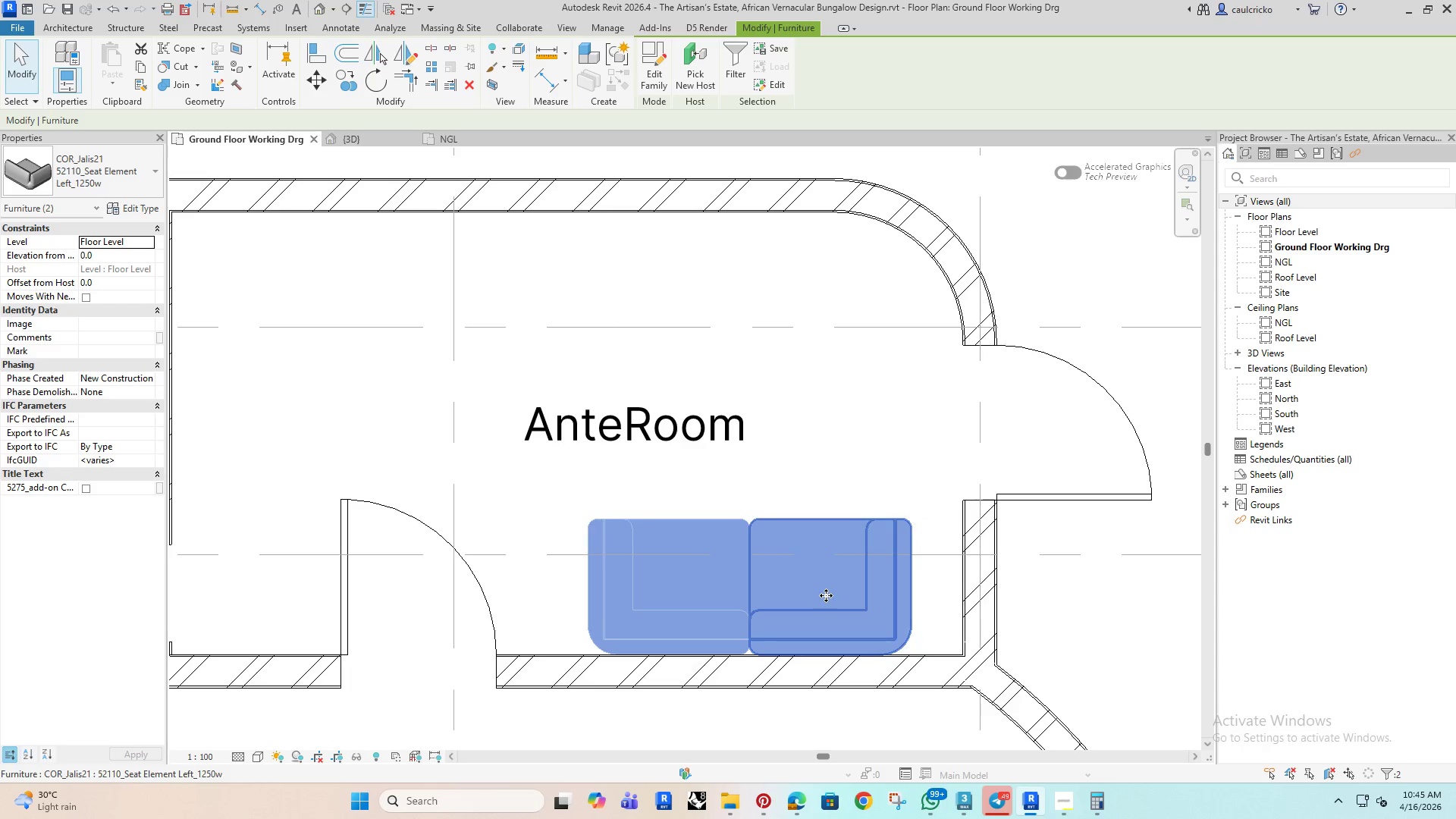 
key(ArrowLeft)
 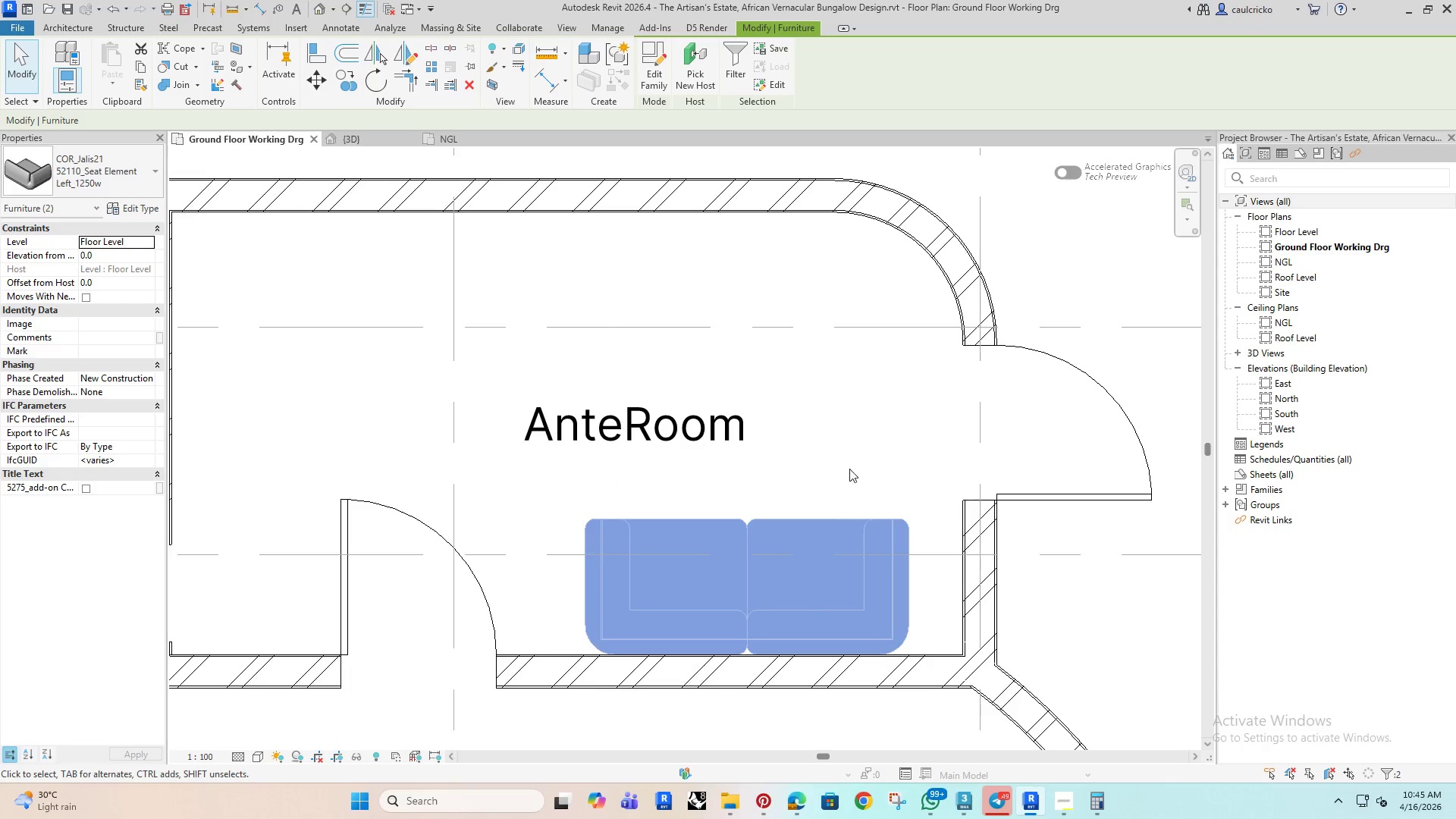 
key(ArrowRight)
 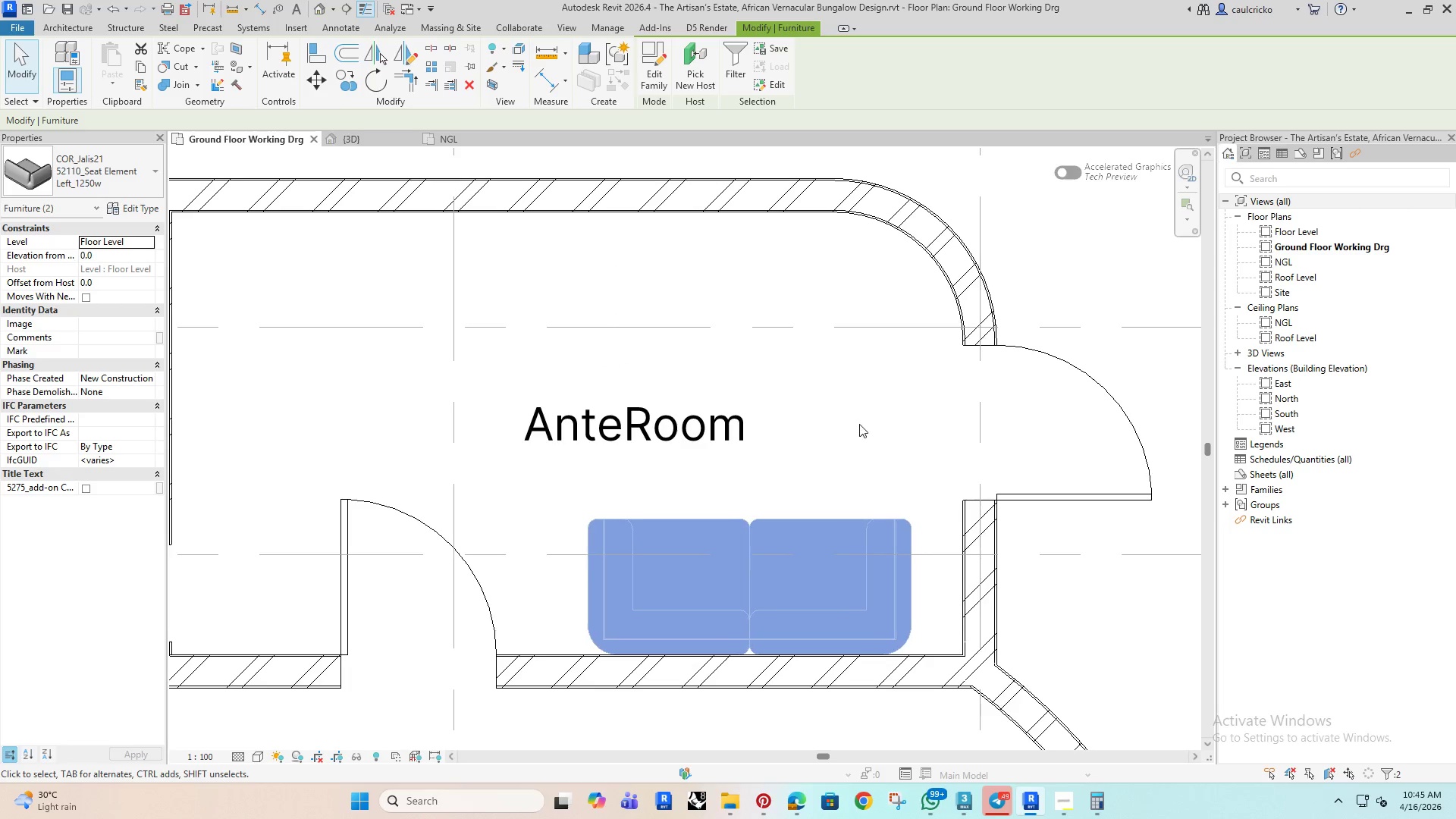 
left_click([859, 424])
 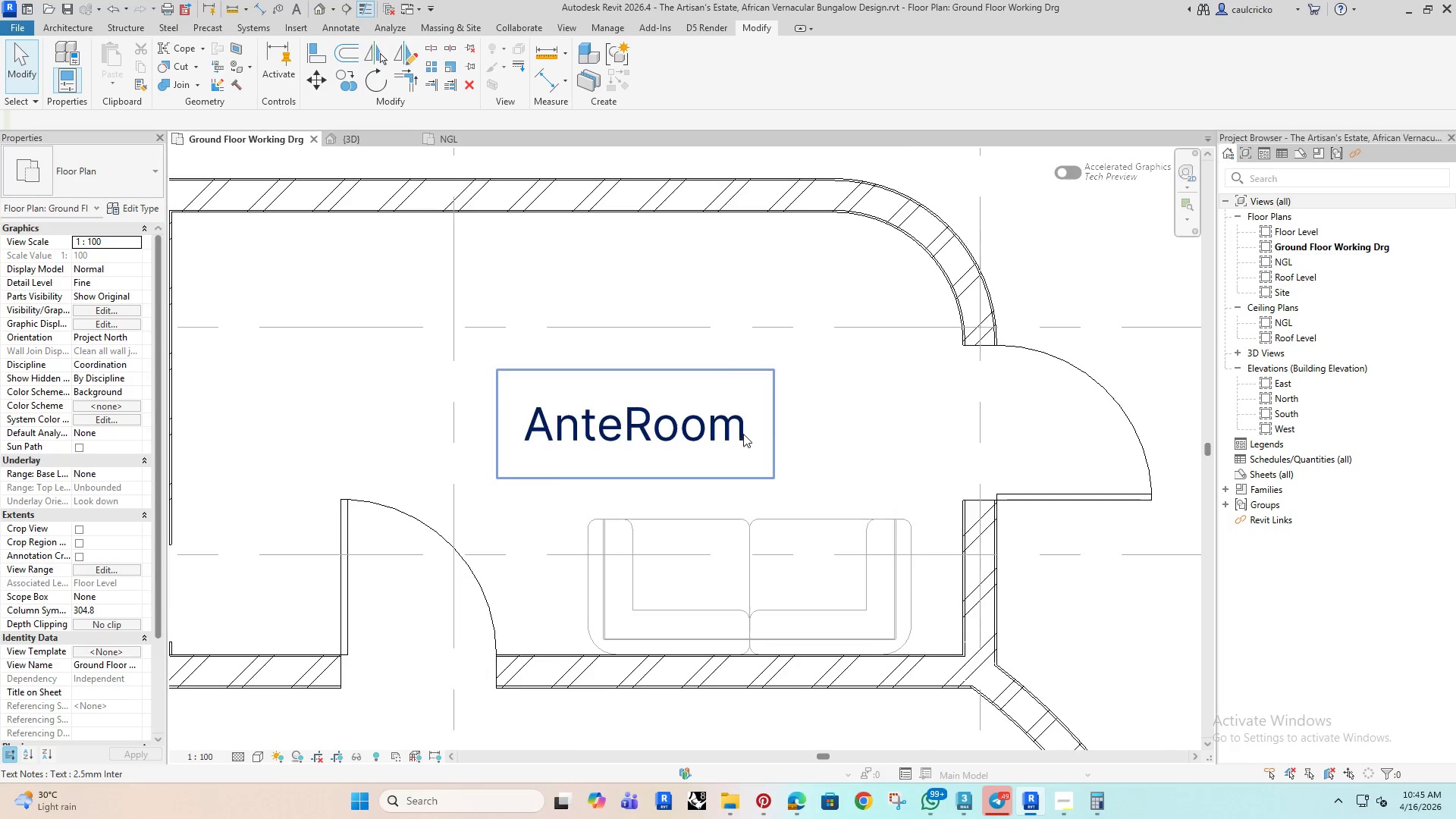 
scroll: coordinate [739, 456], scroll_direction: down, amount: 12.0
 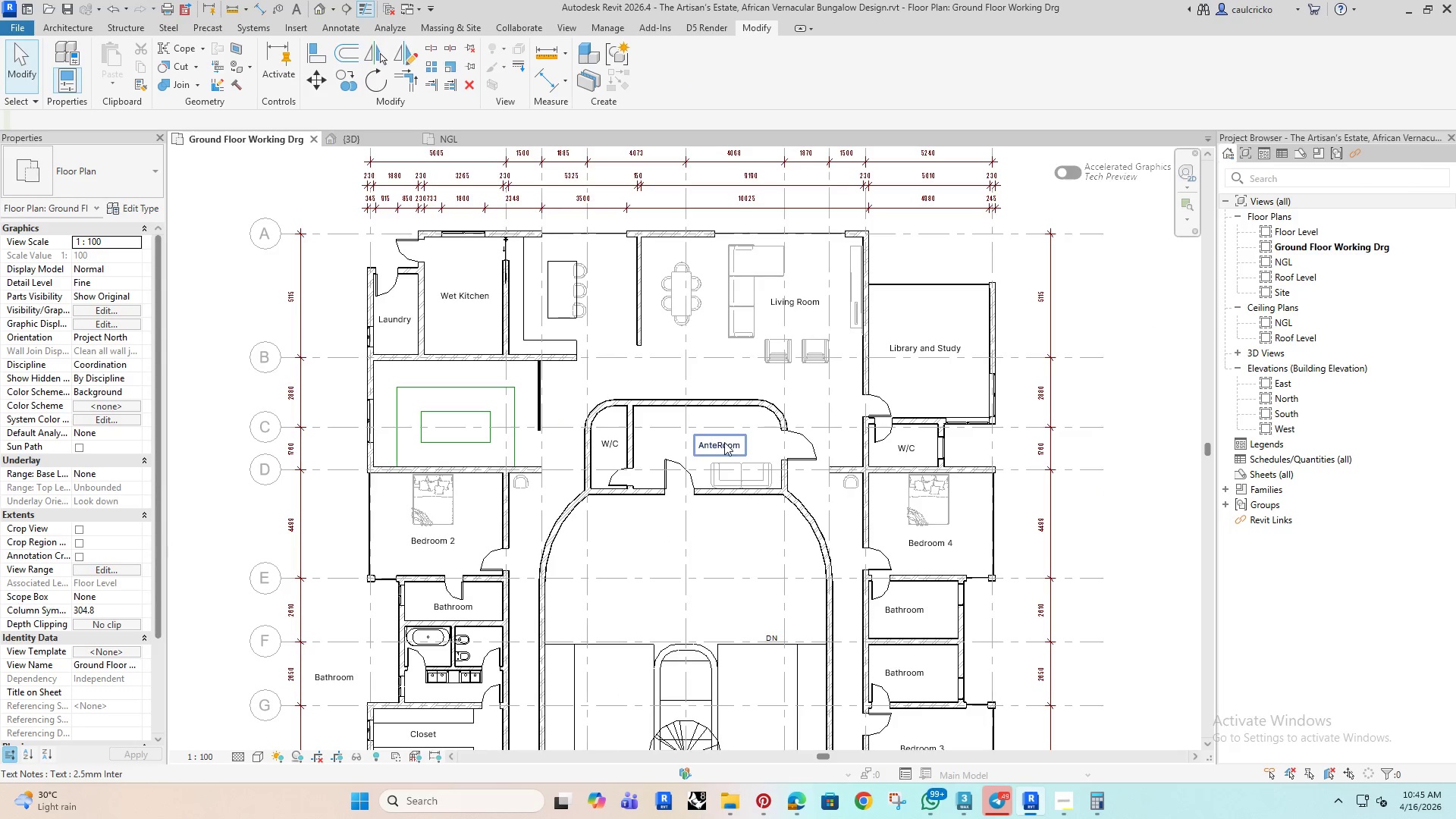 
key(ArrowUp)
 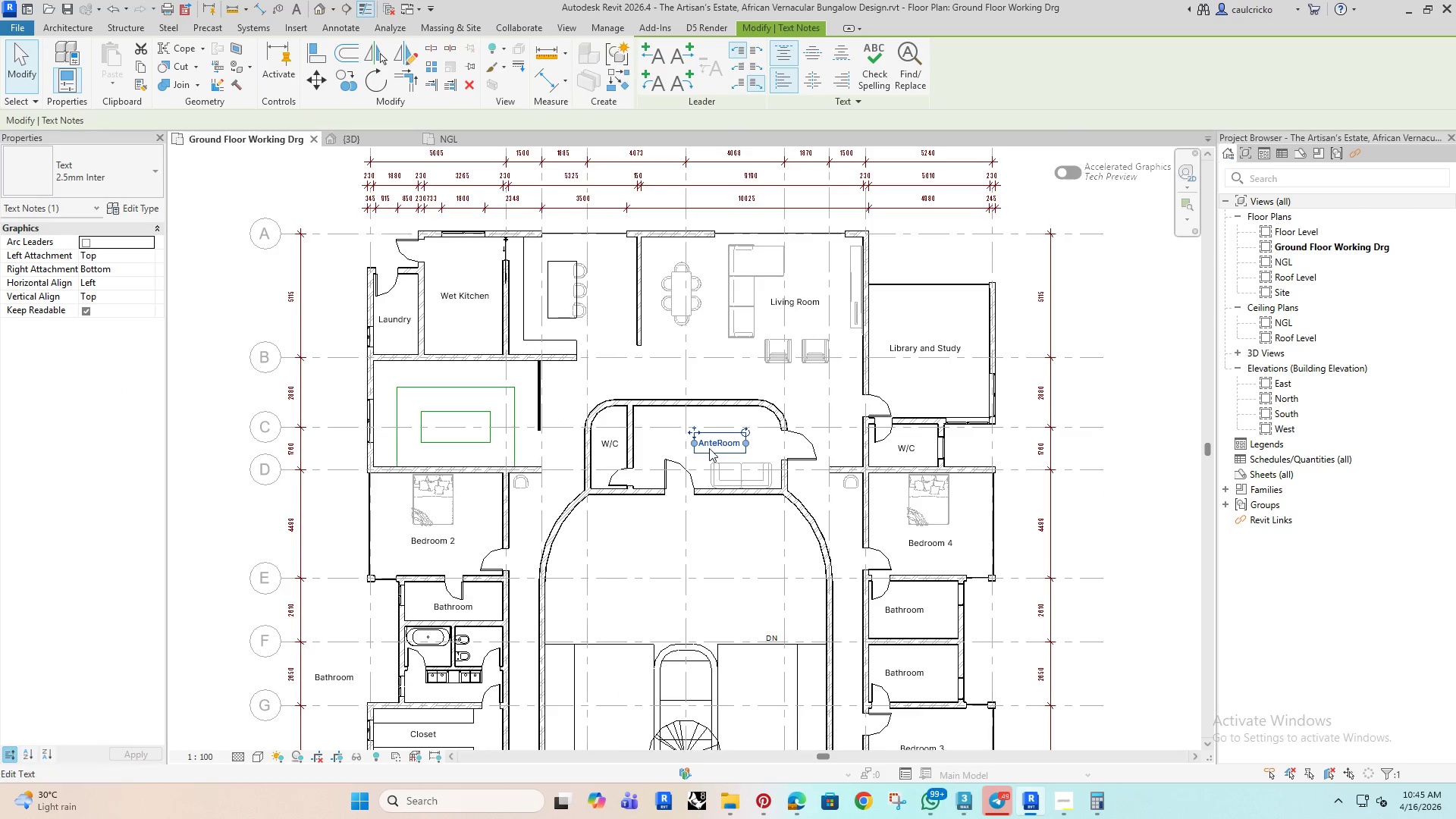 
key(ArrowUp)
 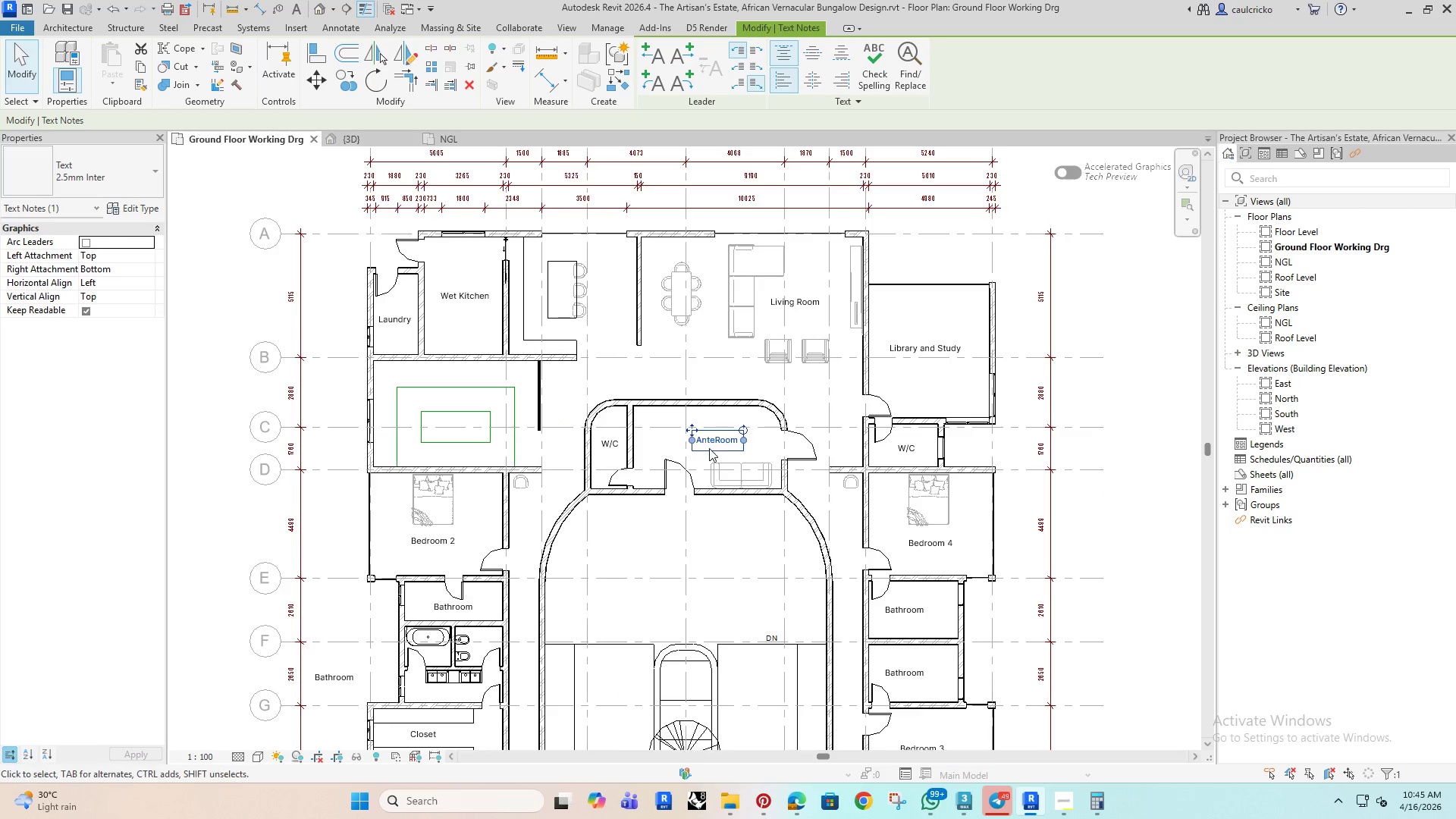 
hold_key(key=ArrowLeft, duration=0.77)
 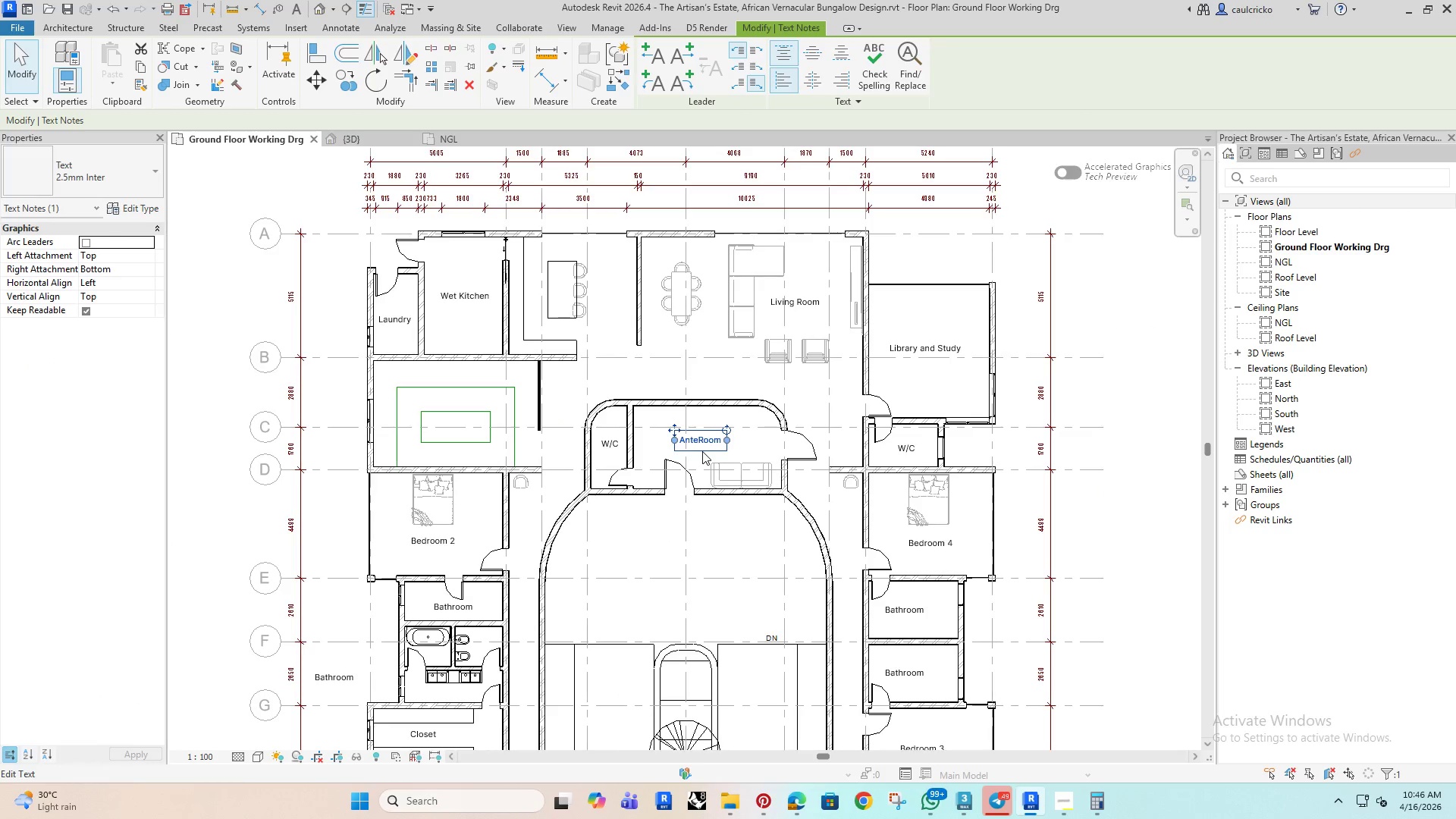 
key(ArrowLeft)
 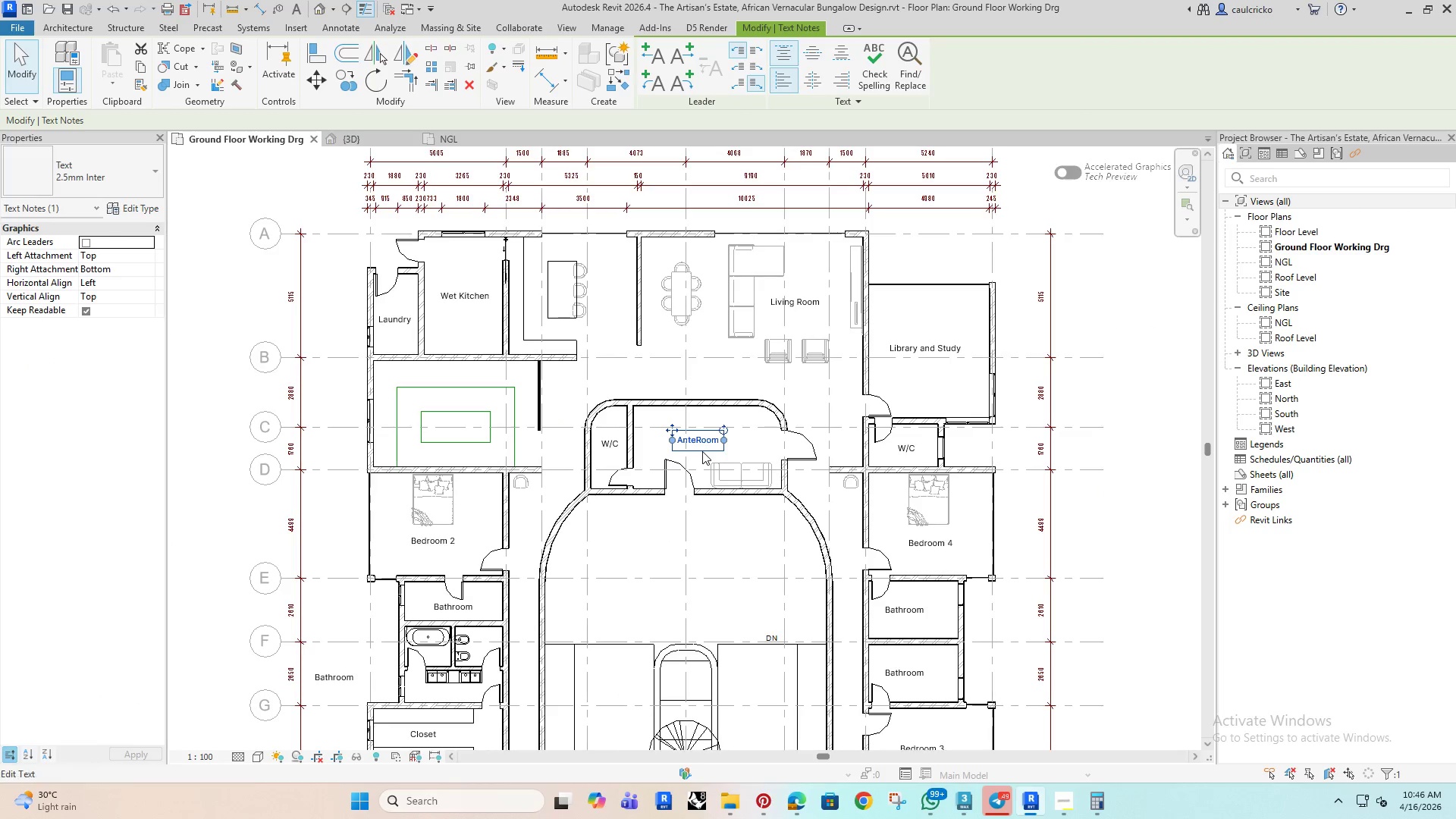 
key(ArrowLeft)
 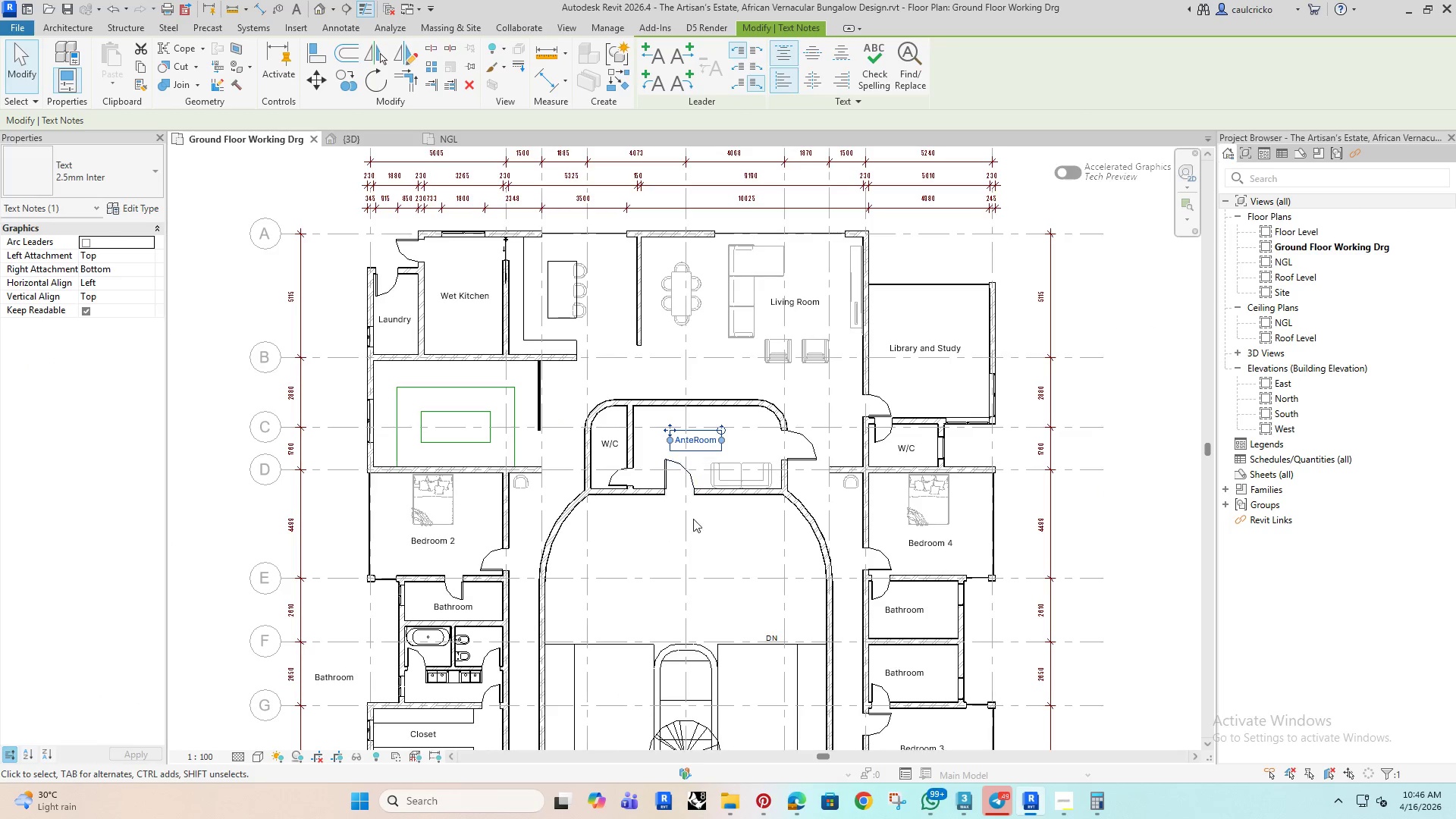 
key(ArrowLeft)
 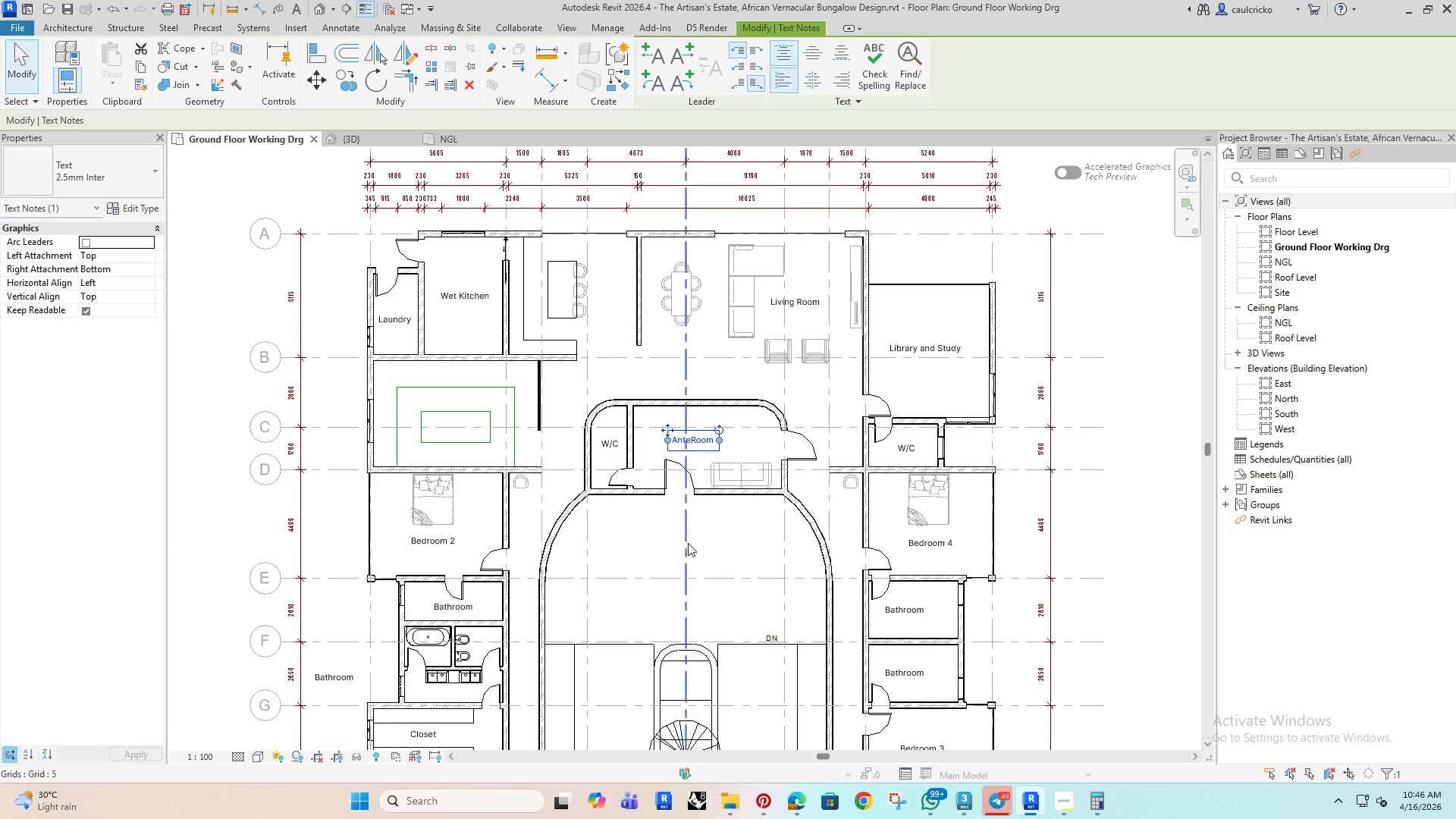 
key(ArrowLeft)
 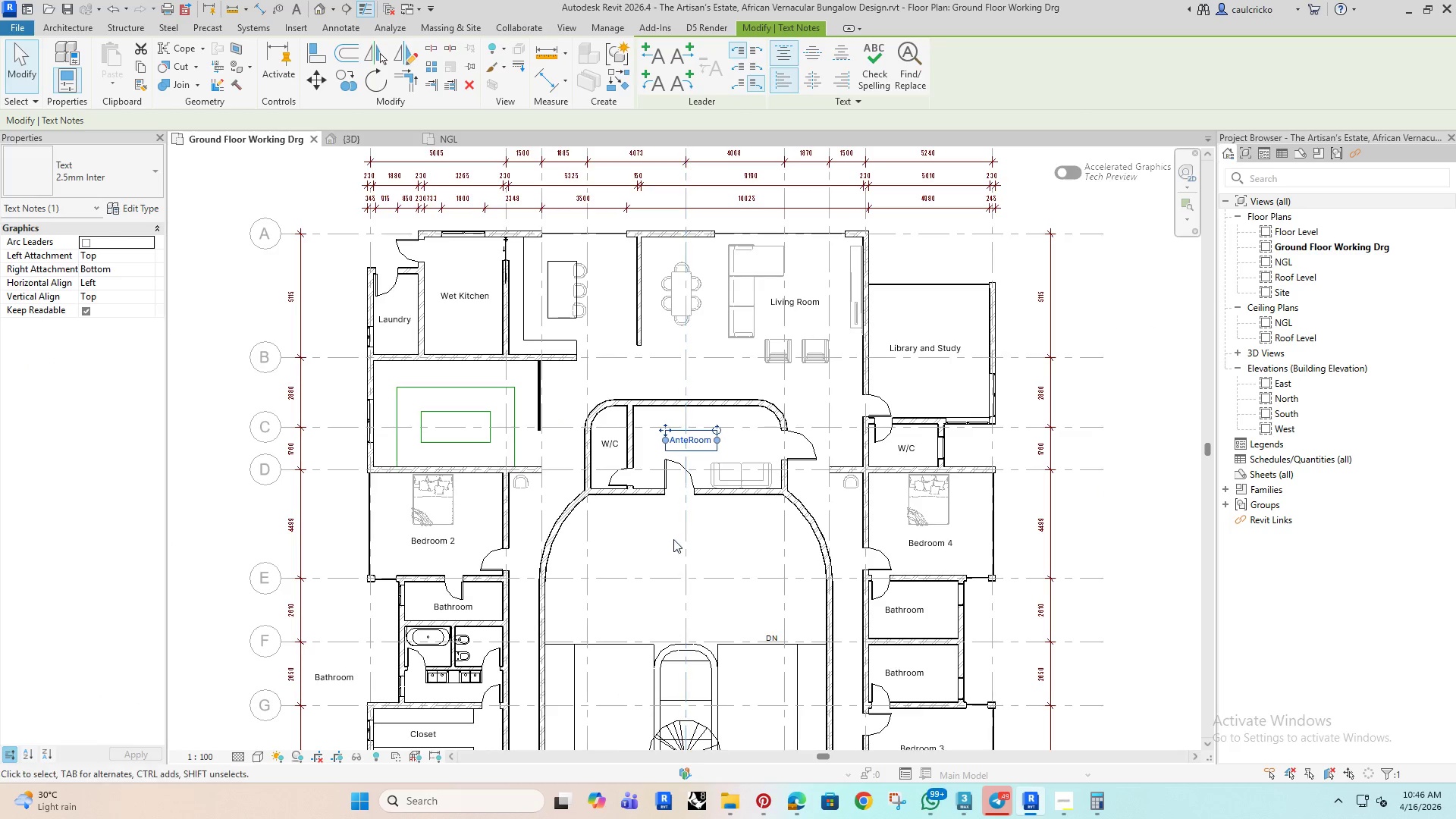 
key(ArrowUp)
 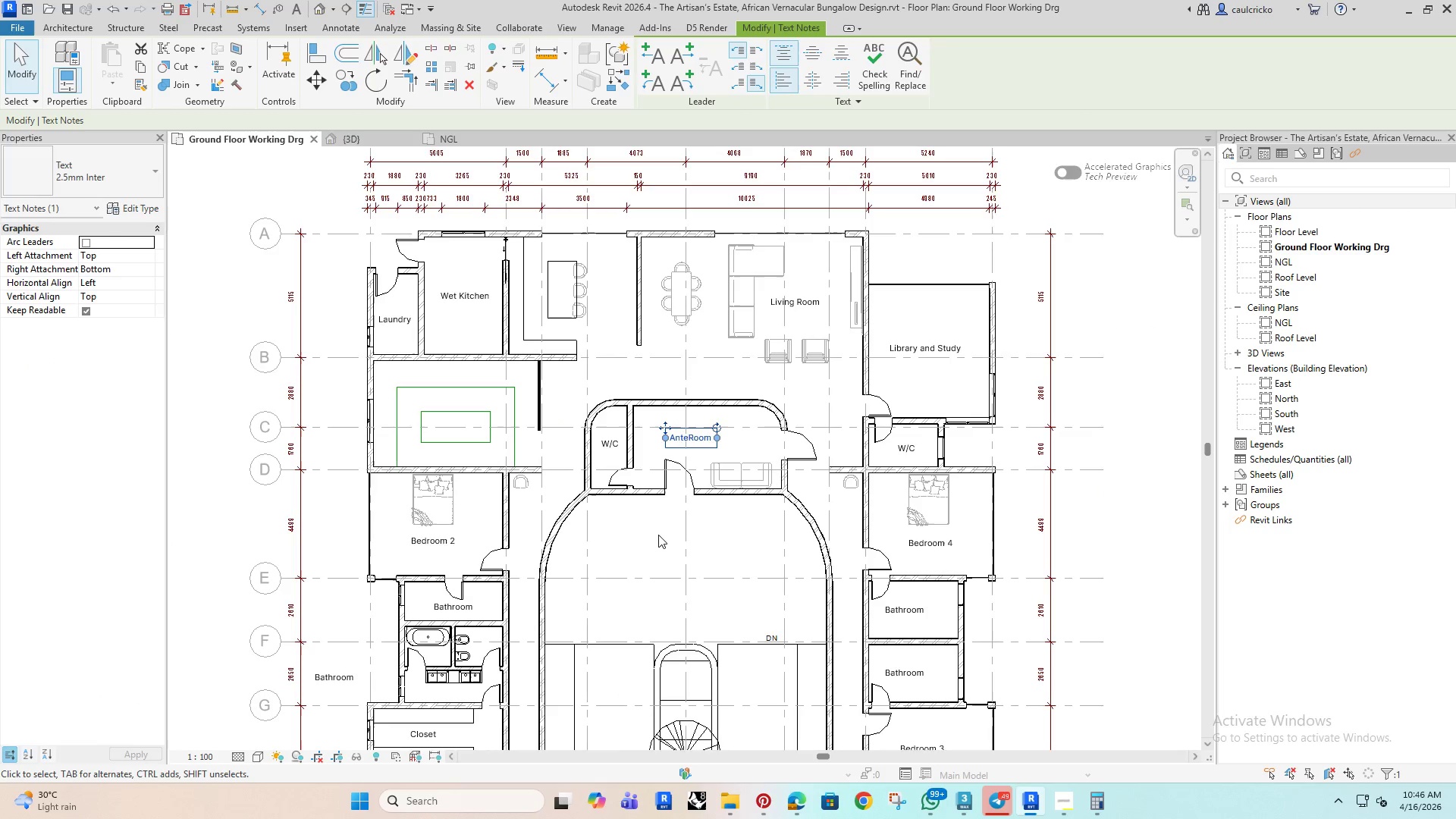 
key(ArrowLeft)
 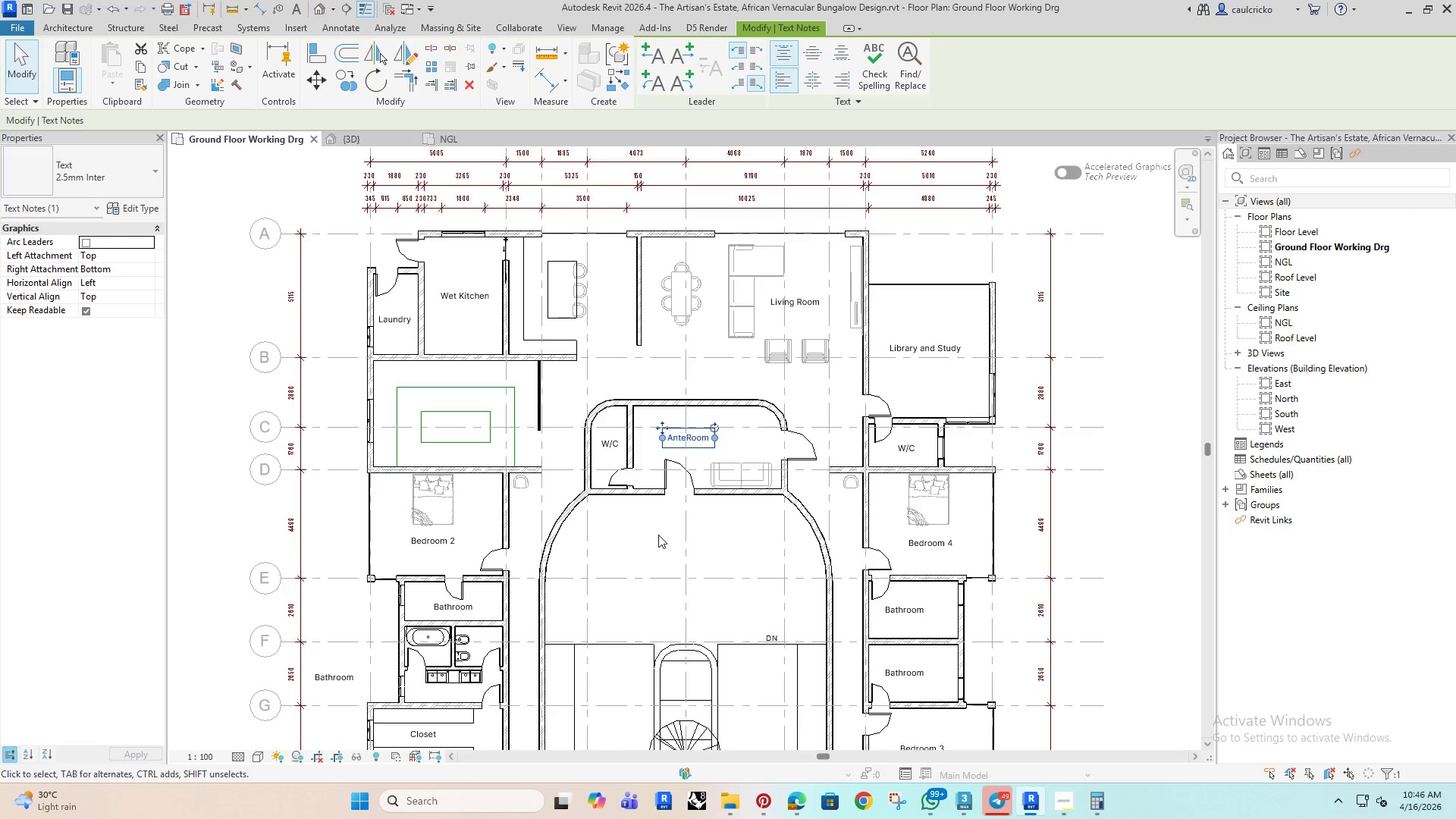 
hold_key(key=ArrowRight, duration=0.92)
 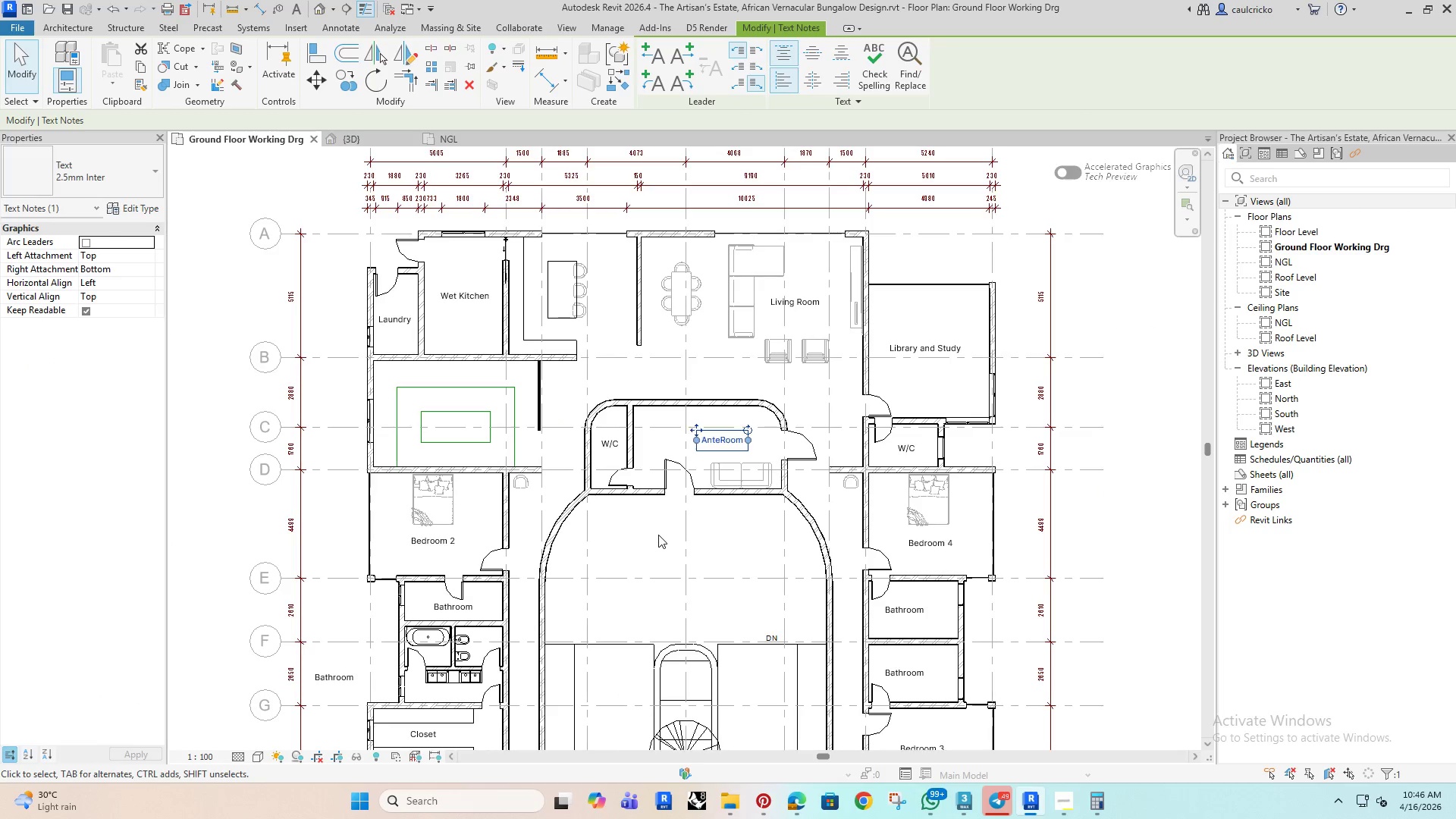 
key(ArrowDown)
 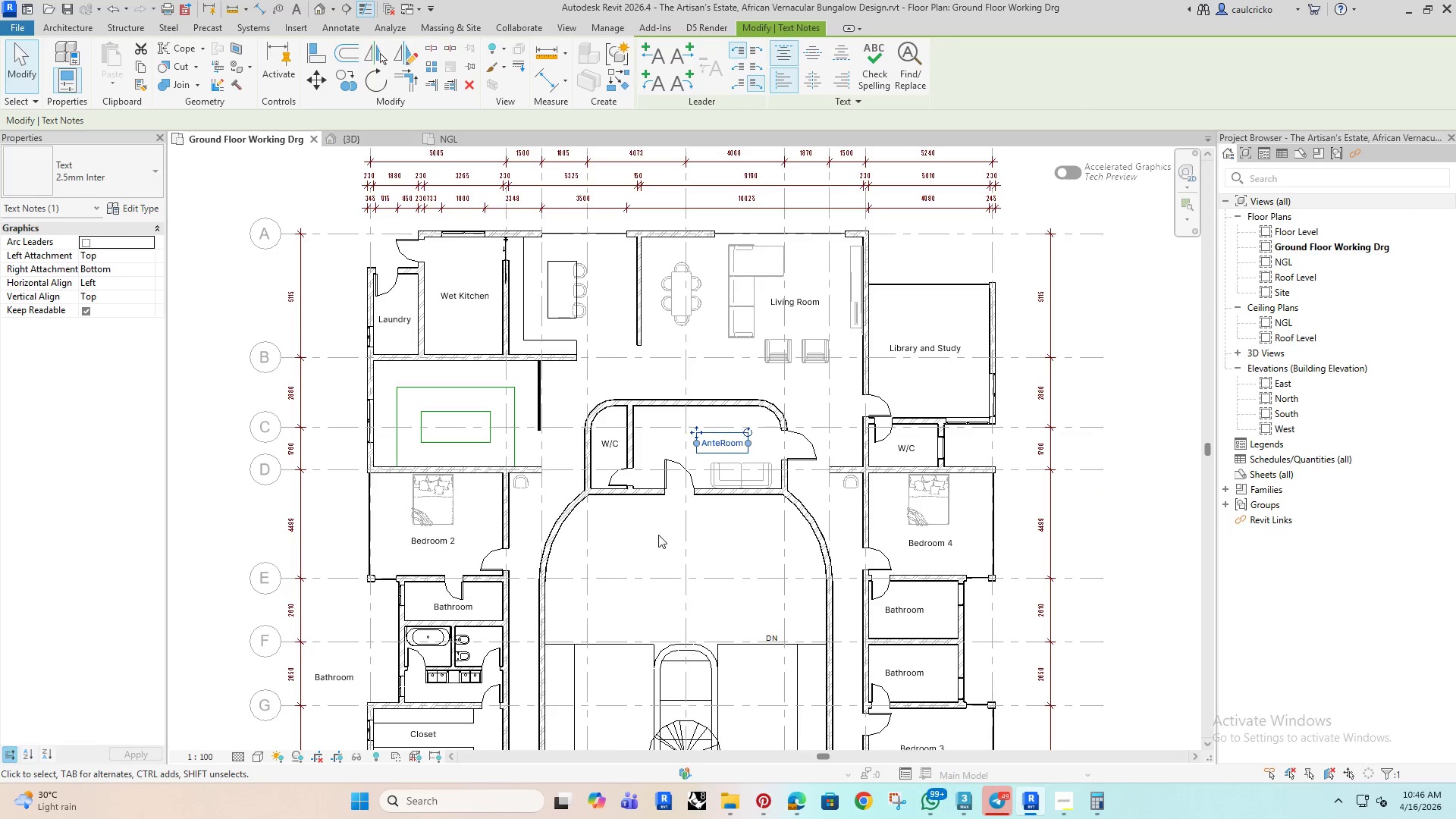 
key(ArrowDown)
 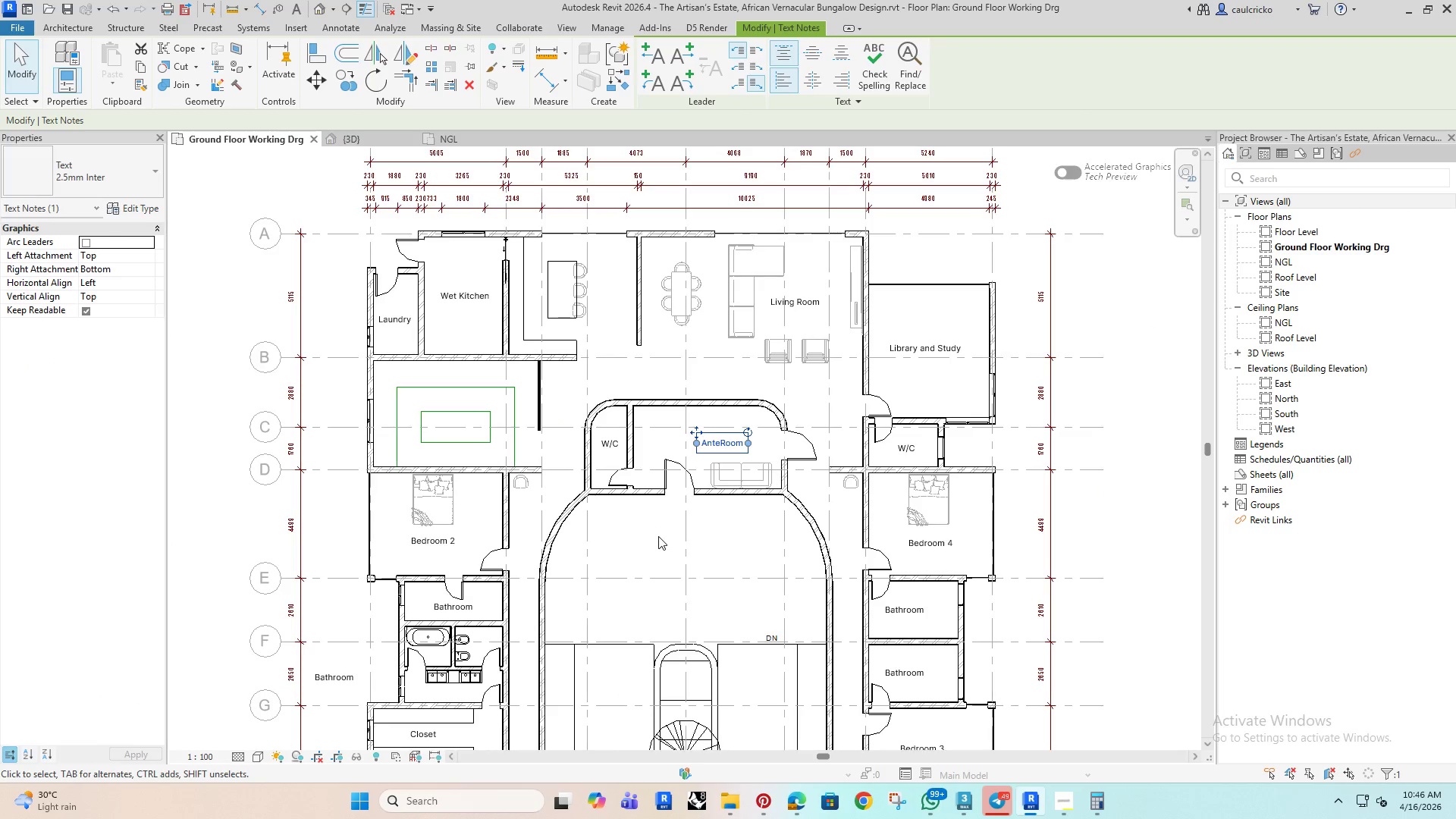 
key(ArrowDown)
 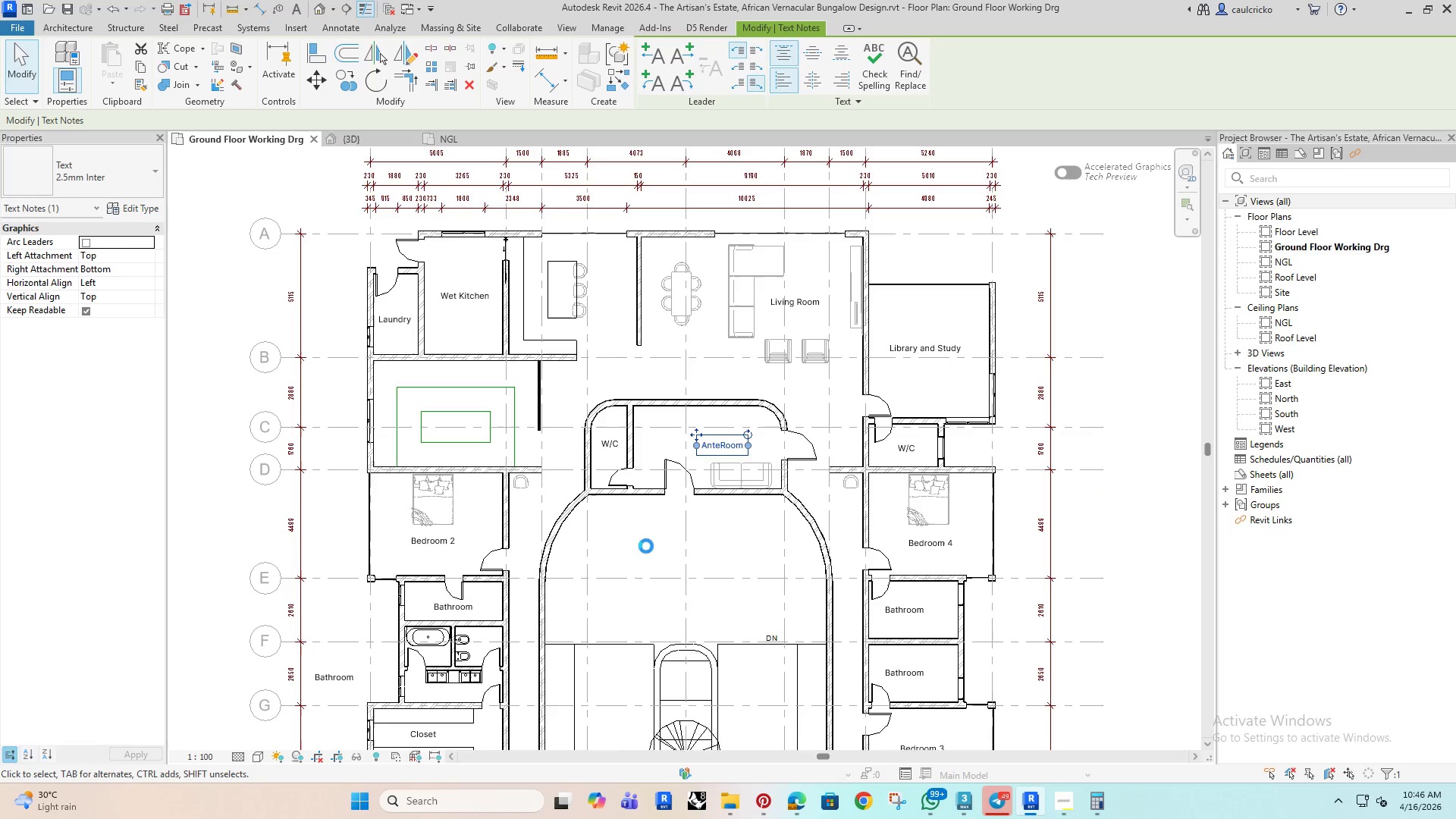 
key(ArrowRight)
 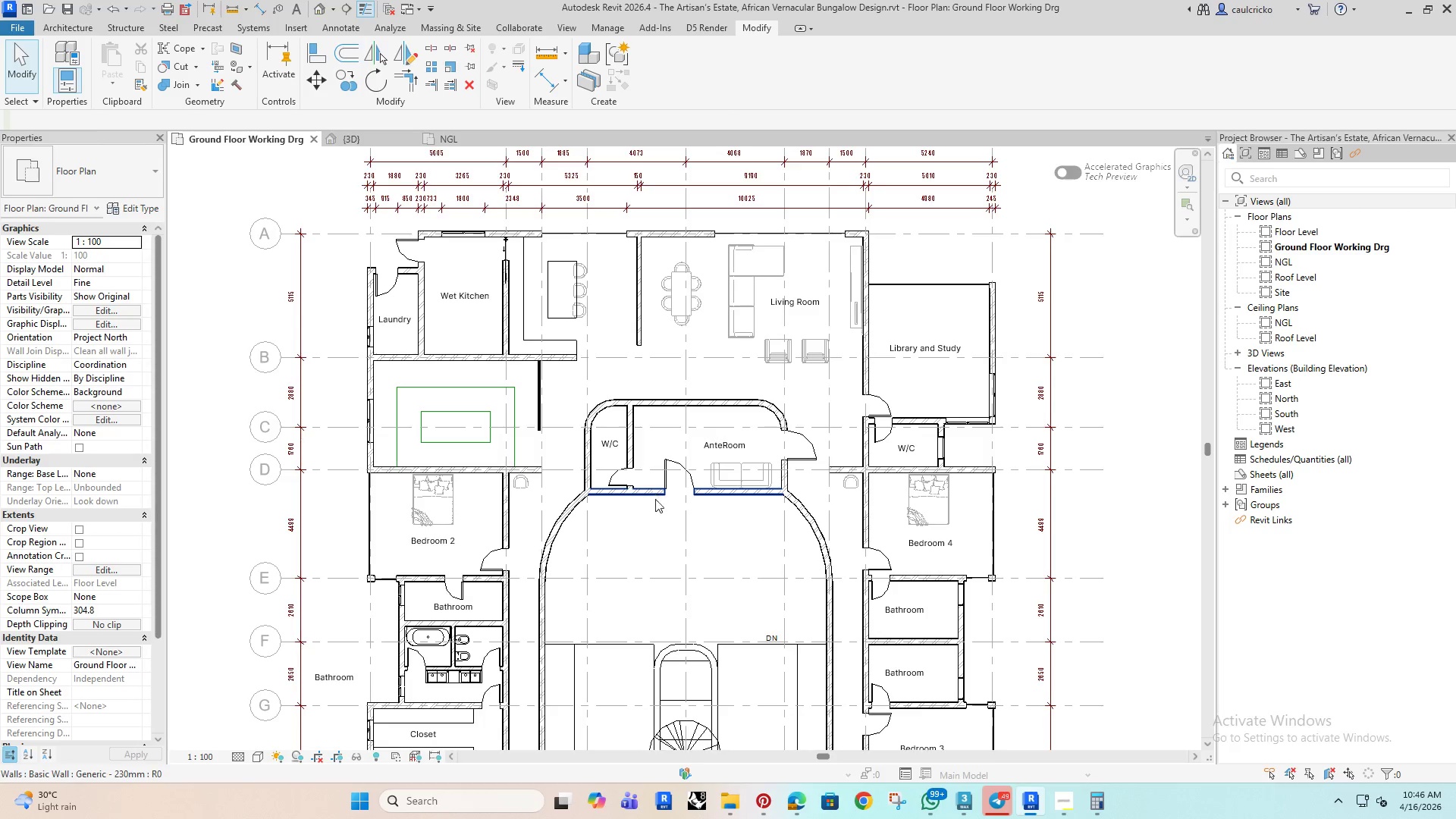 
wait(5.69)
 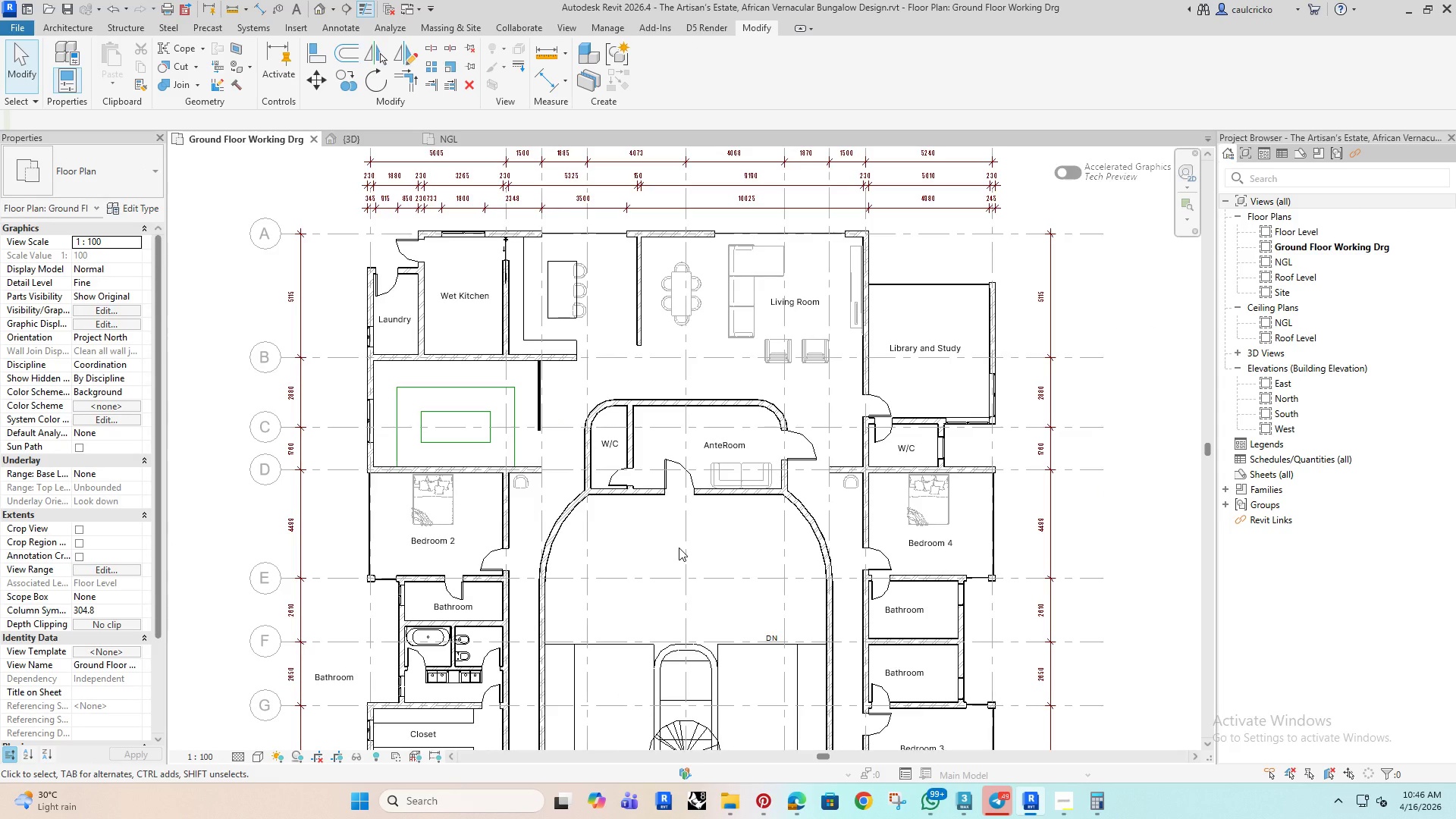 
scroll: coordinate [638, 494], scroll_direction: down, amount: 4.0
 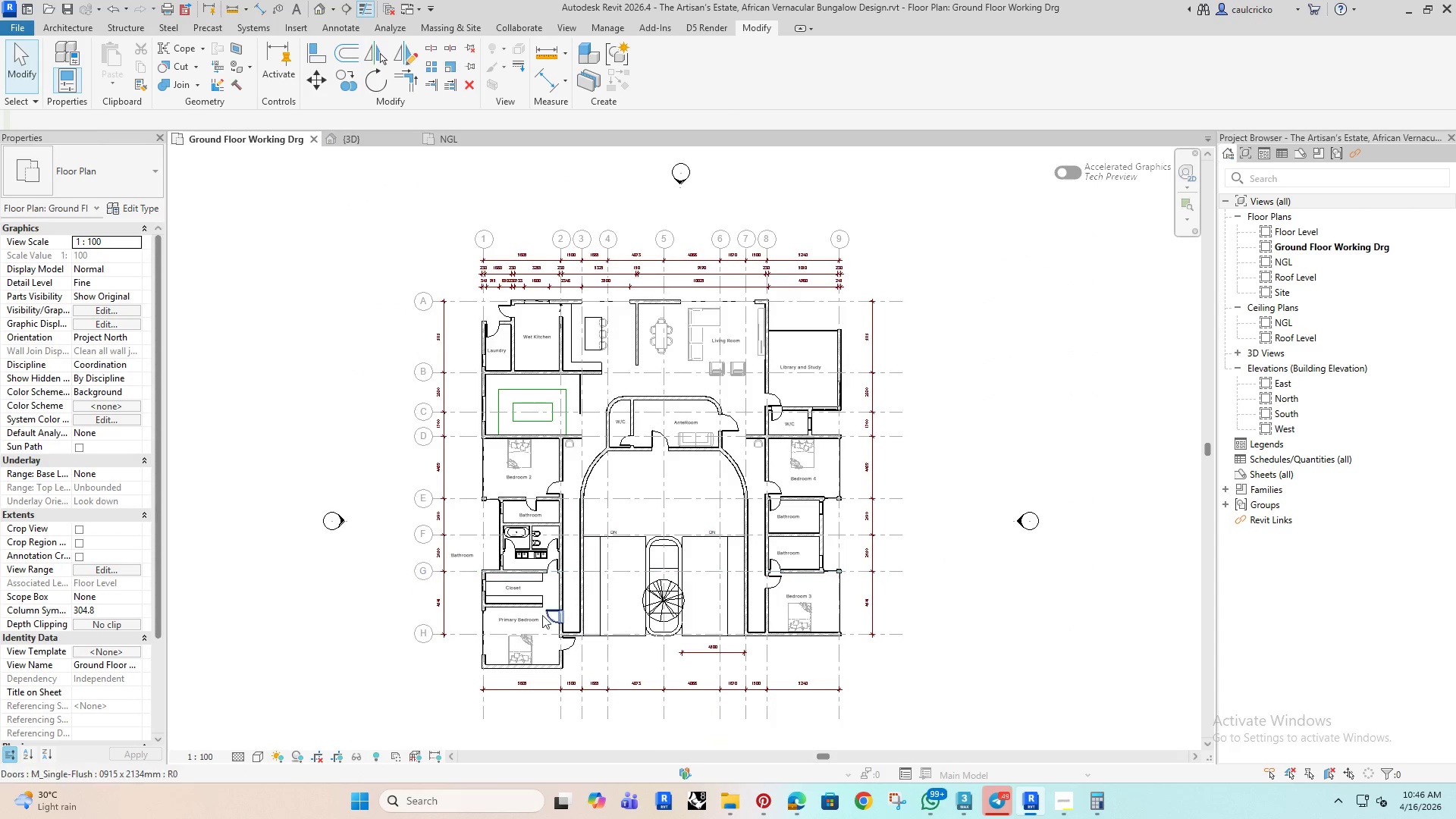 
scroll: coordinate [532, 570], scroll_direction: up, amount: 4.0
 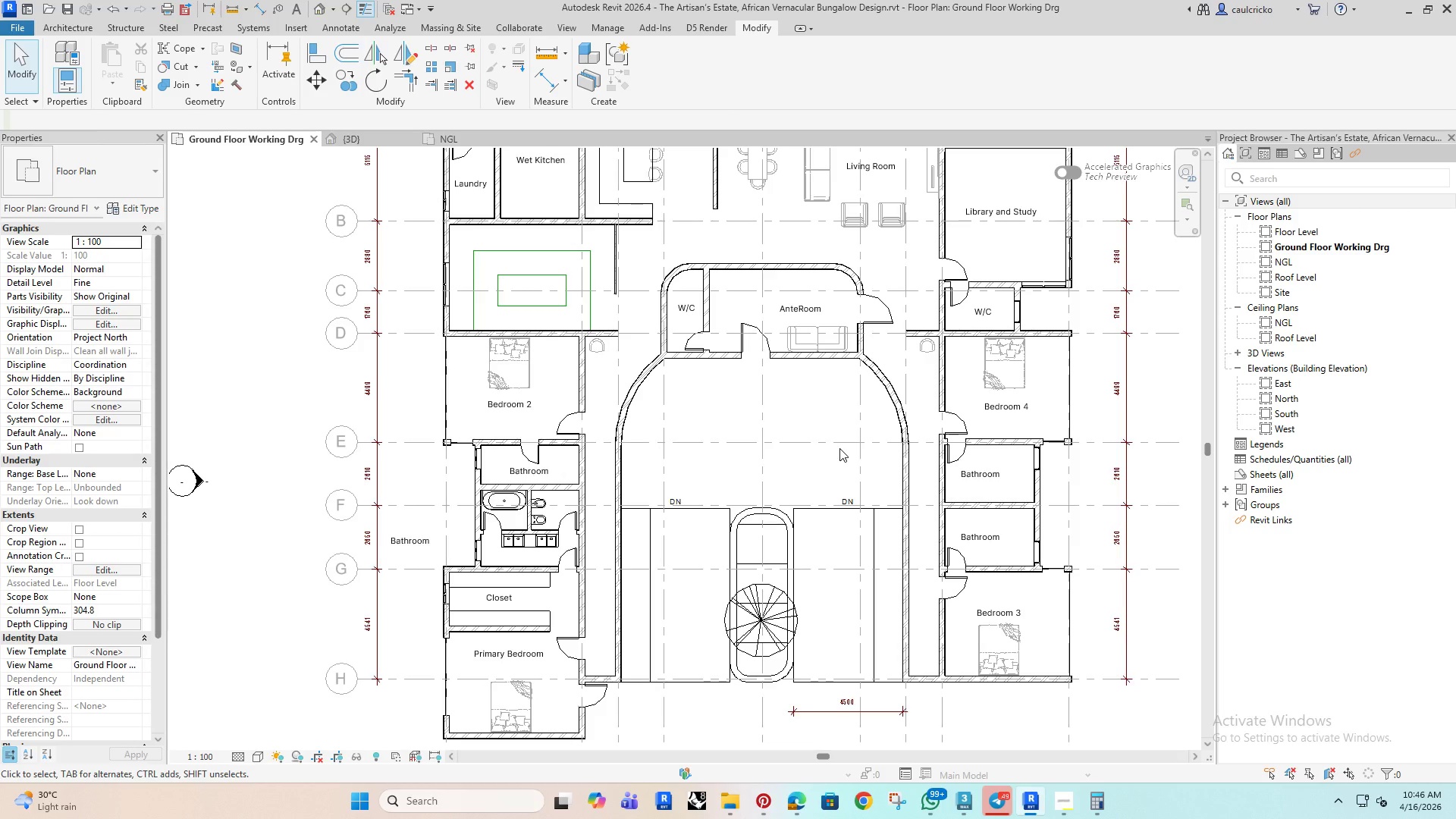 
wait(13.41)
 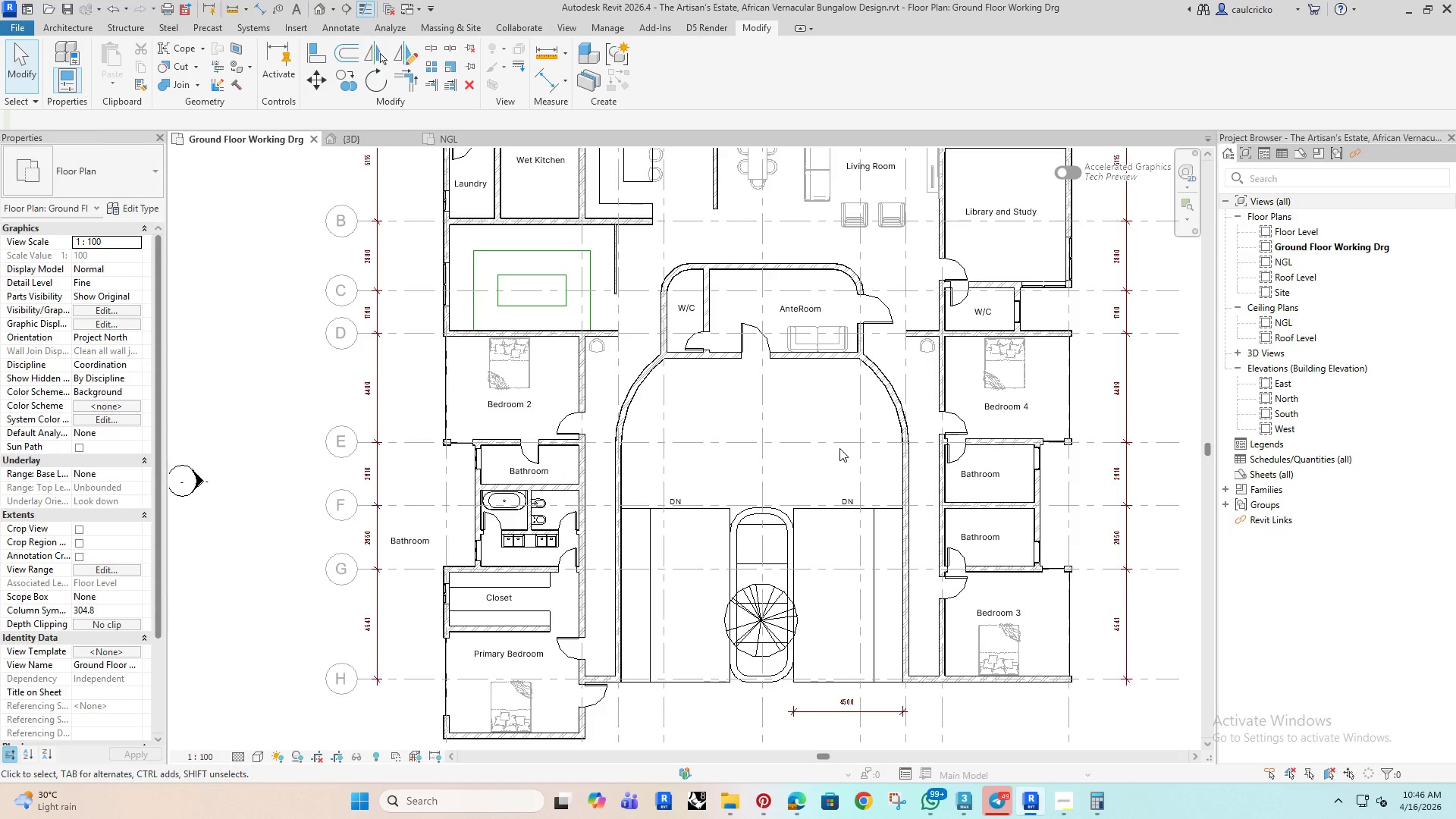 
left_click([799, 798])
 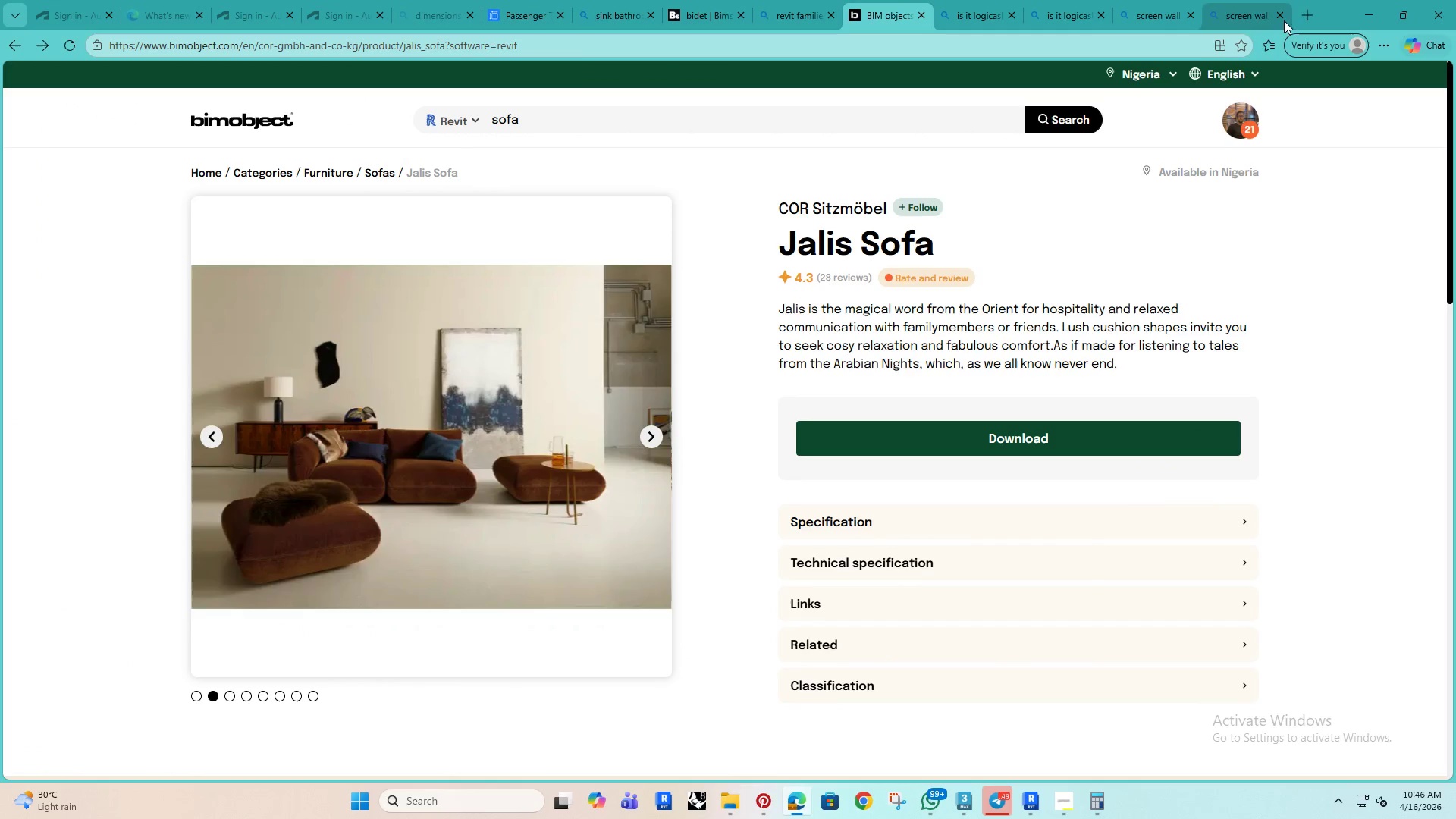 
left_click([1304, 11])
 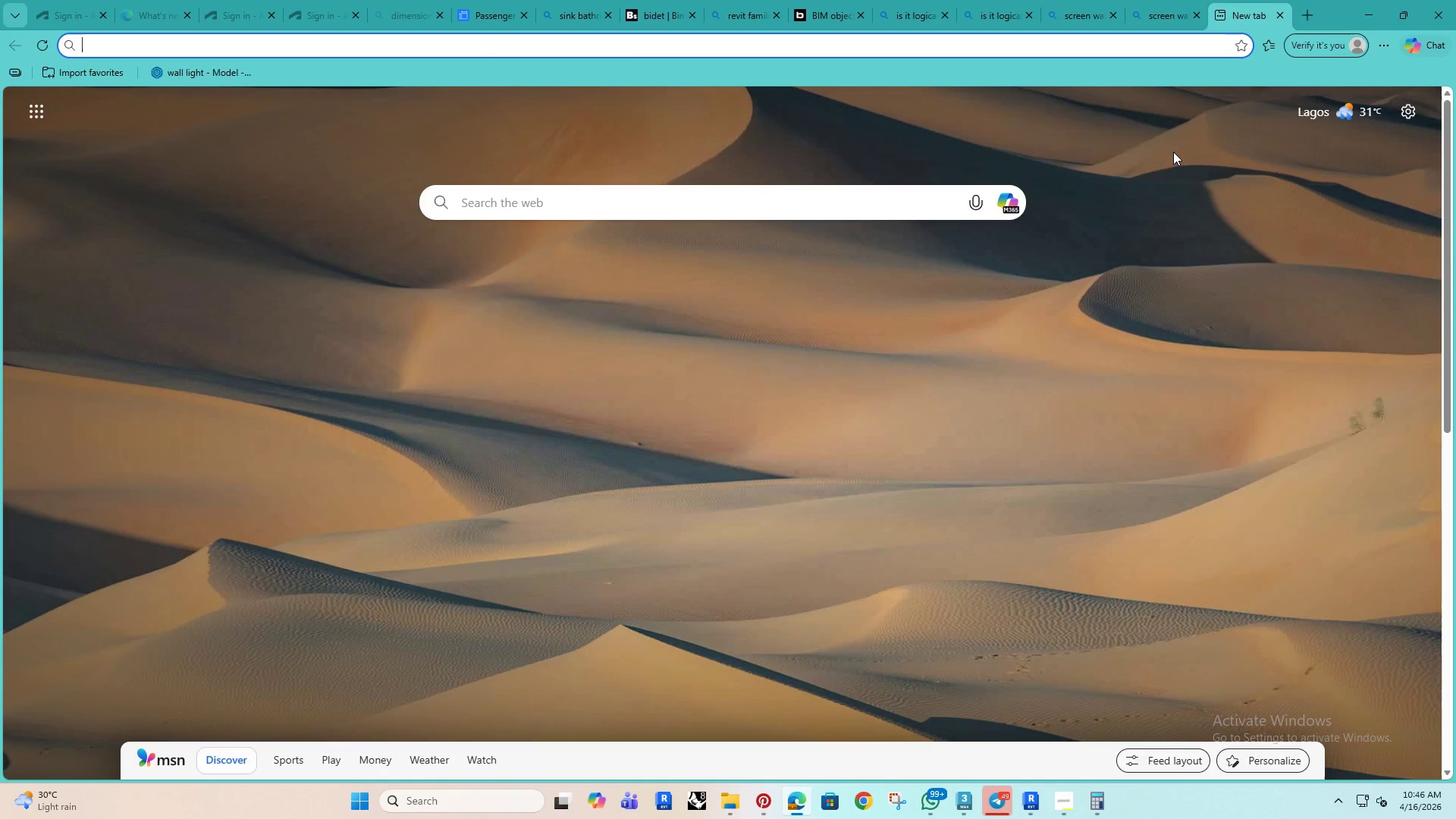 
type(patio)
 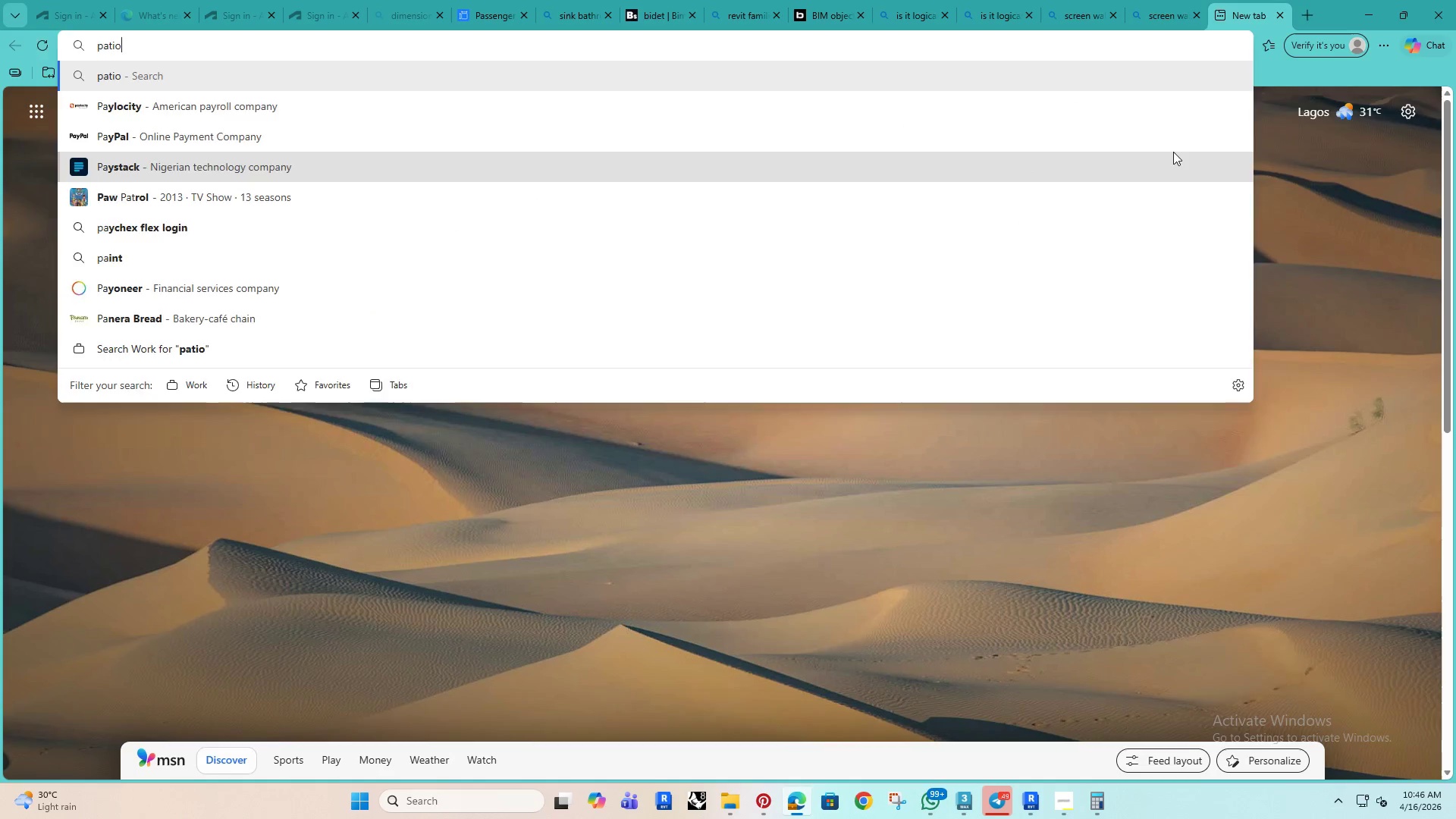 
key(Enter)
 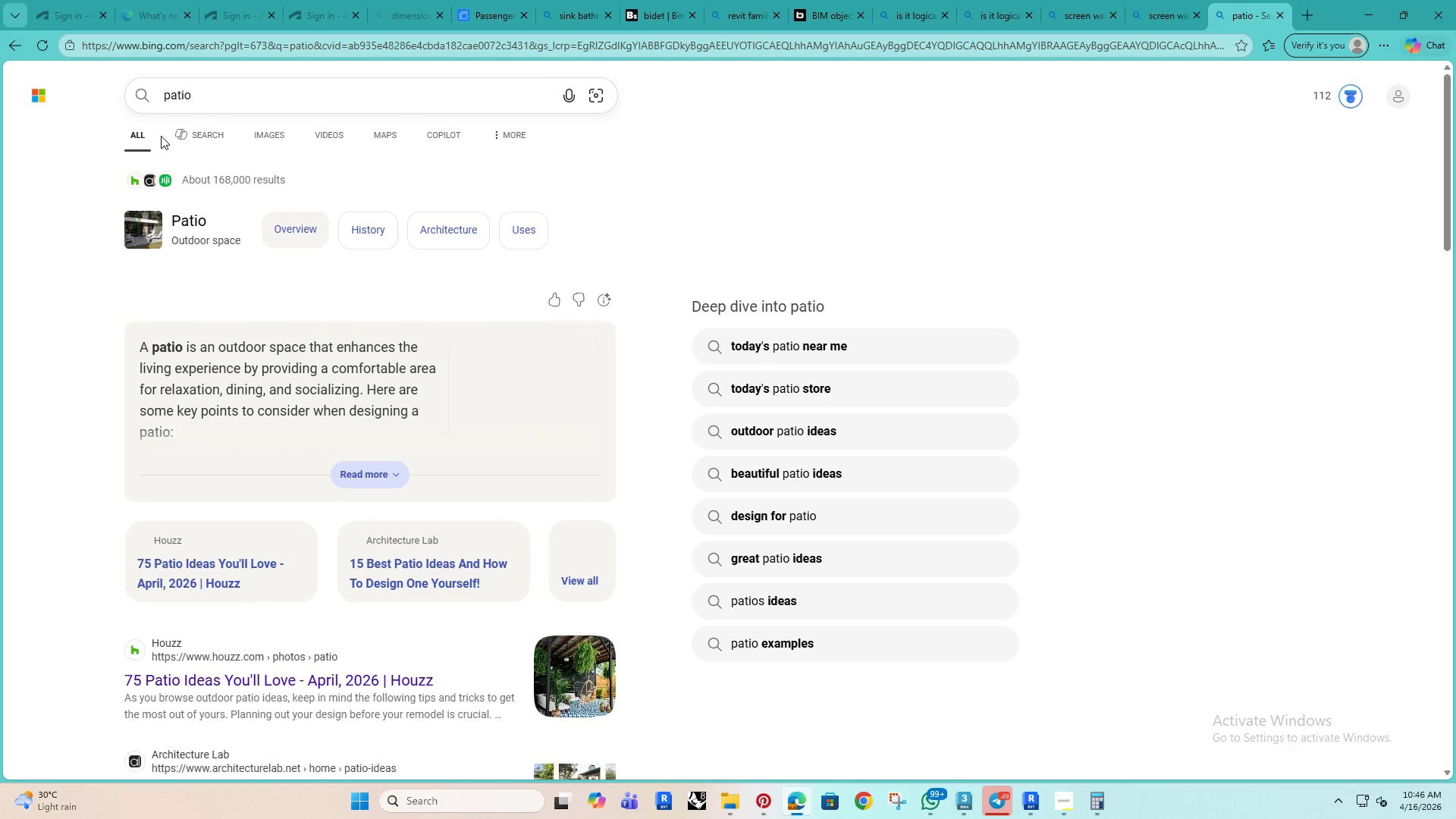 
mouse_move([303, 136])
 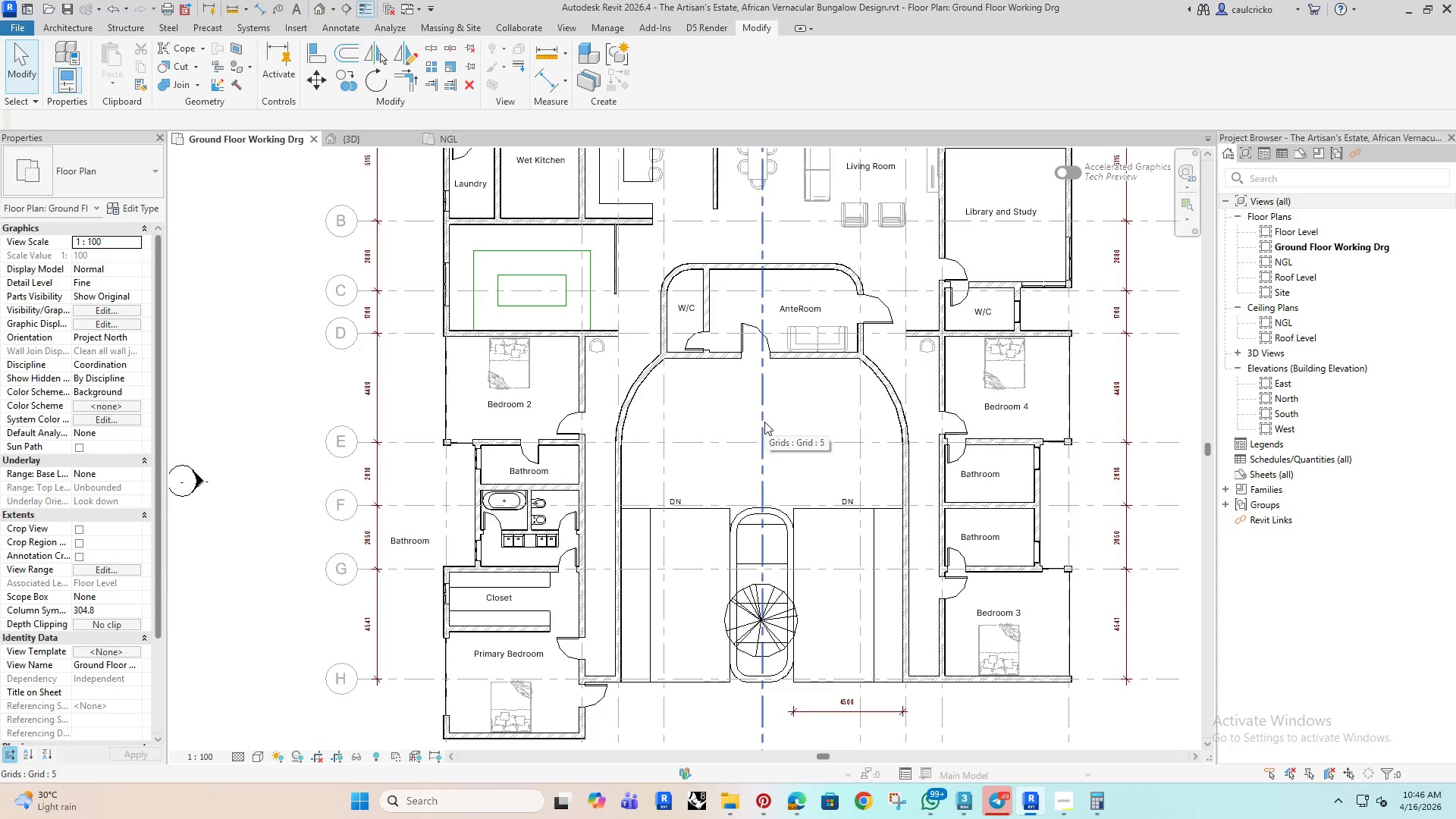 
wait(26.07)
 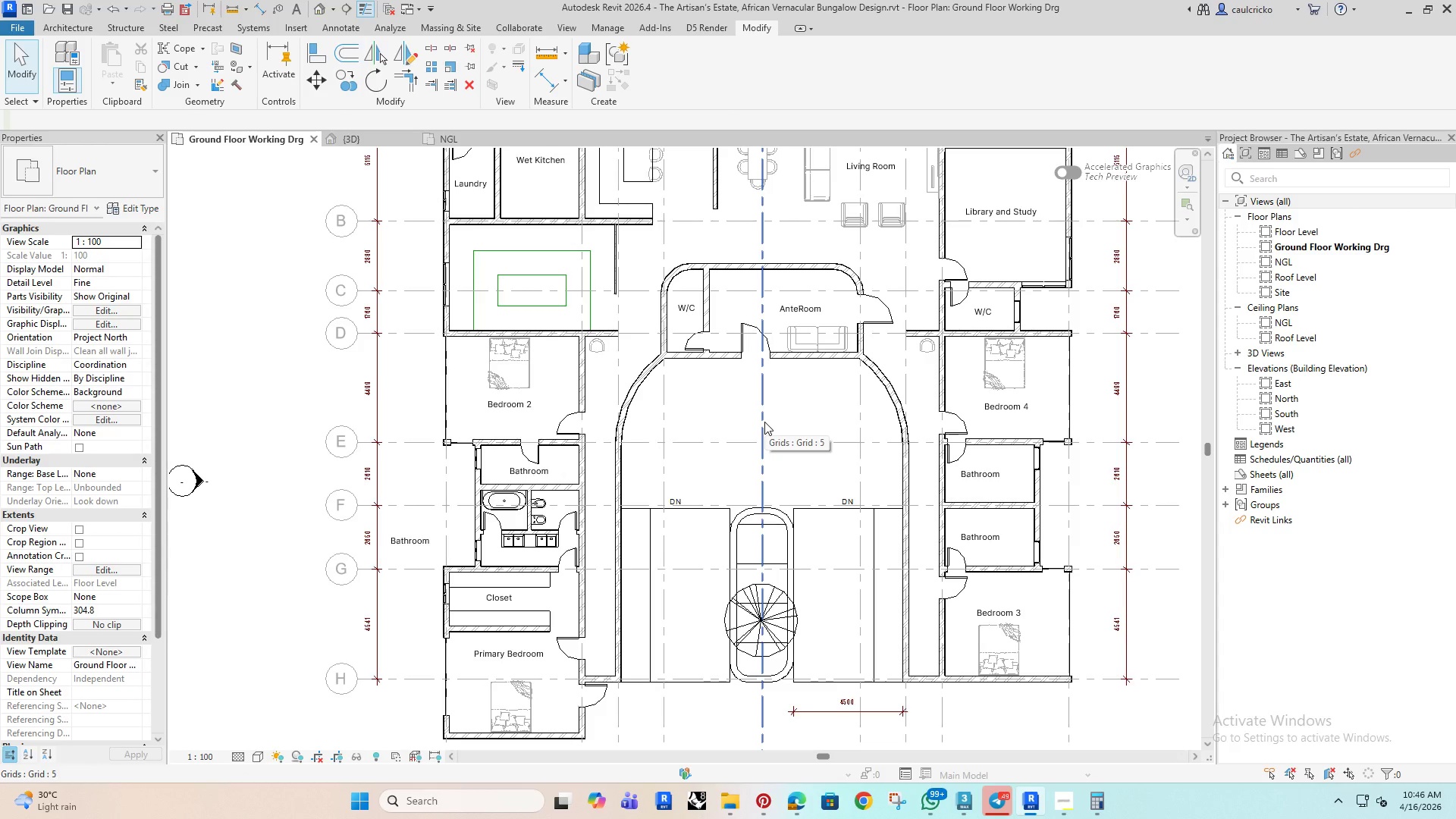 
scroll: coordinate [803, 320], scroll_direction: up, amount: 4.0
 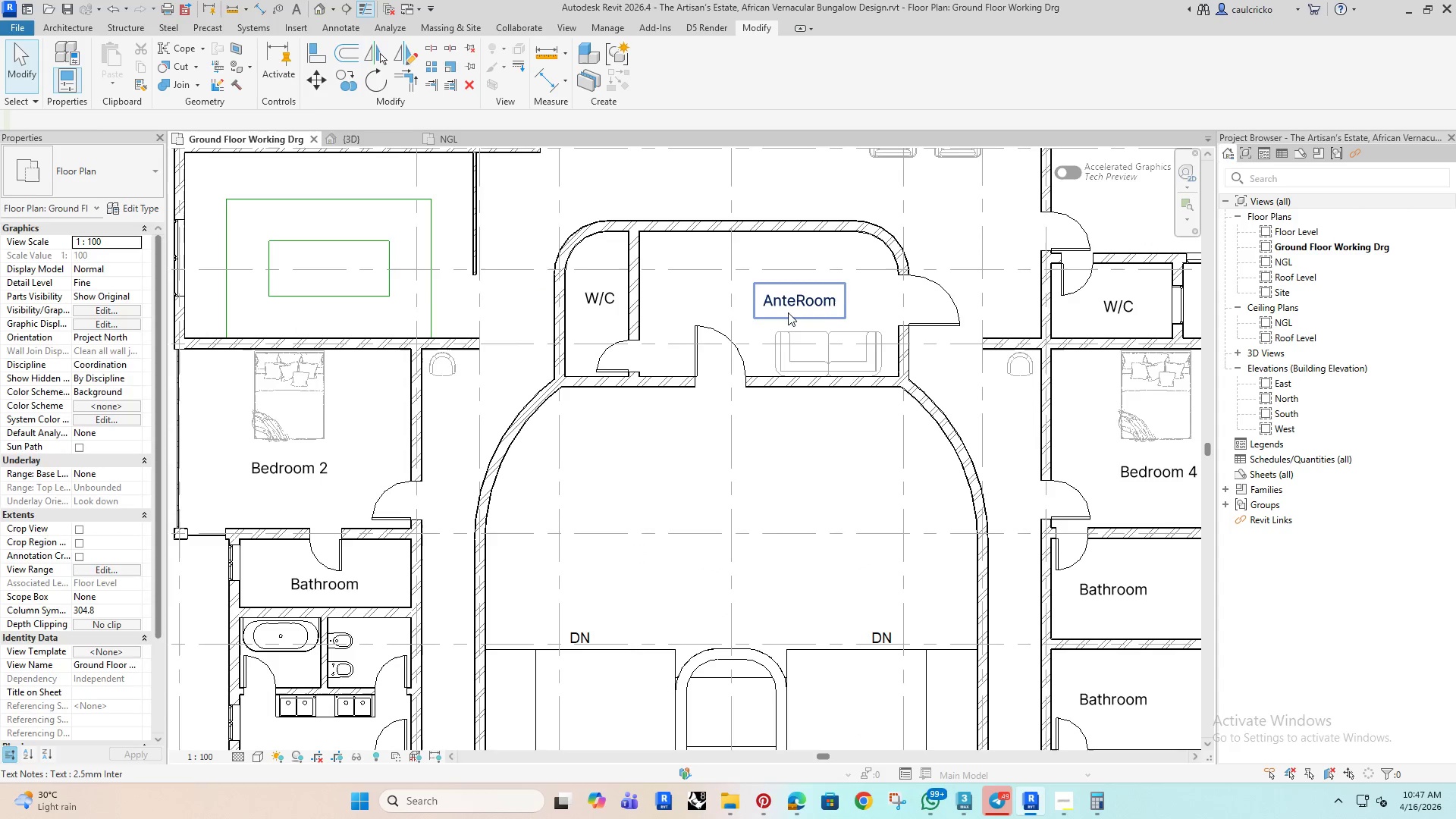 
left_click([788, 312])
 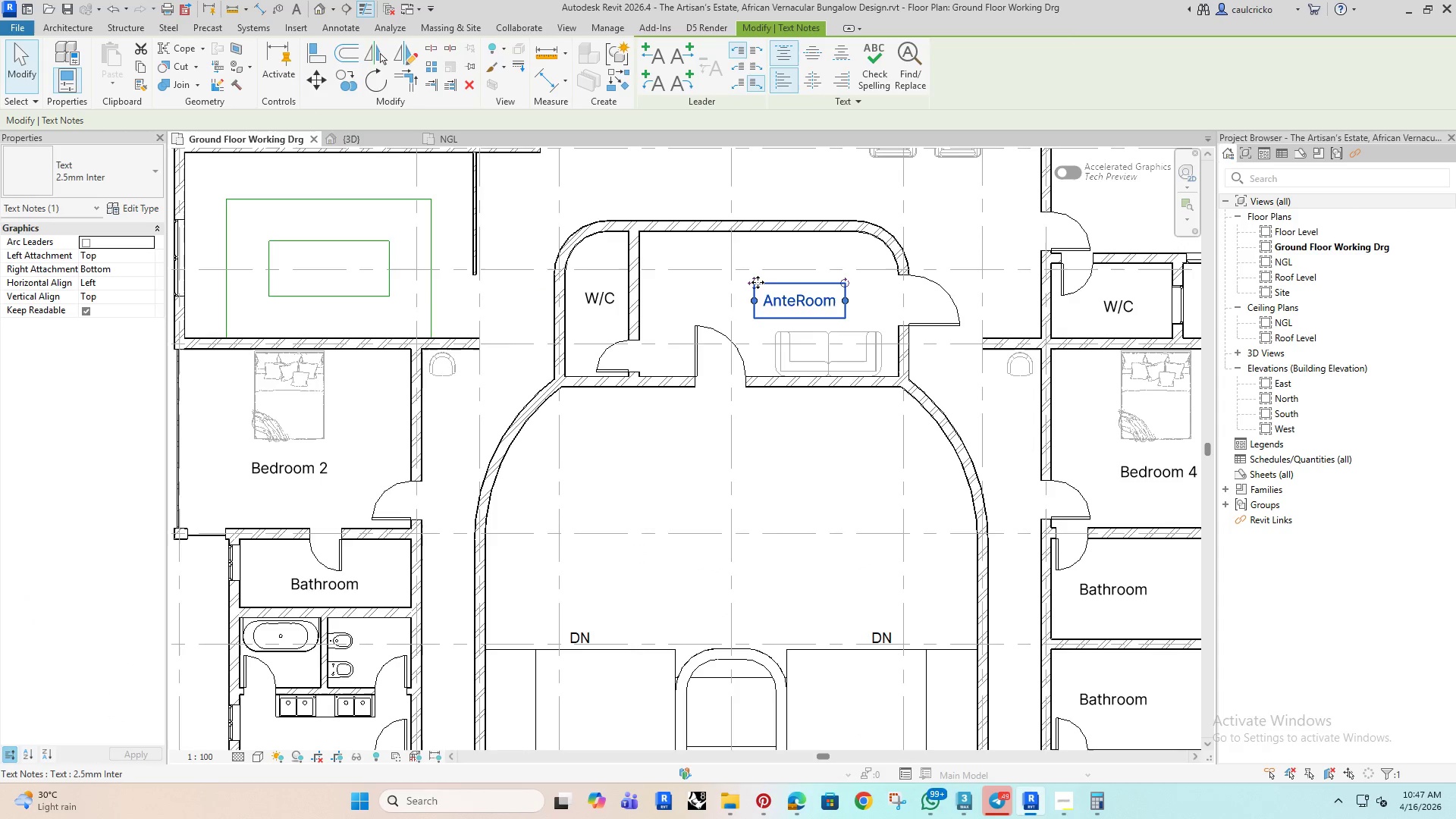 
left_click_drag(start_coordinate=[758, 282], to_coordinate=[689, 447])
 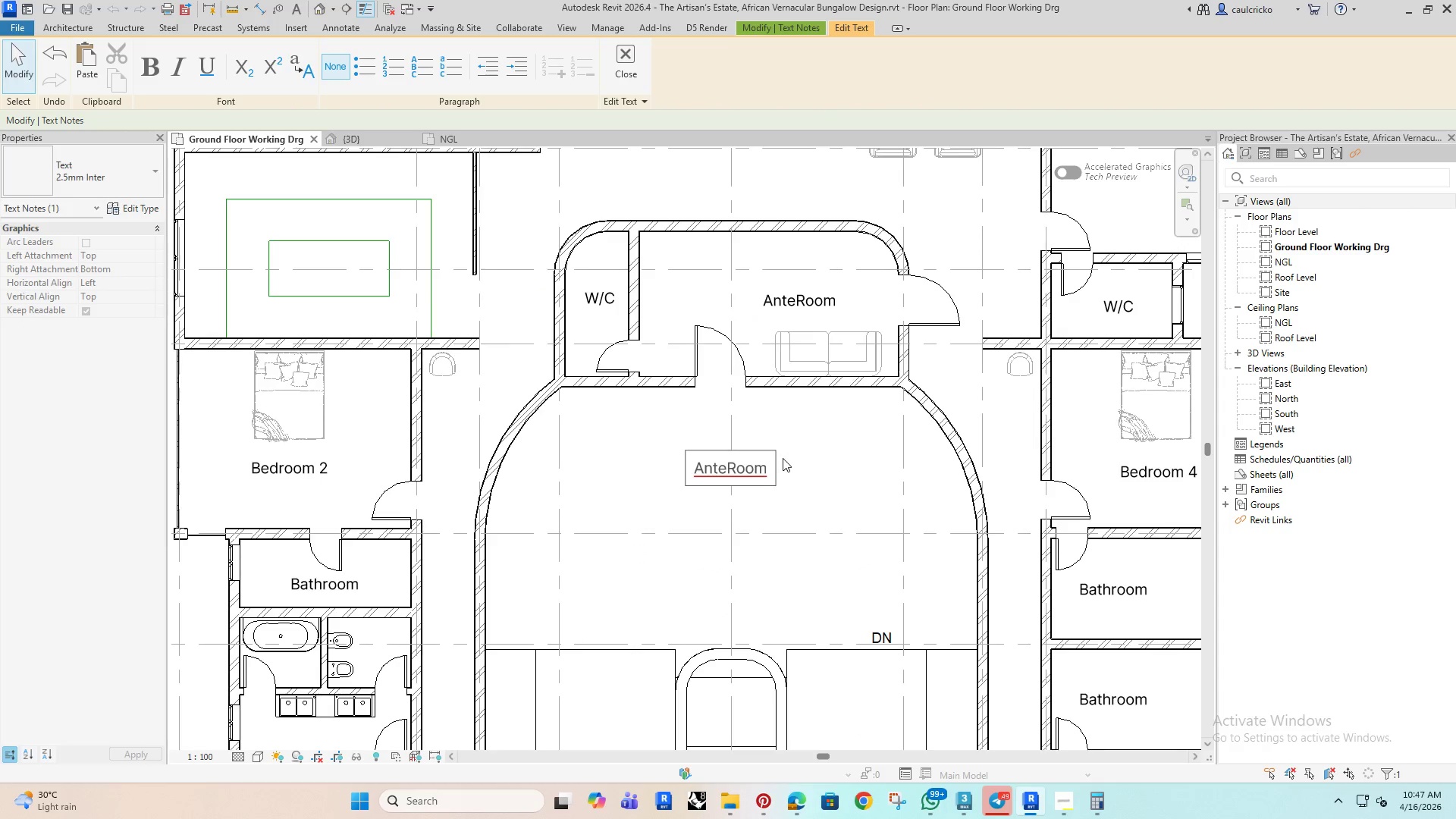 
key(Control+ControlLeft)
 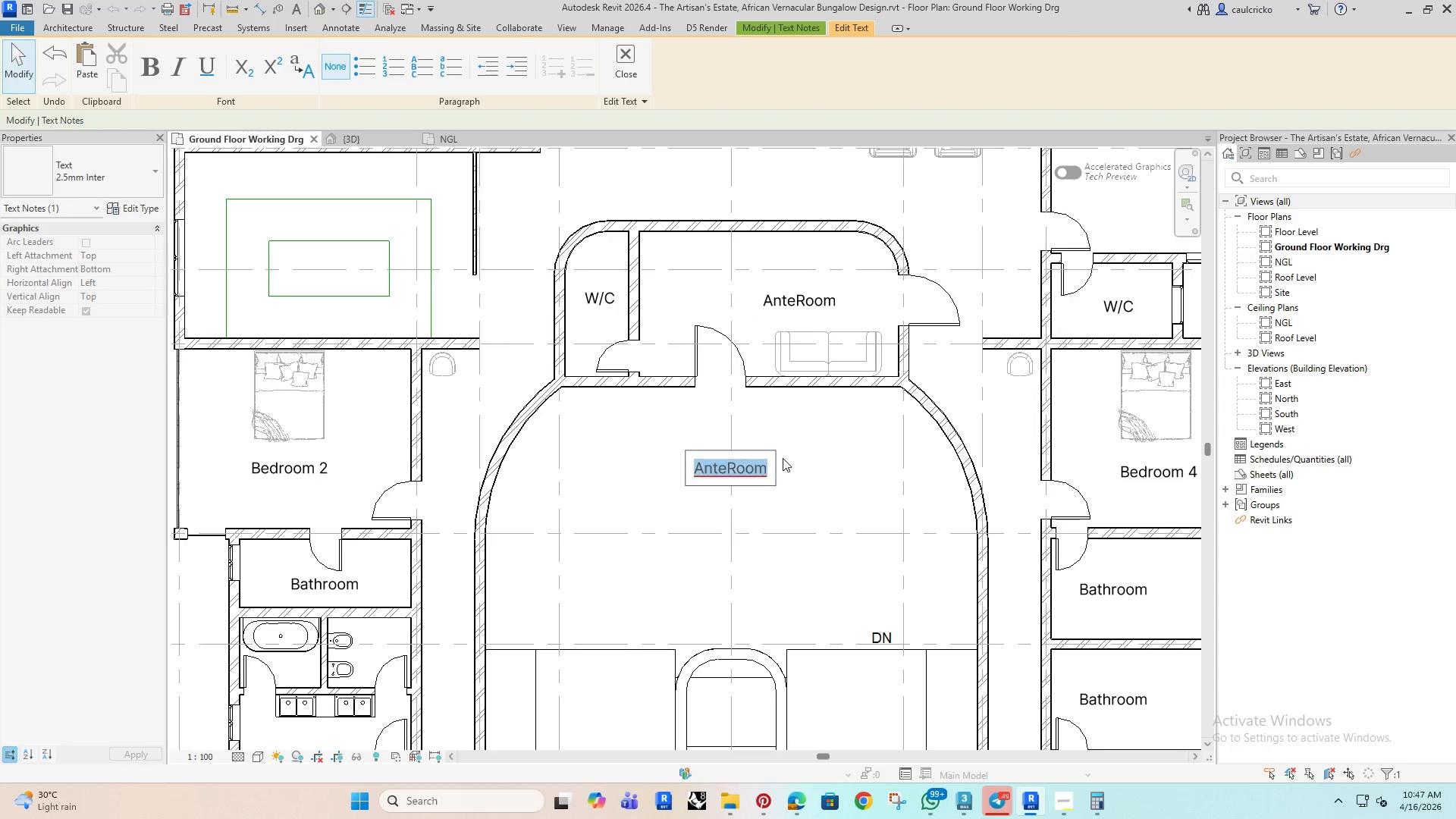 
key(Control+A)
 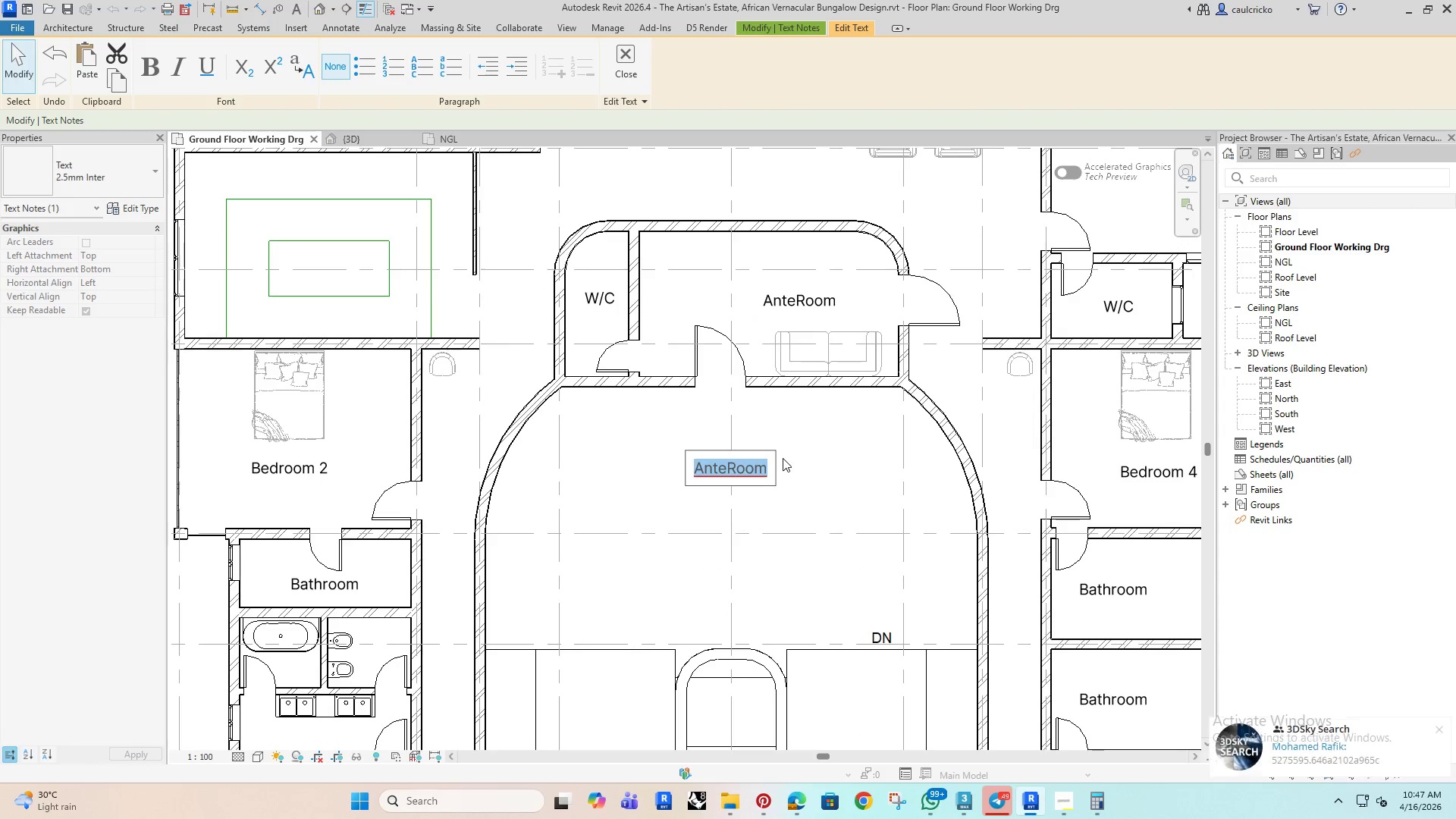 
type(Patio)
 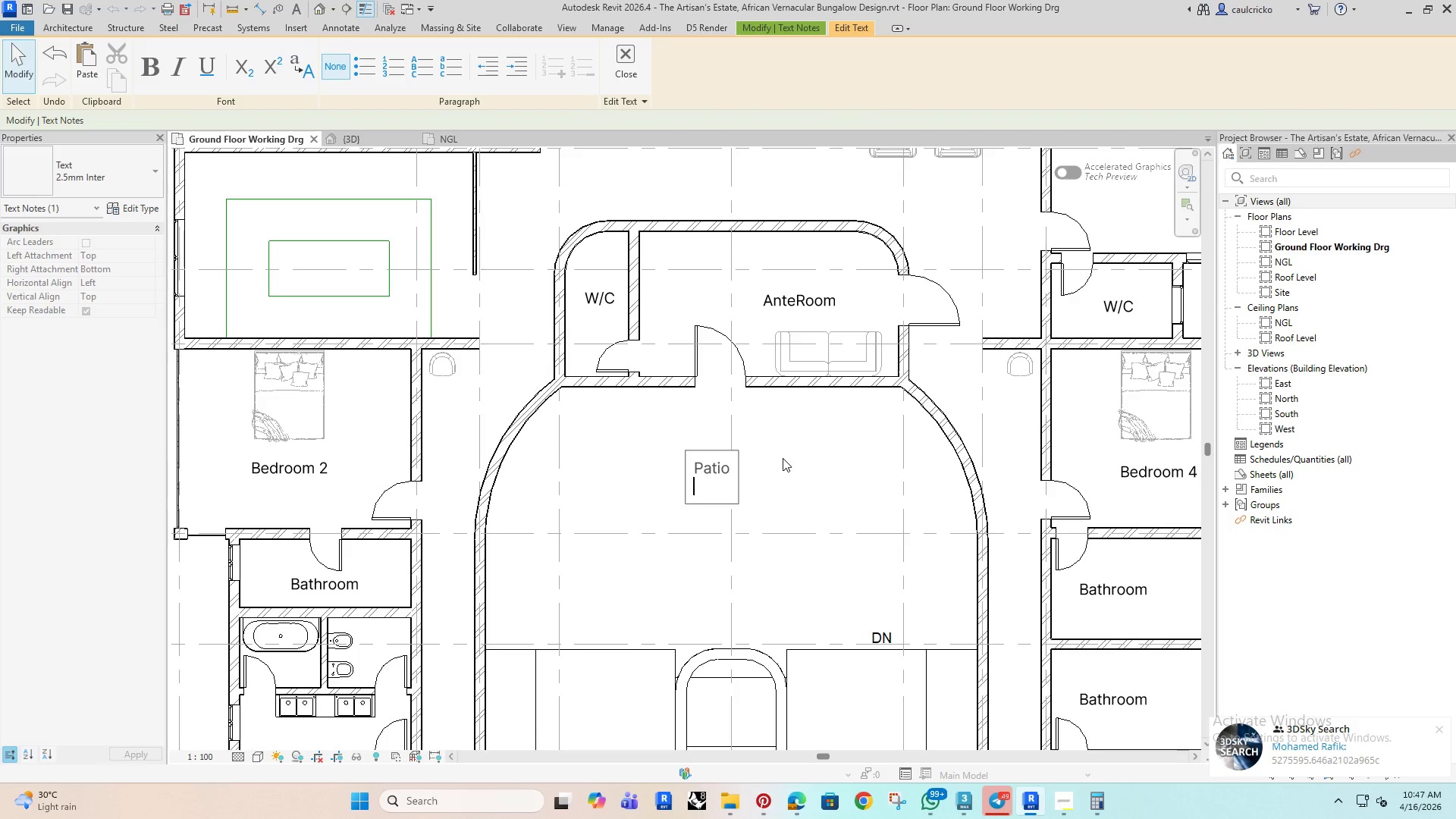 
key(Enter)
 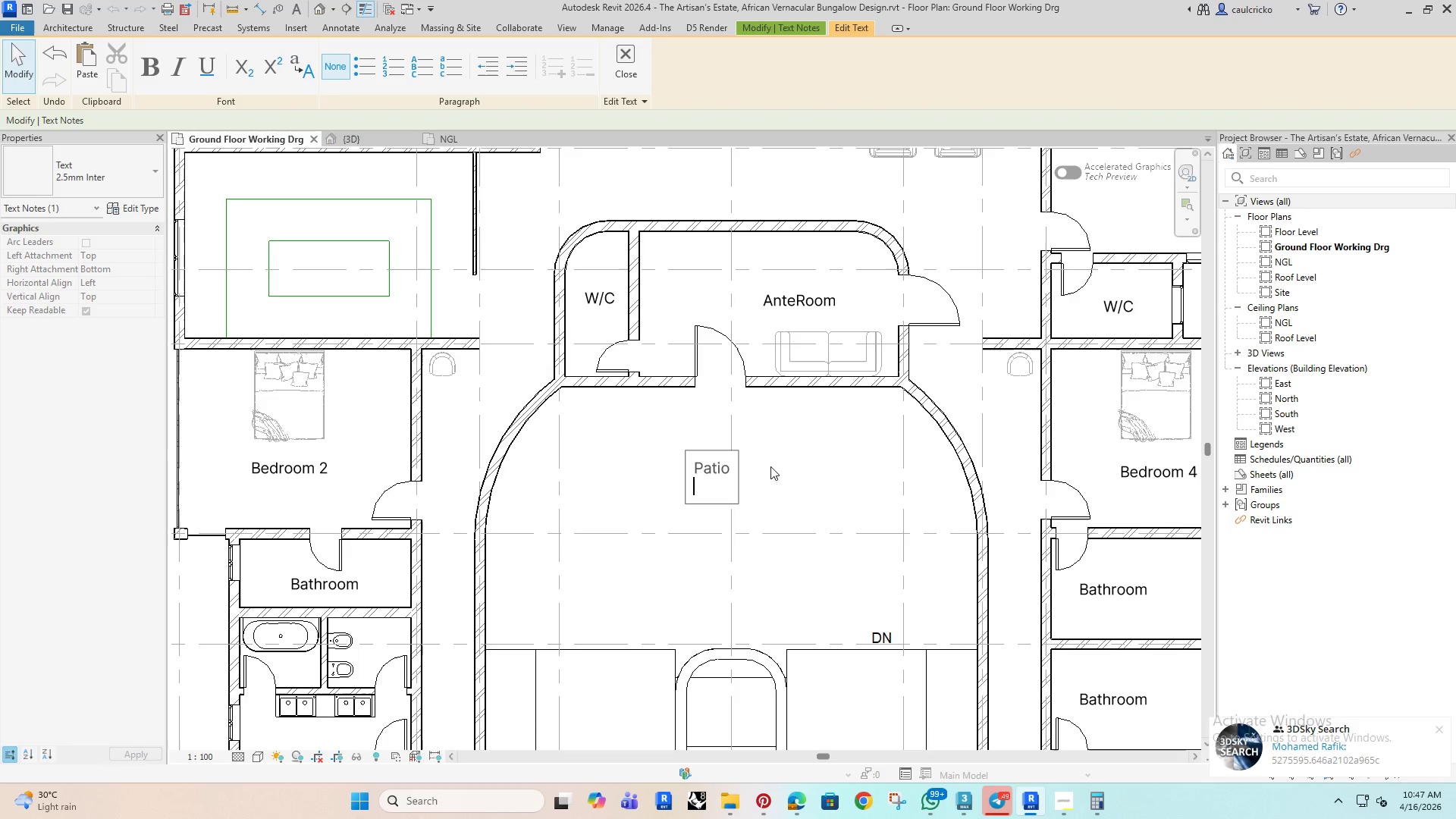 
key(Backspace)
 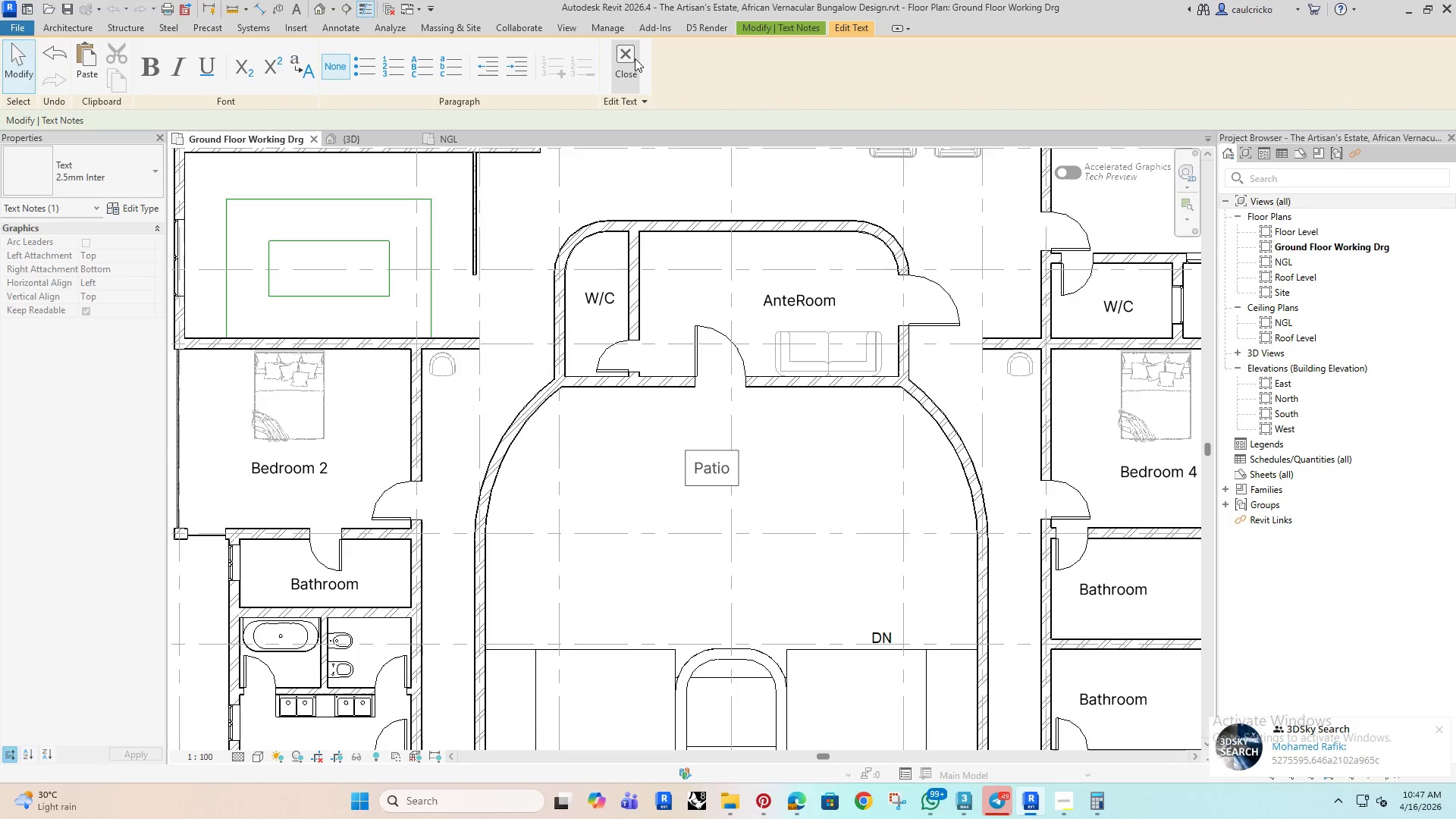 
left_click([635, 58])
 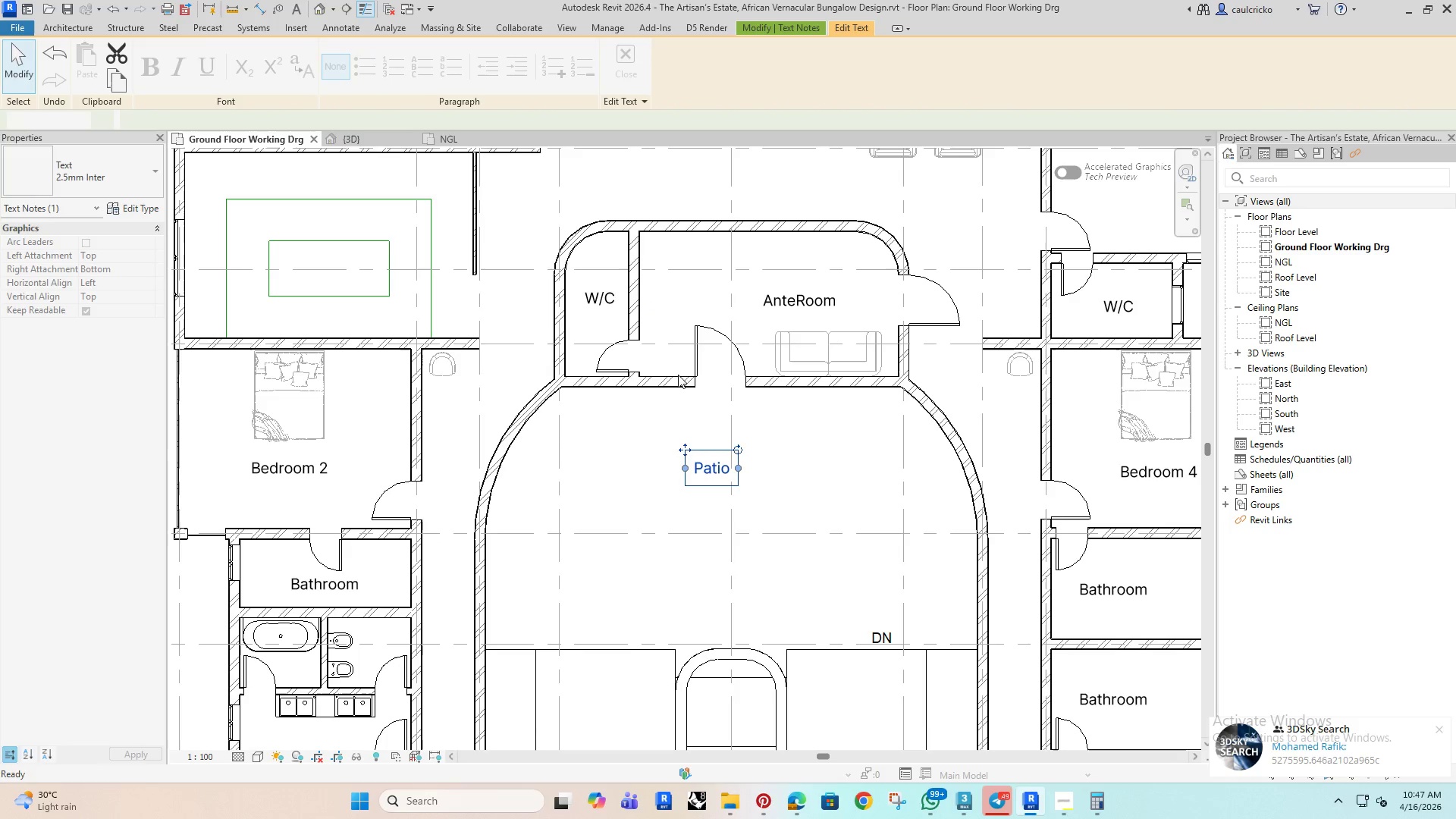 
key(ArrowDown)
 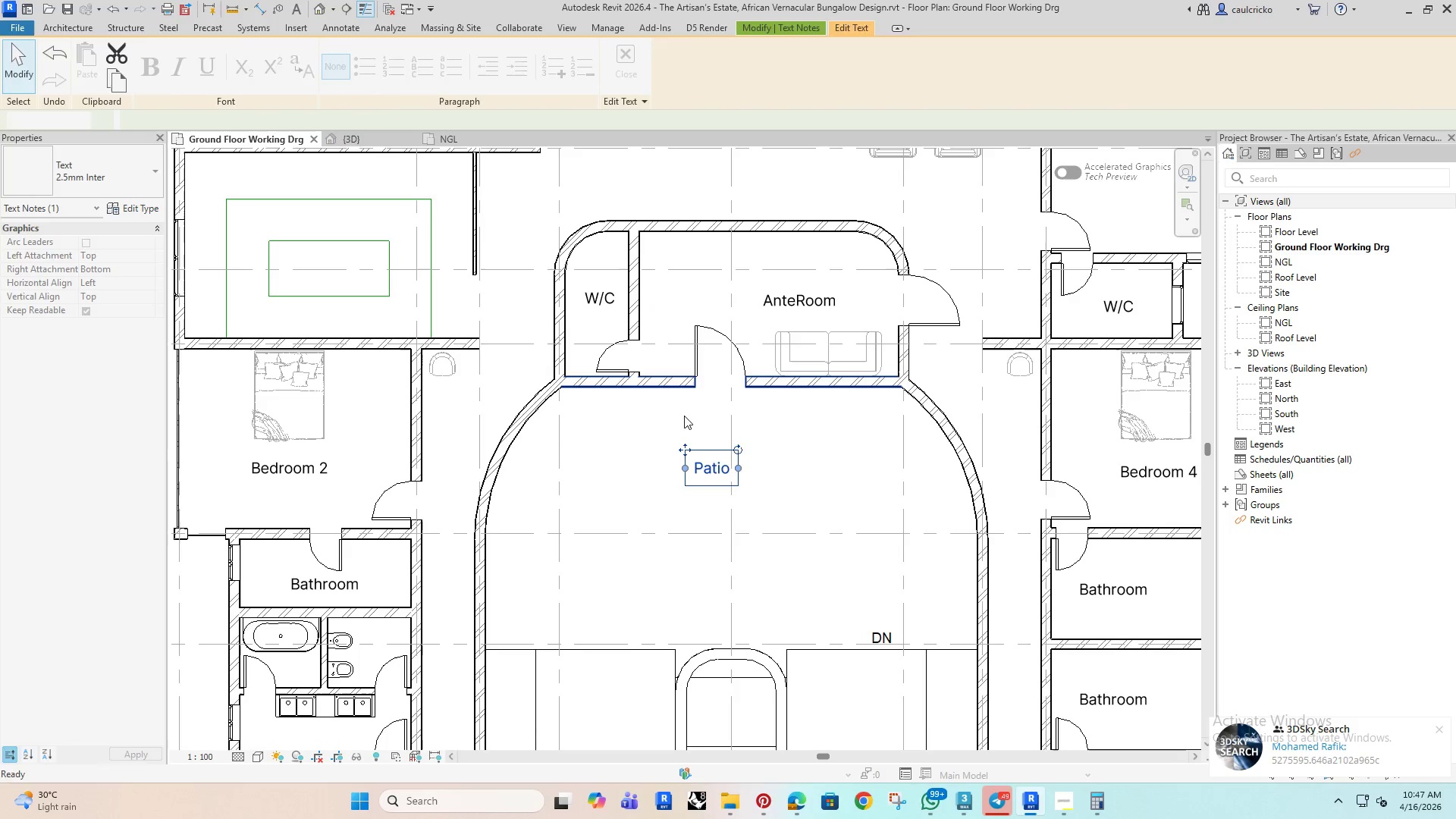 
key(ArrowDown)
 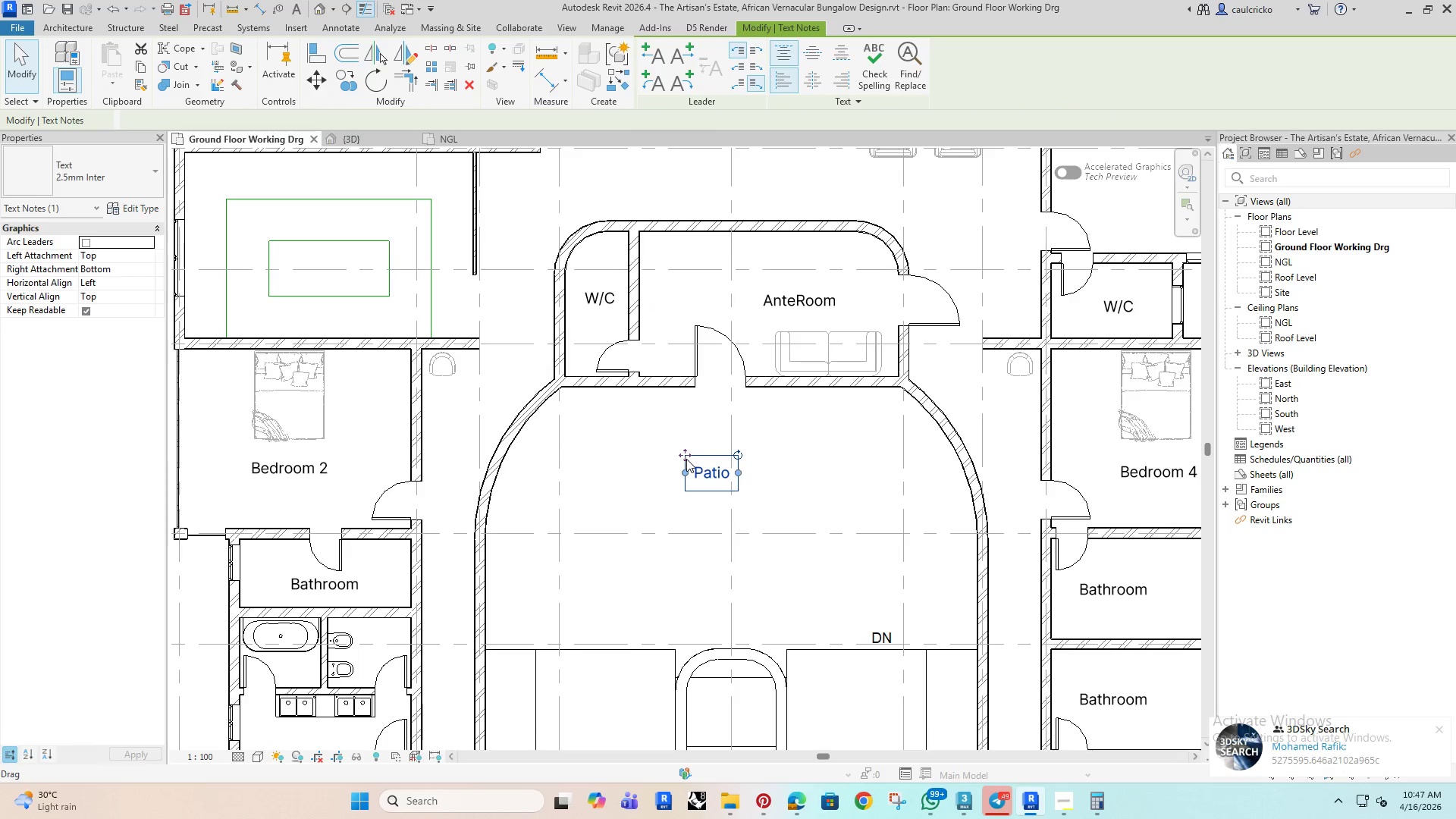 
left_click_drag(start_coordinate=[682, 453], to_coordinate=[704, 465])
 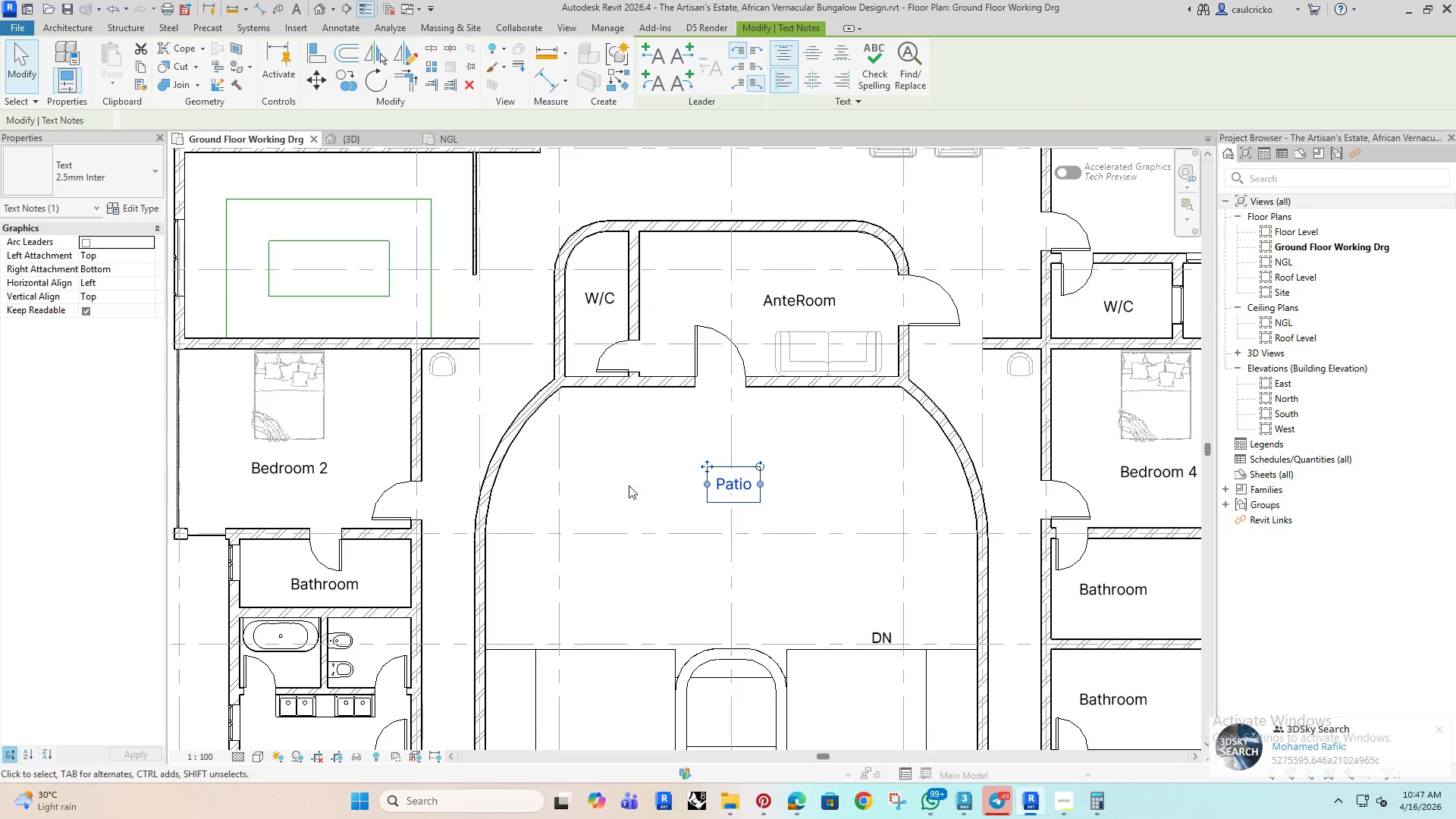 
left_click([629, 485])
 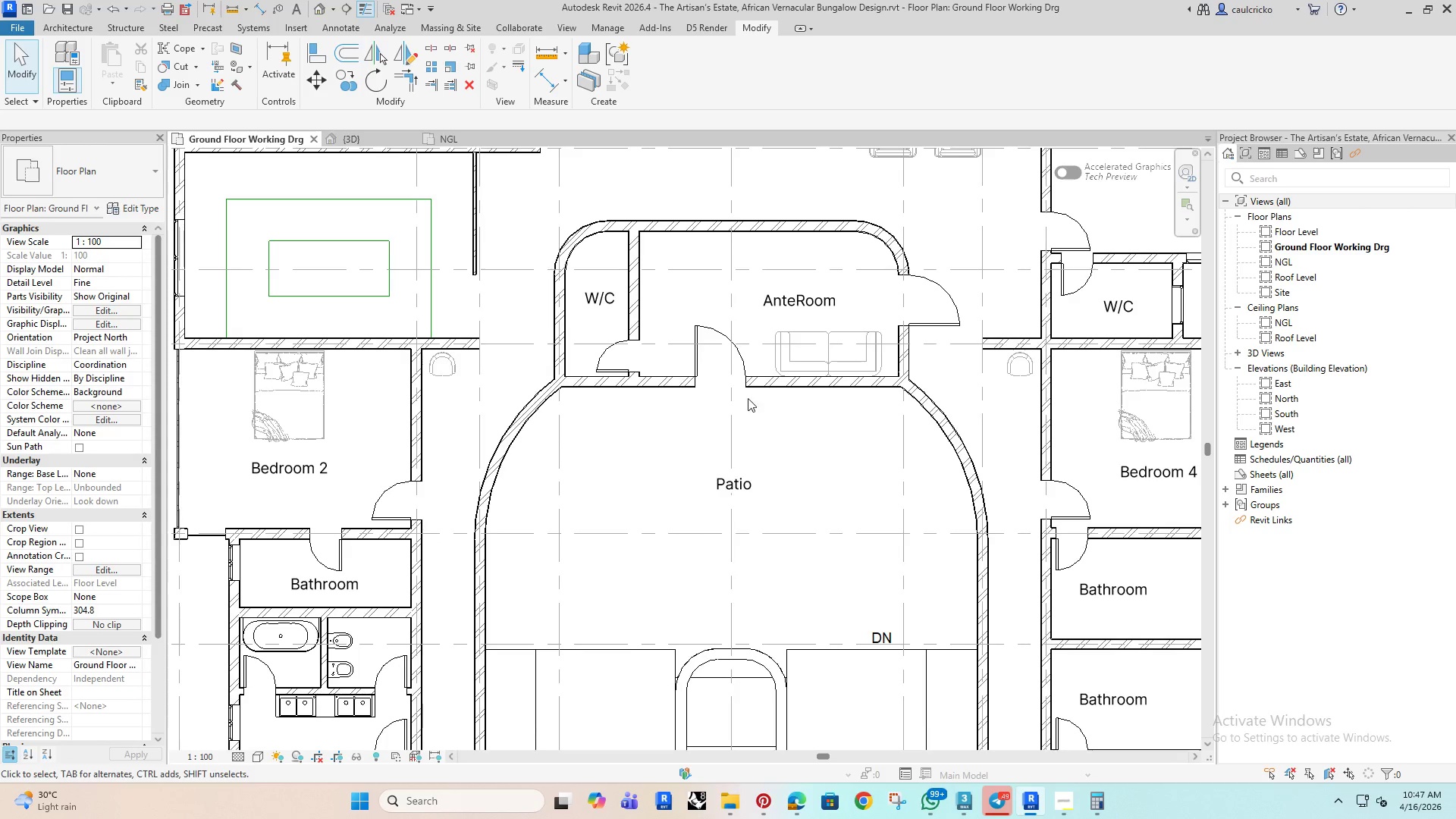 
wait(22.72)
 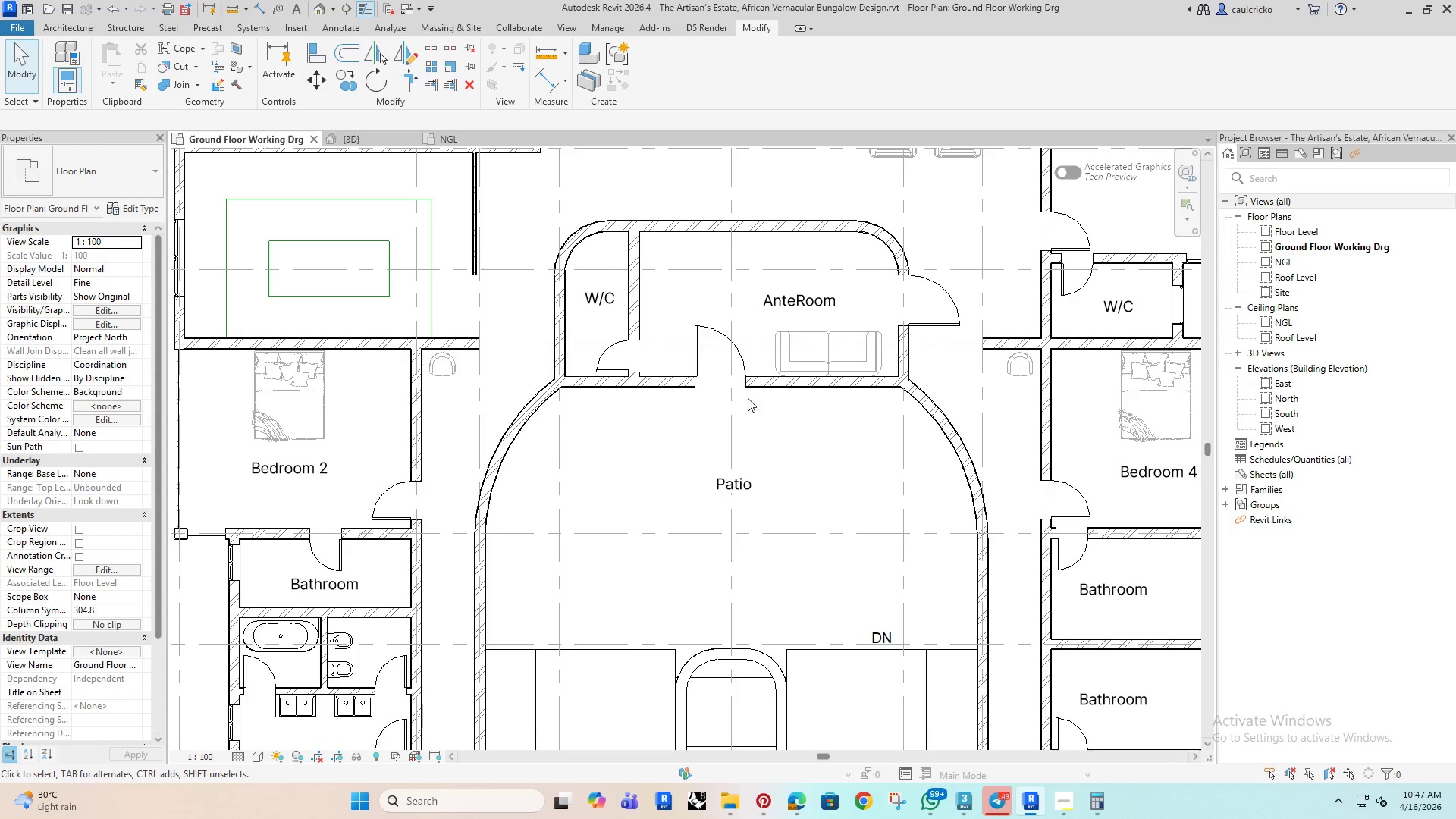 
left_click([790, 795])
 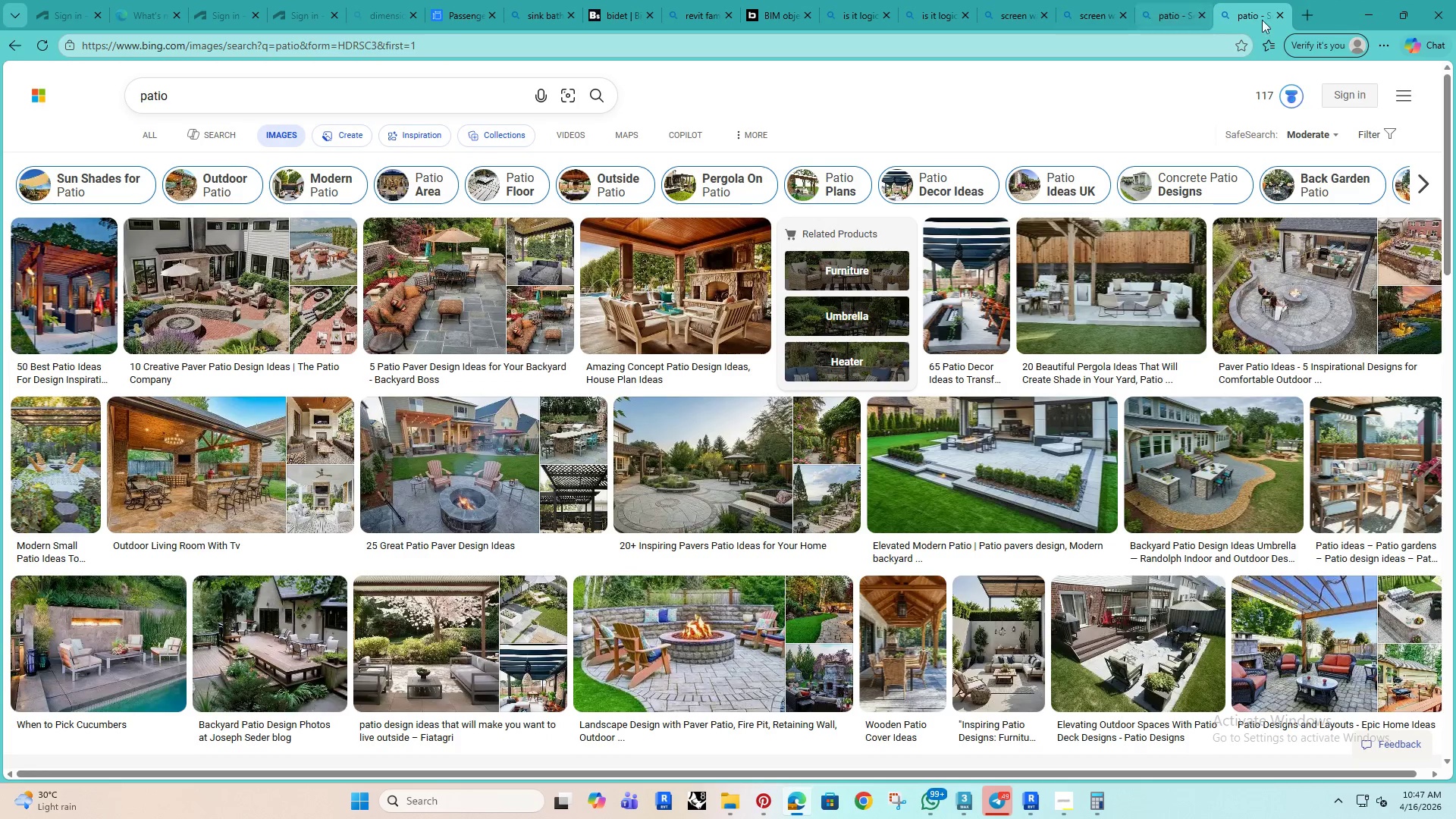 
left_click([1281, 11])
 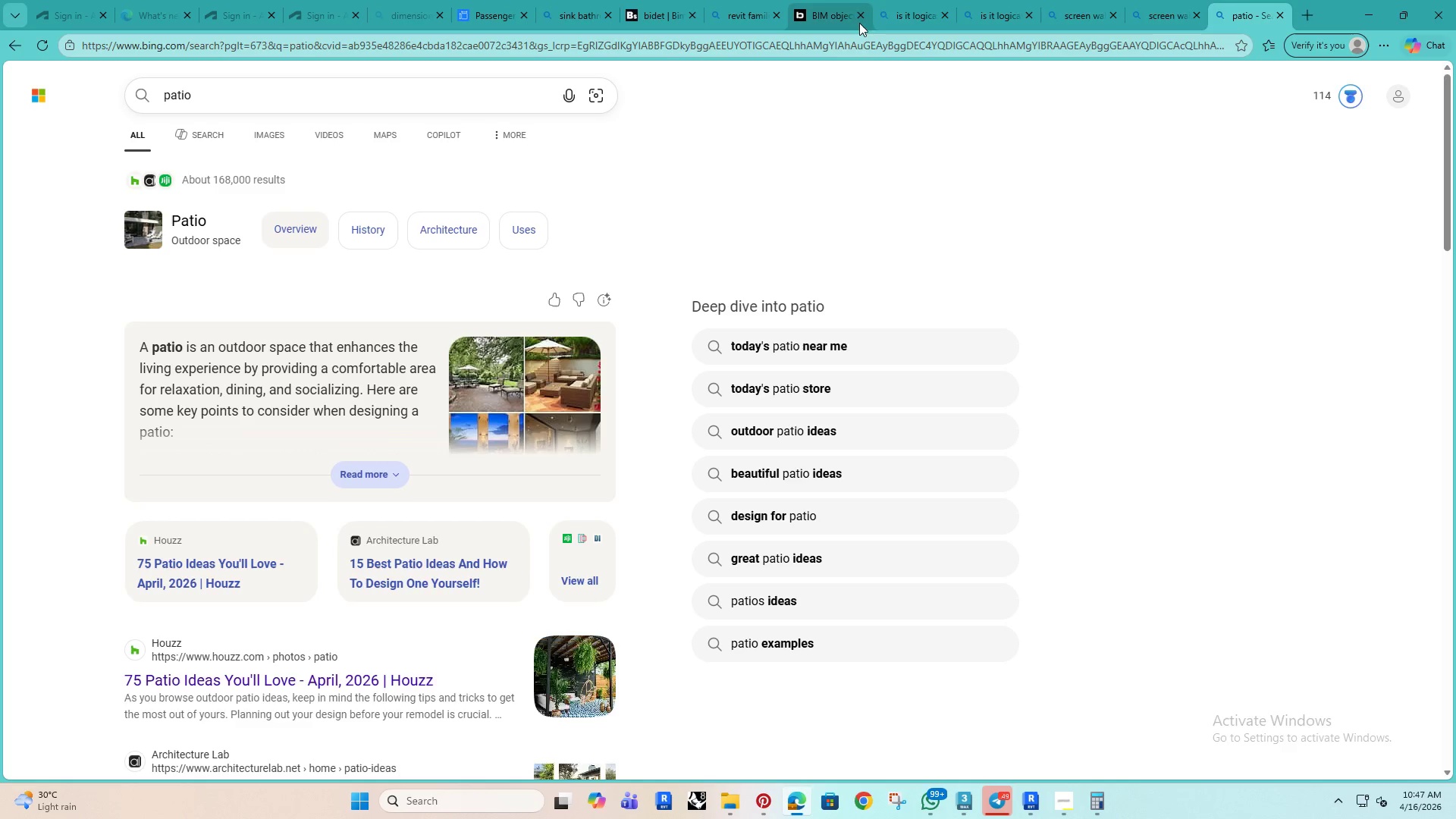 
left_click([821, 18])
 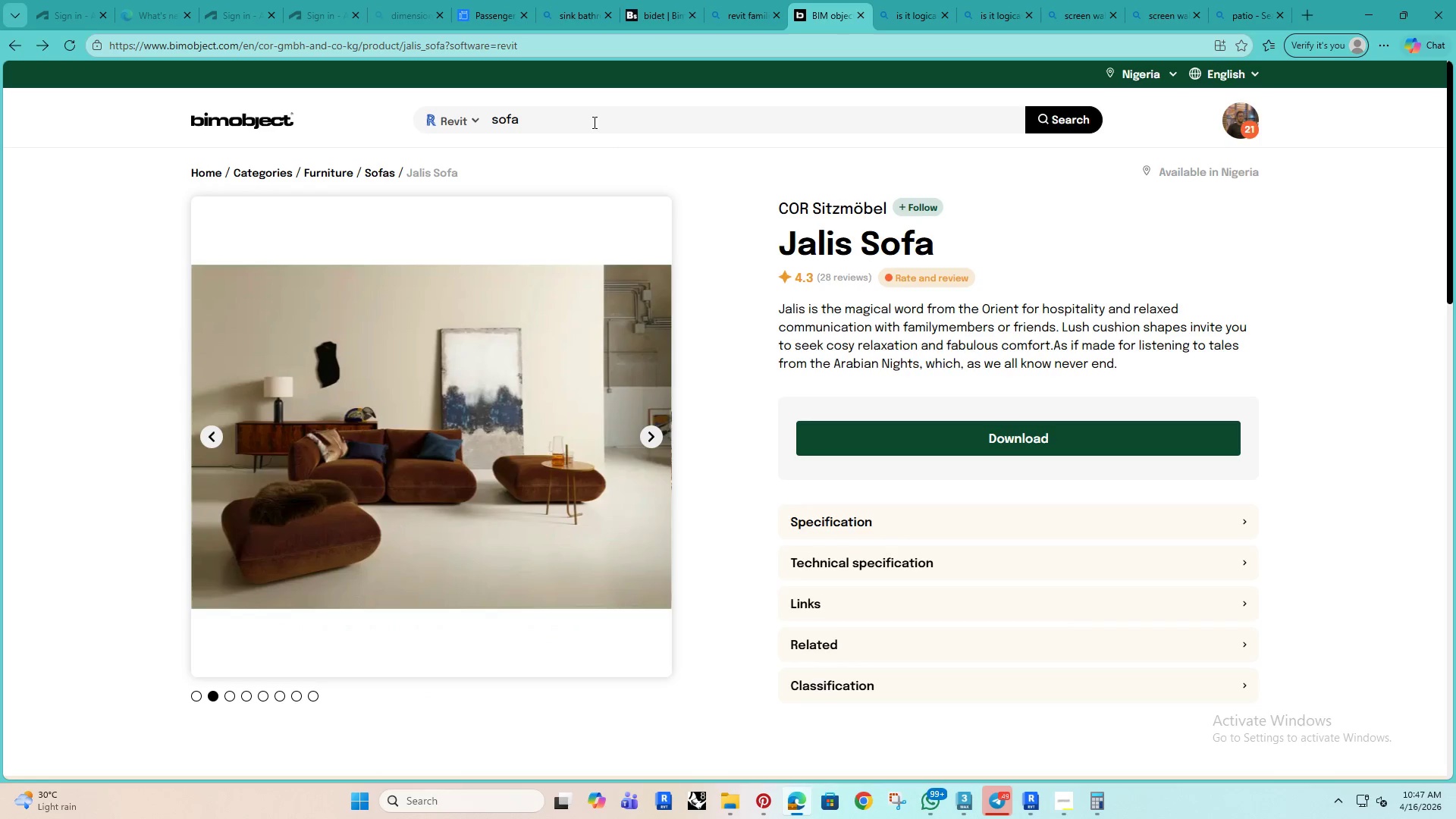 
left_click_drag(start_coordinate=[583, 118], to_coordinate=[386, 139])
 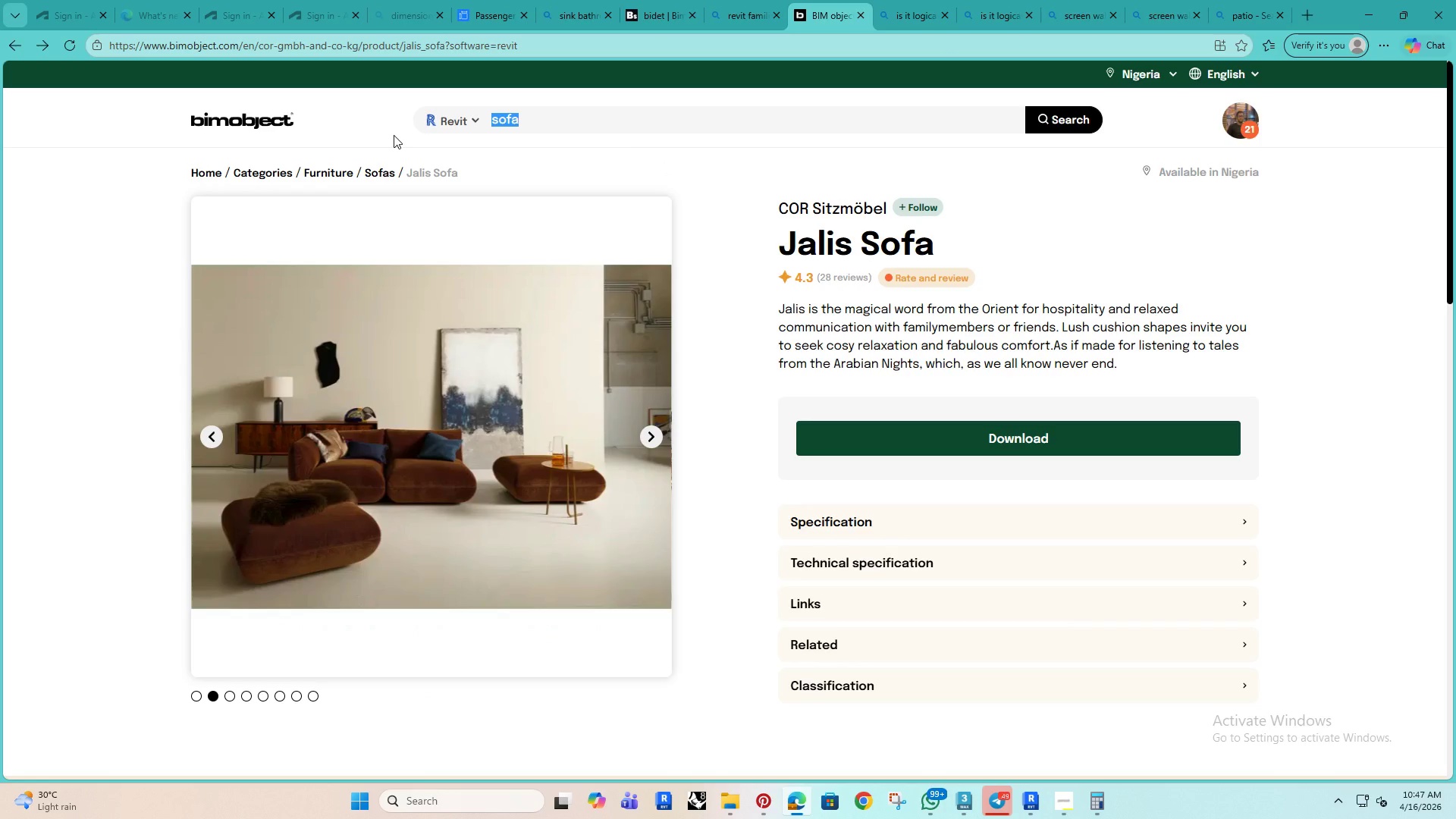 
type(patio)
 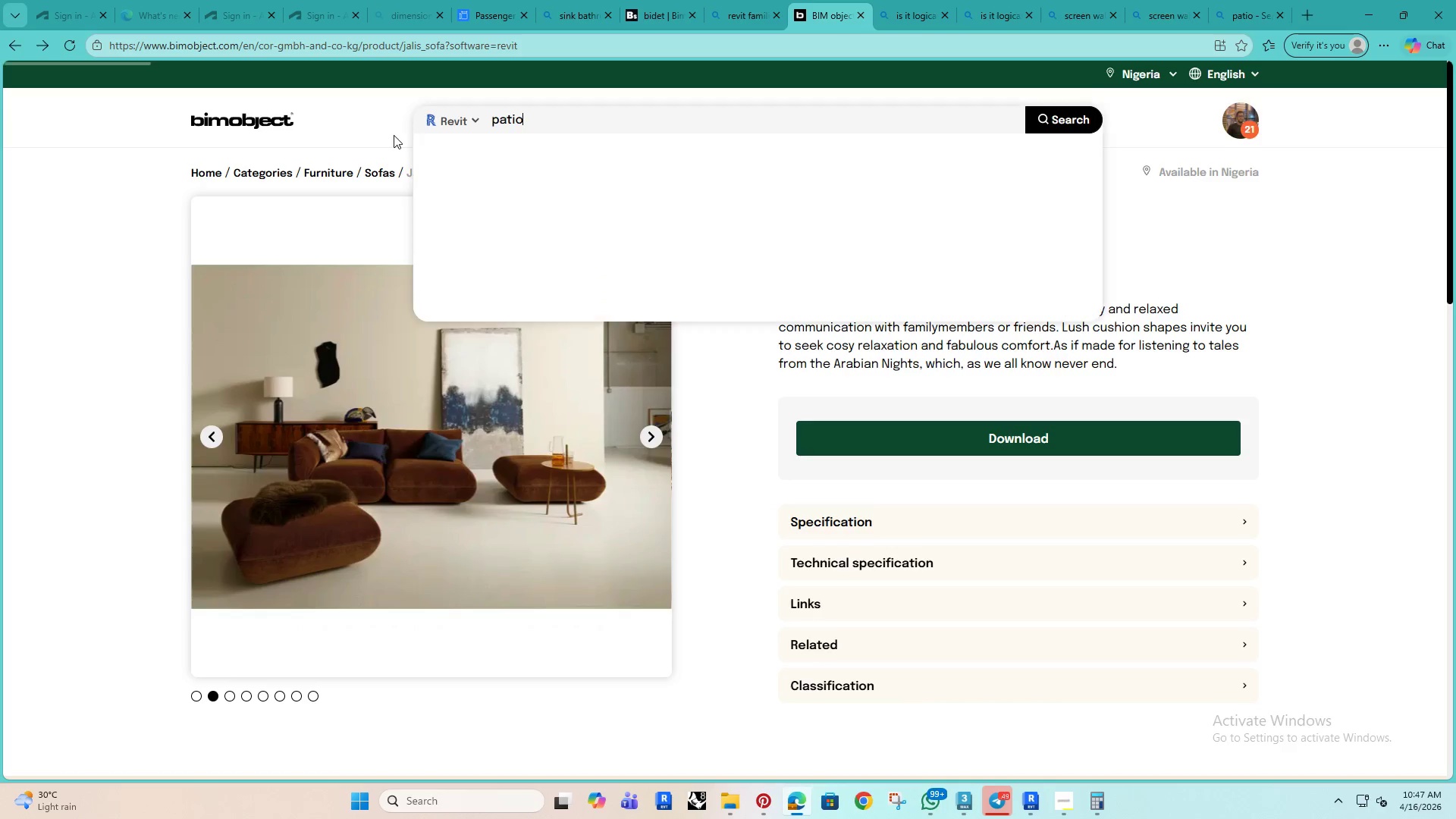 
key(Enter)
 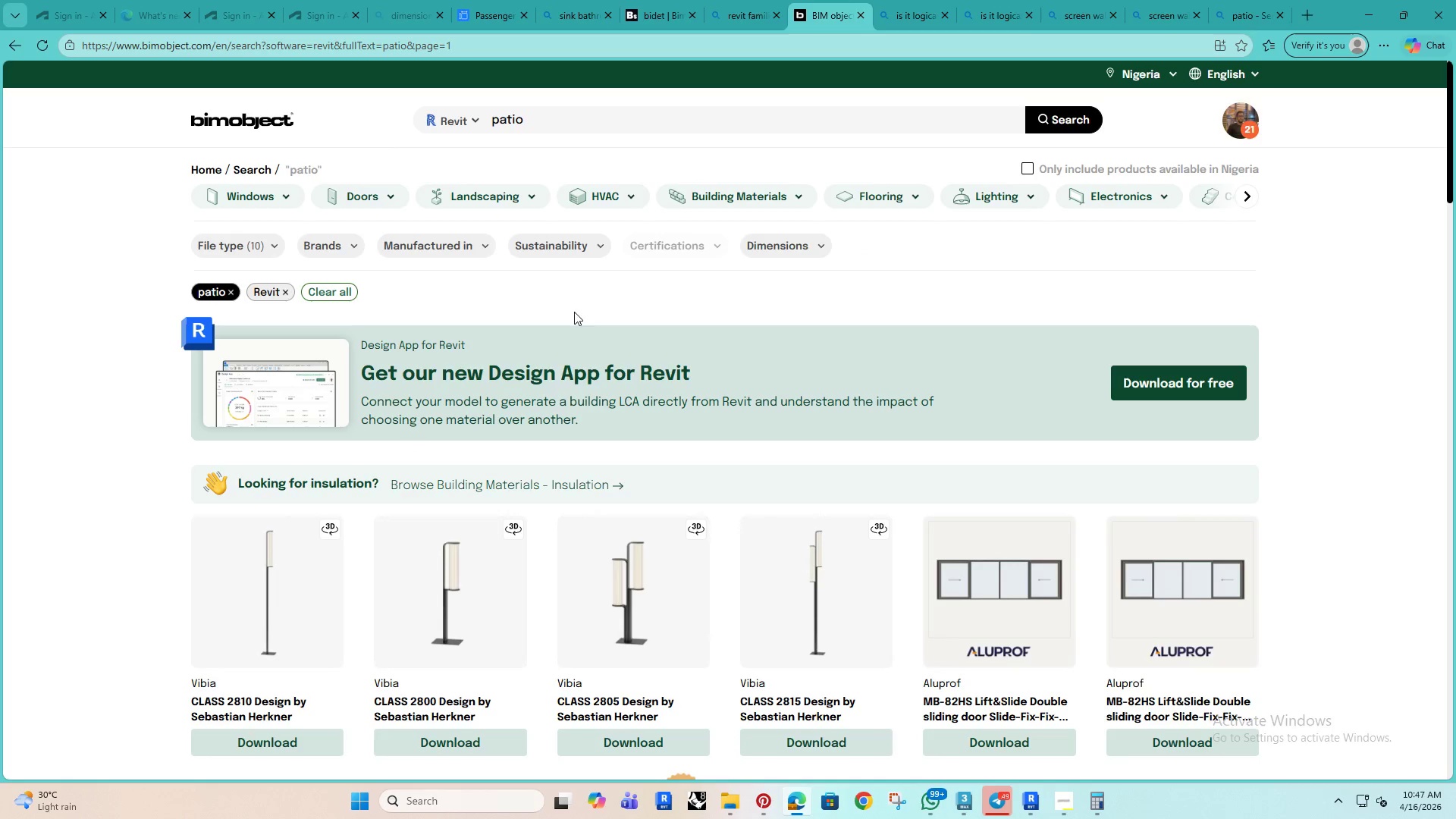 
scroll: coordinate [662, 527], scroll_direction: down, amount: 20.0
 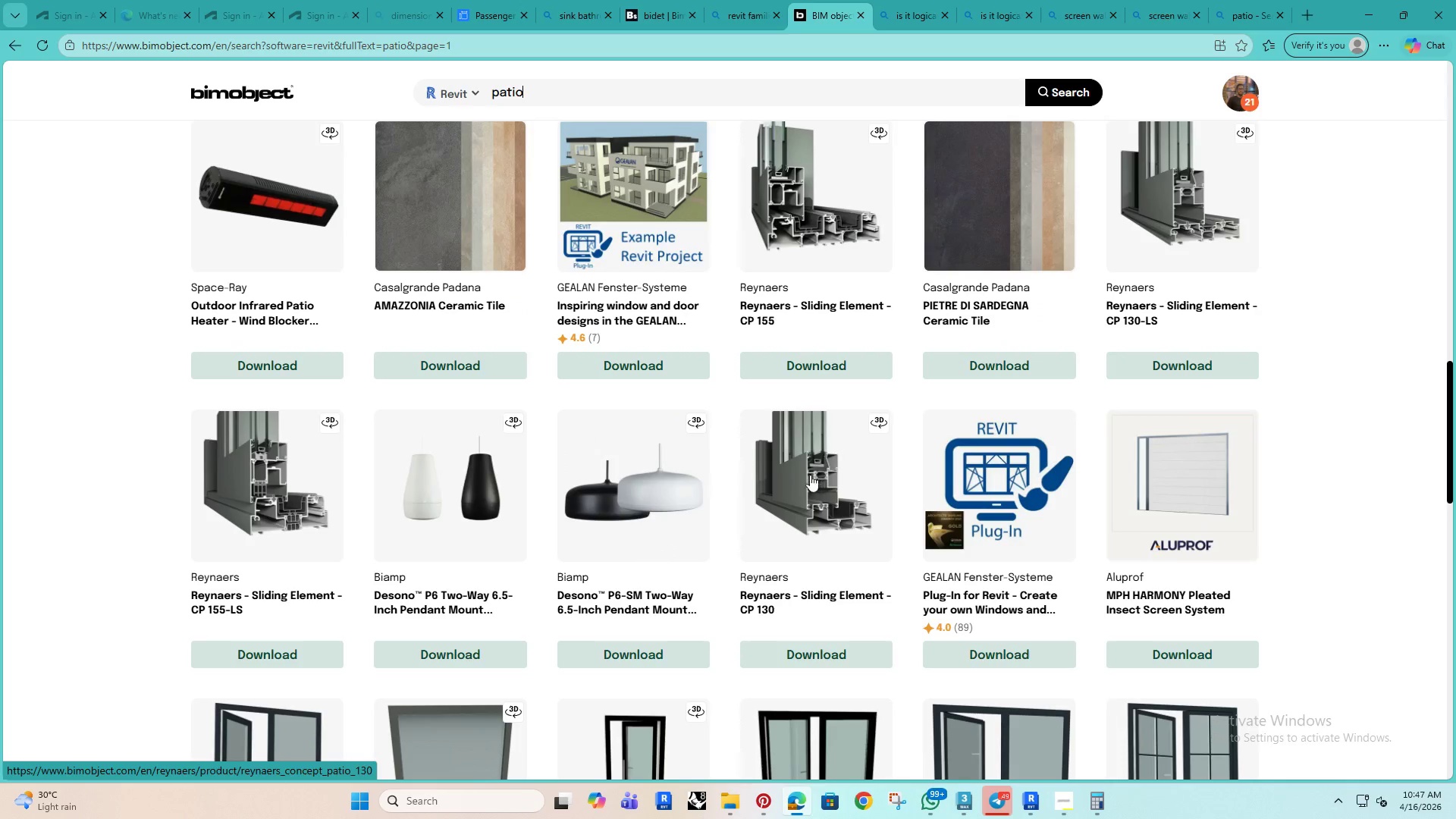 
scroll: coordinate [639, 482], scroll_direction: down, amount: 24.0
 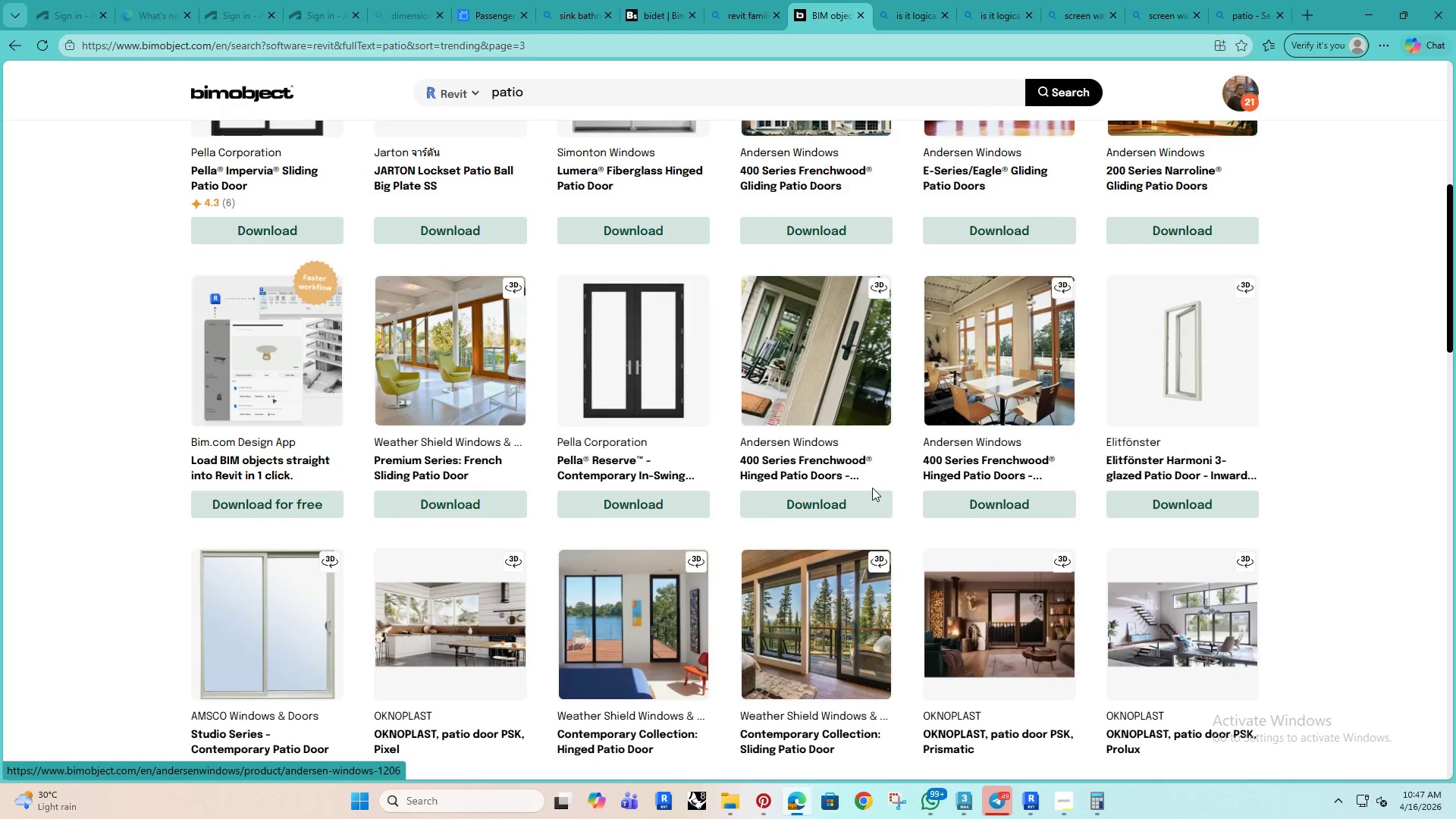 
scroll: coordinate [1278, 449], scroll_direction: down, amount: 22.0
 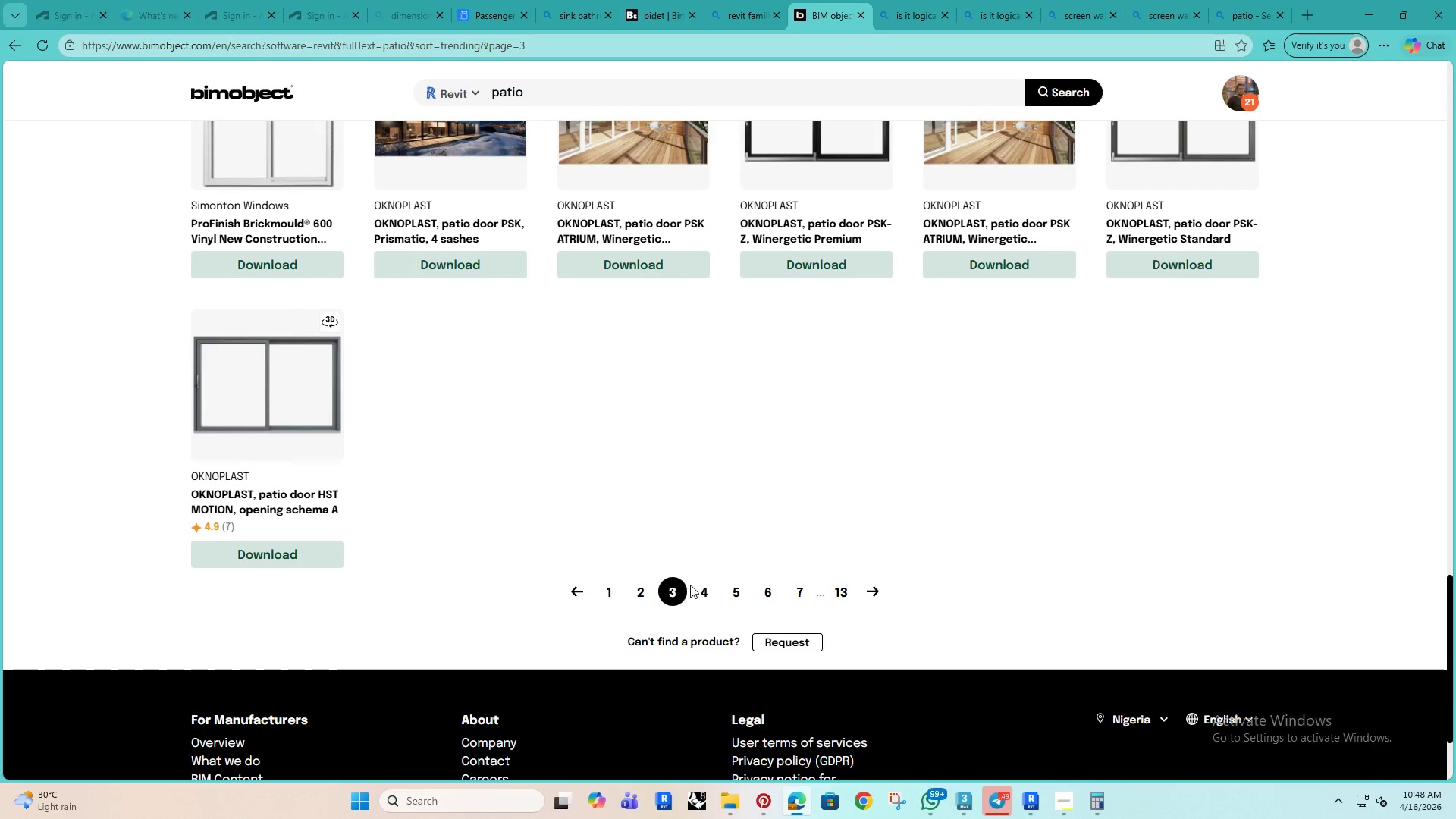 
left_click([692, 585])
 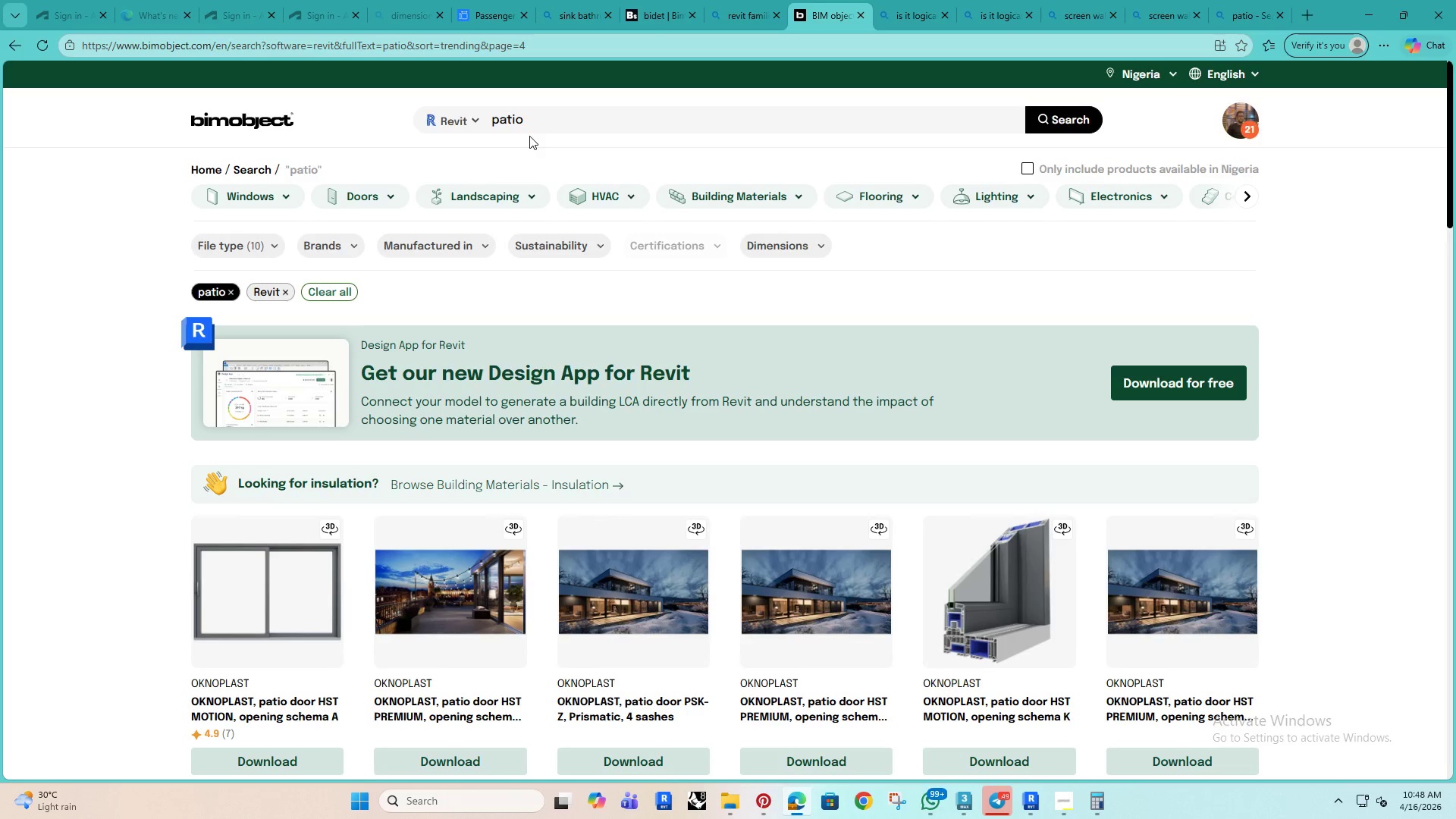 
wait(7.66)
 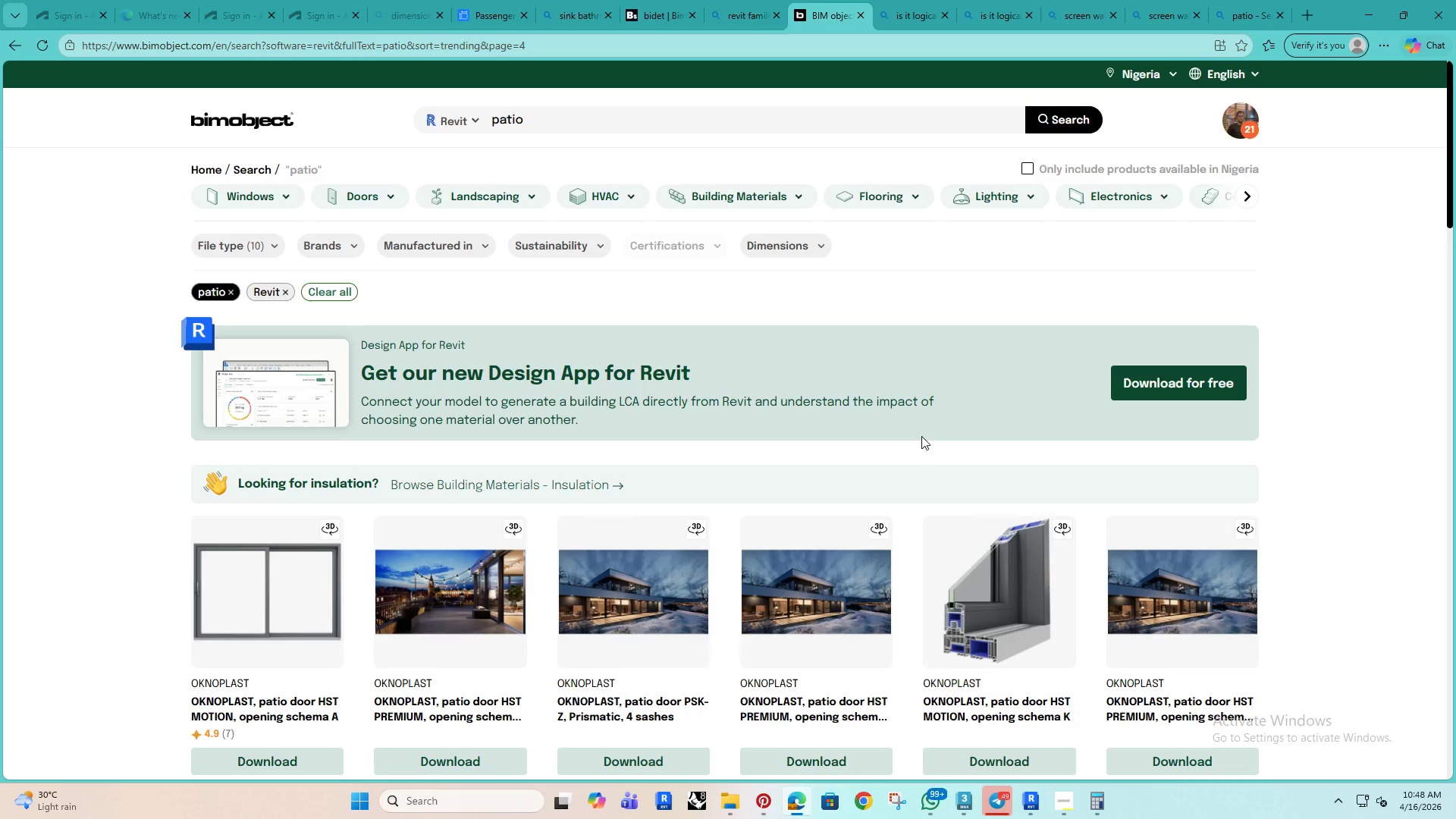 
left_click([478, 1])
 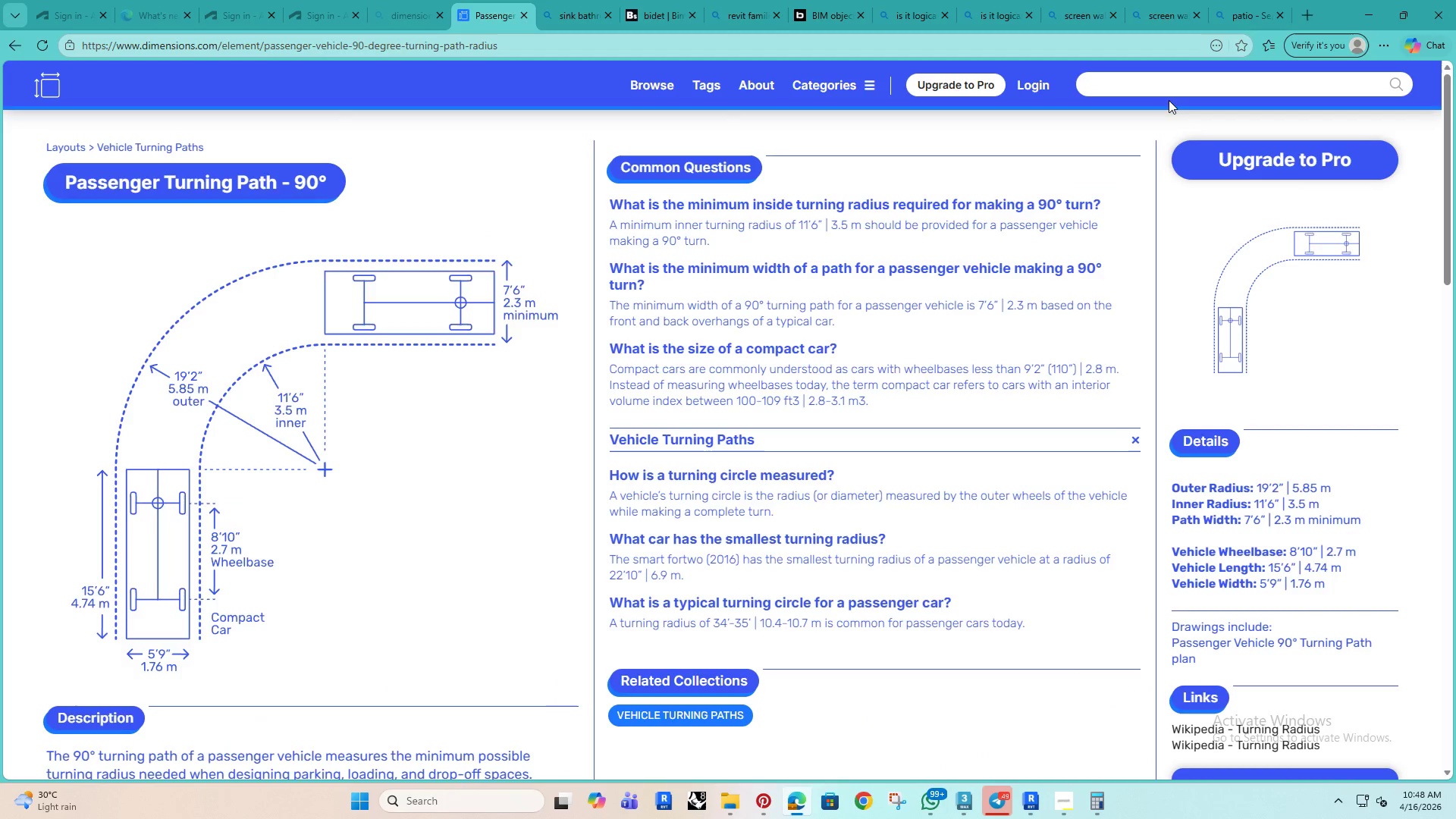 
left_click([1161, 77])
 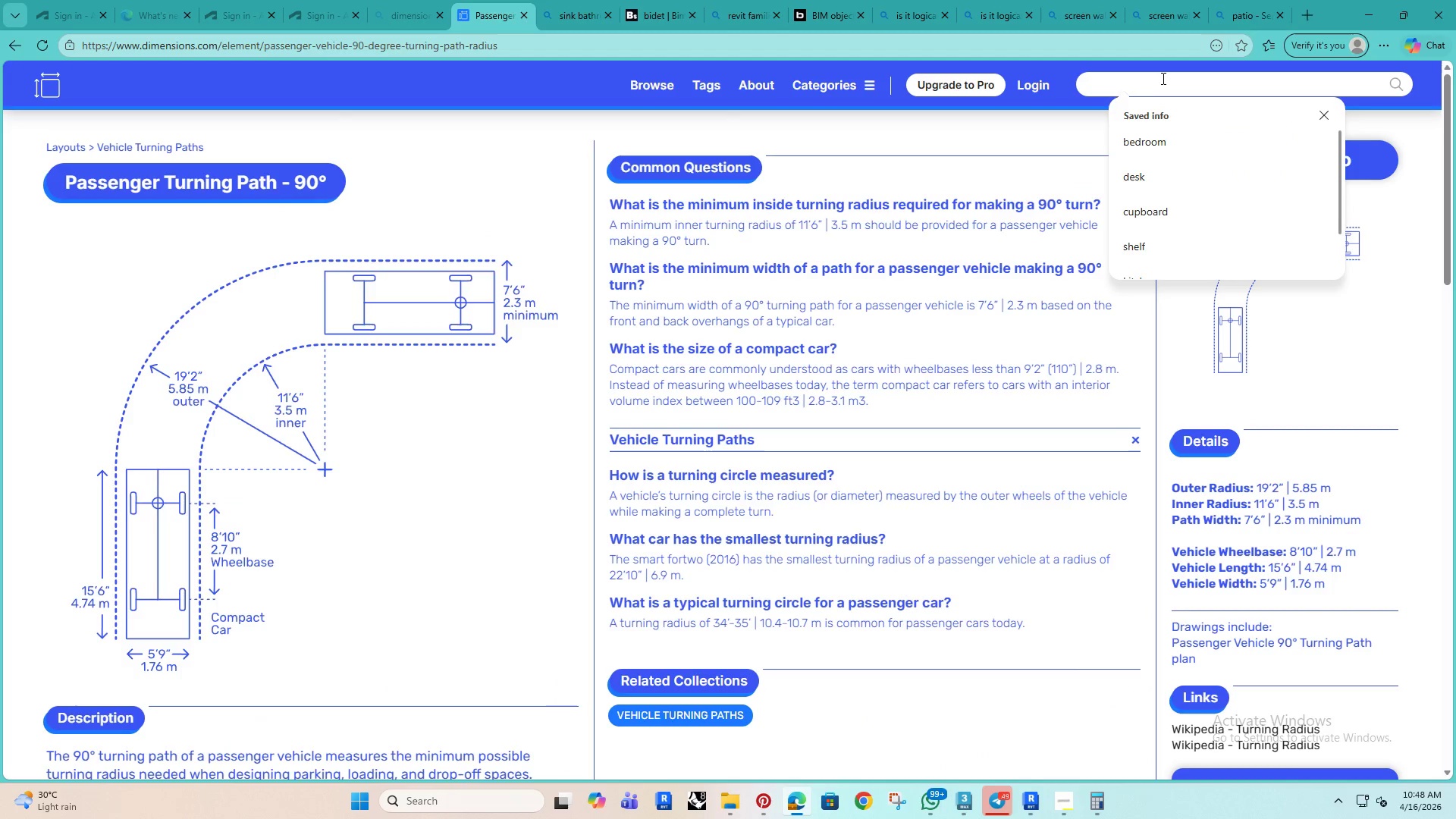 
type(patio)
 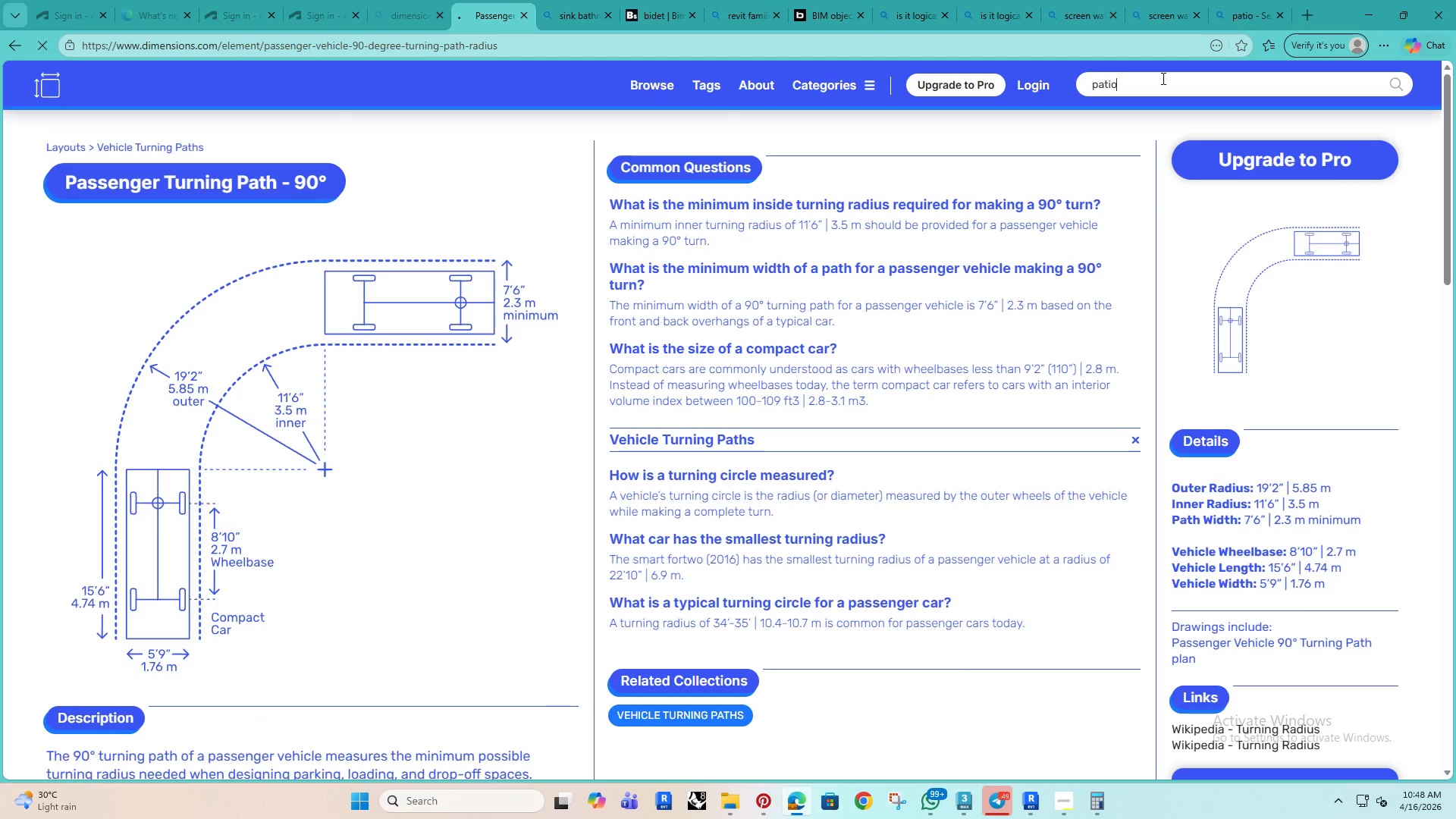 
key(Enter)
 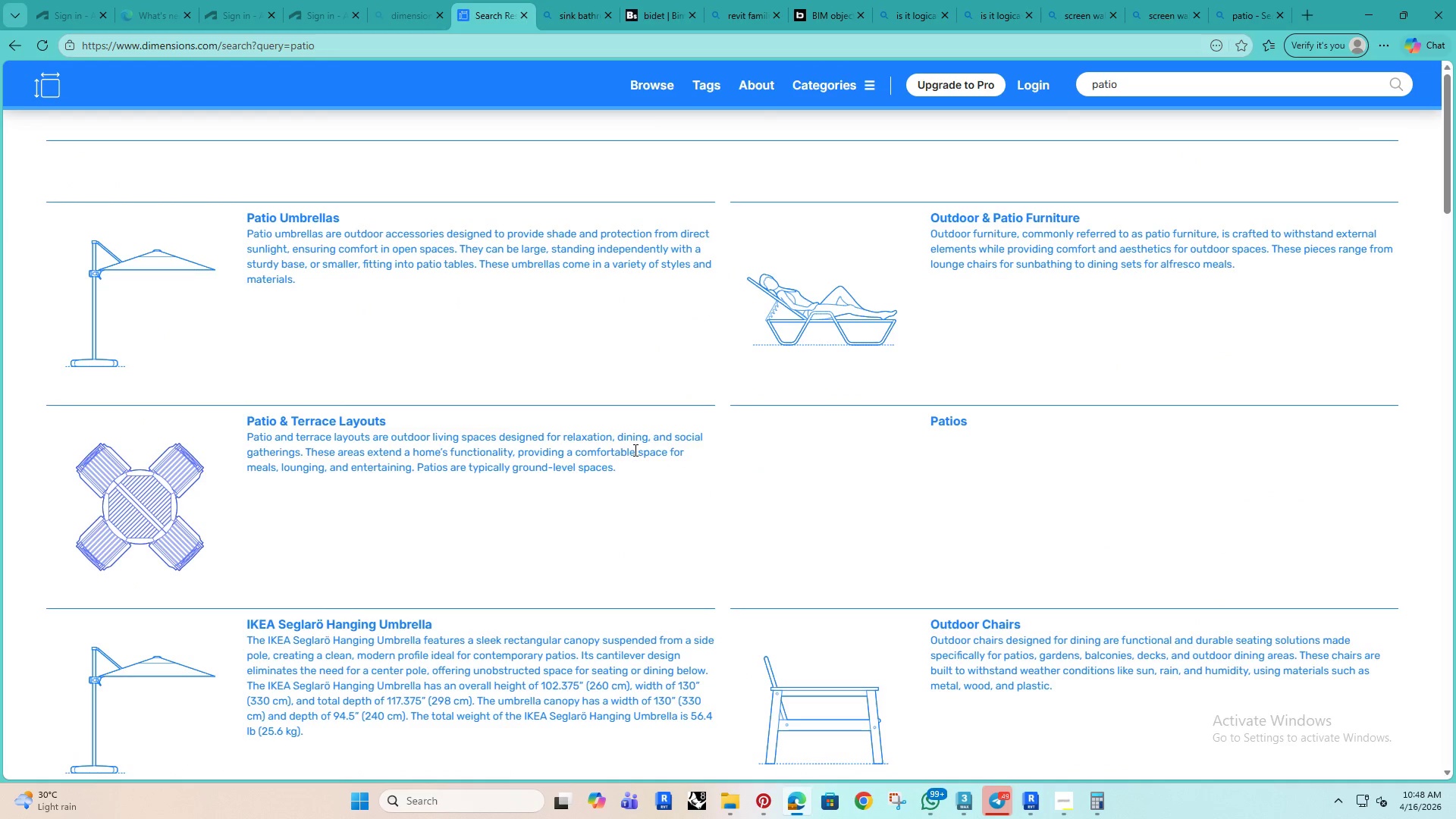 
scroll: coordinate [764, 453], scroll_direction: down, amount: 22.0
 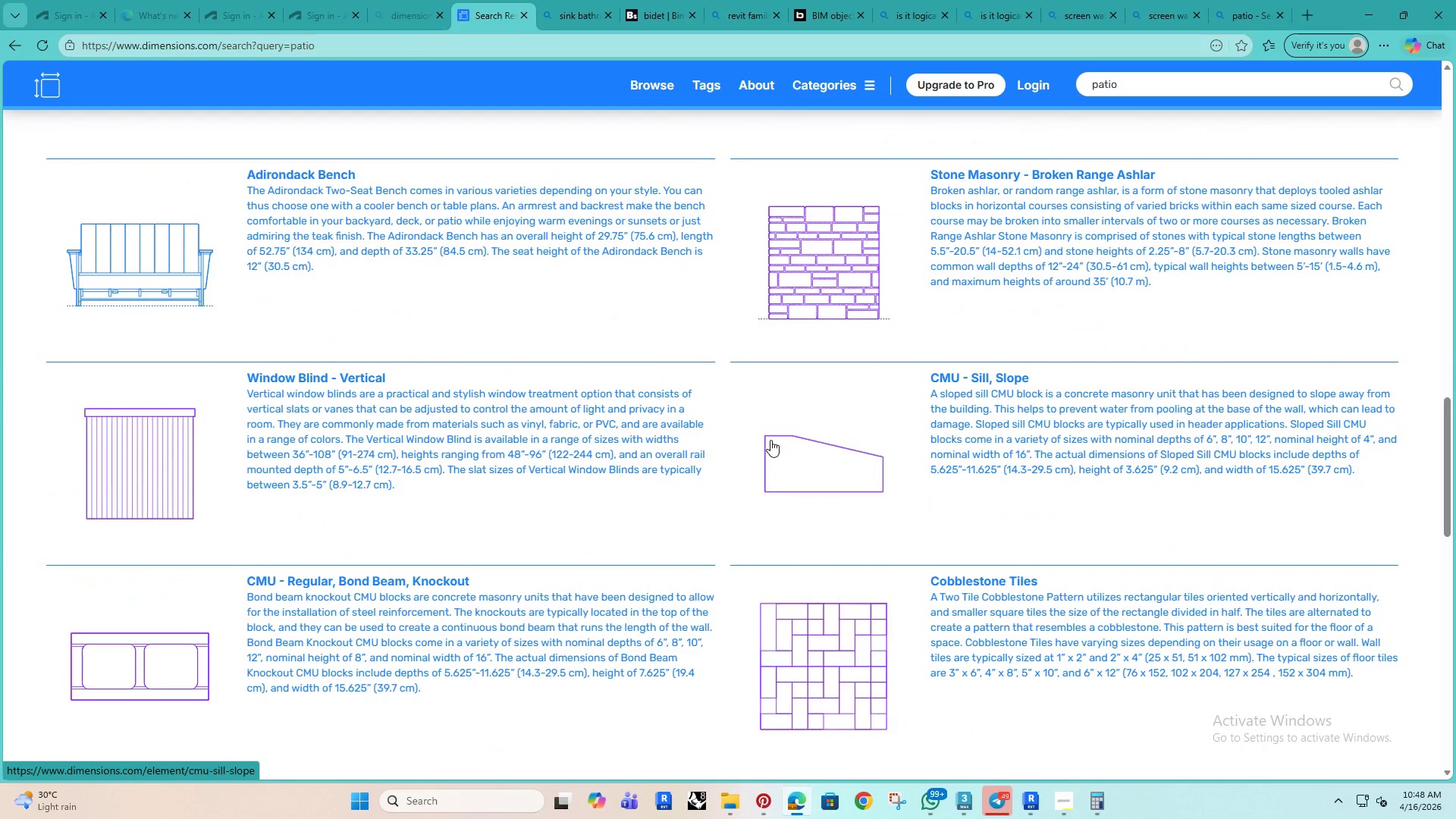 
scroll: coordinate [757, 444], scroll_direction: down, amount: 12.0
 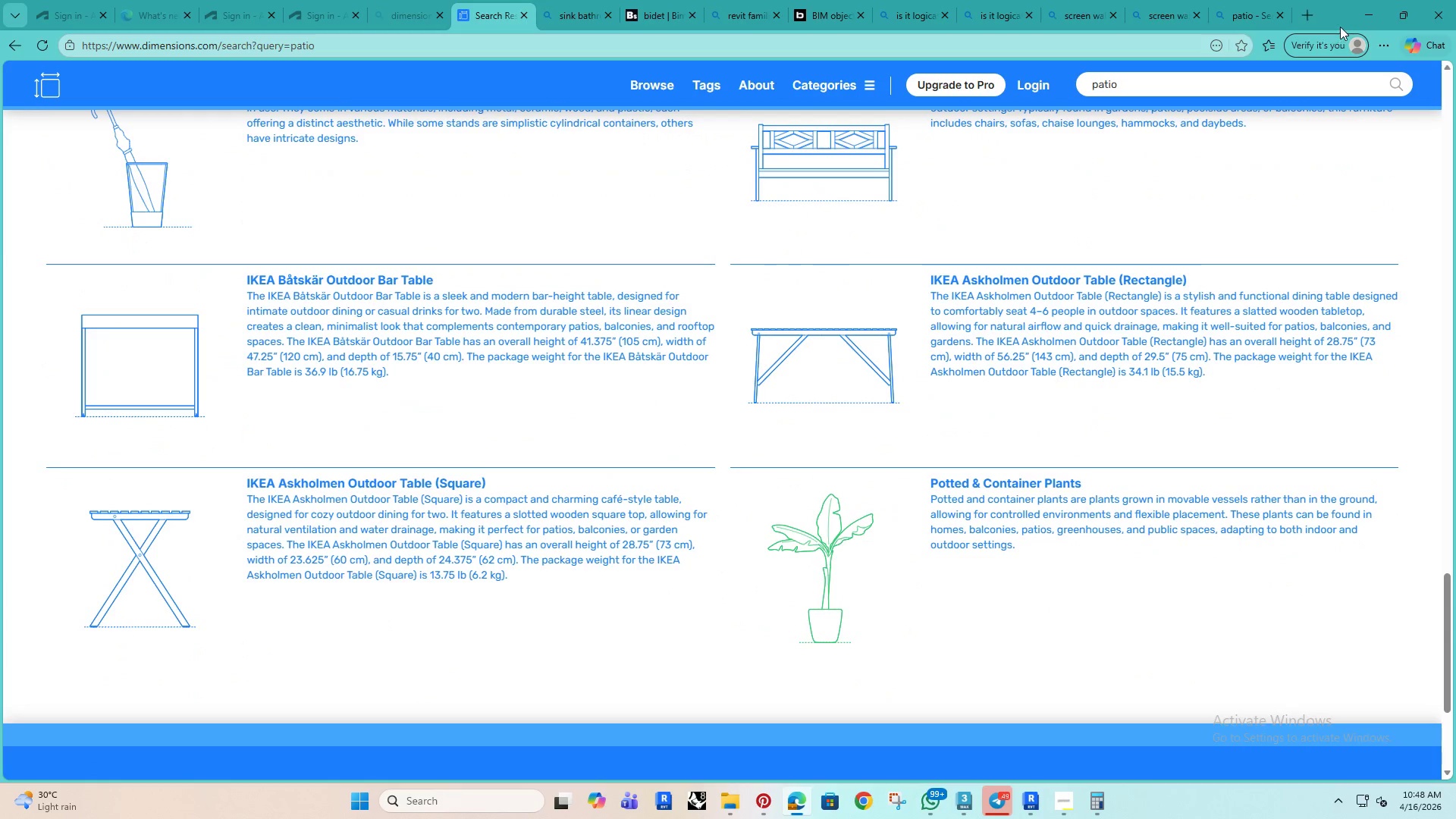 
left_click([1366, 16])
 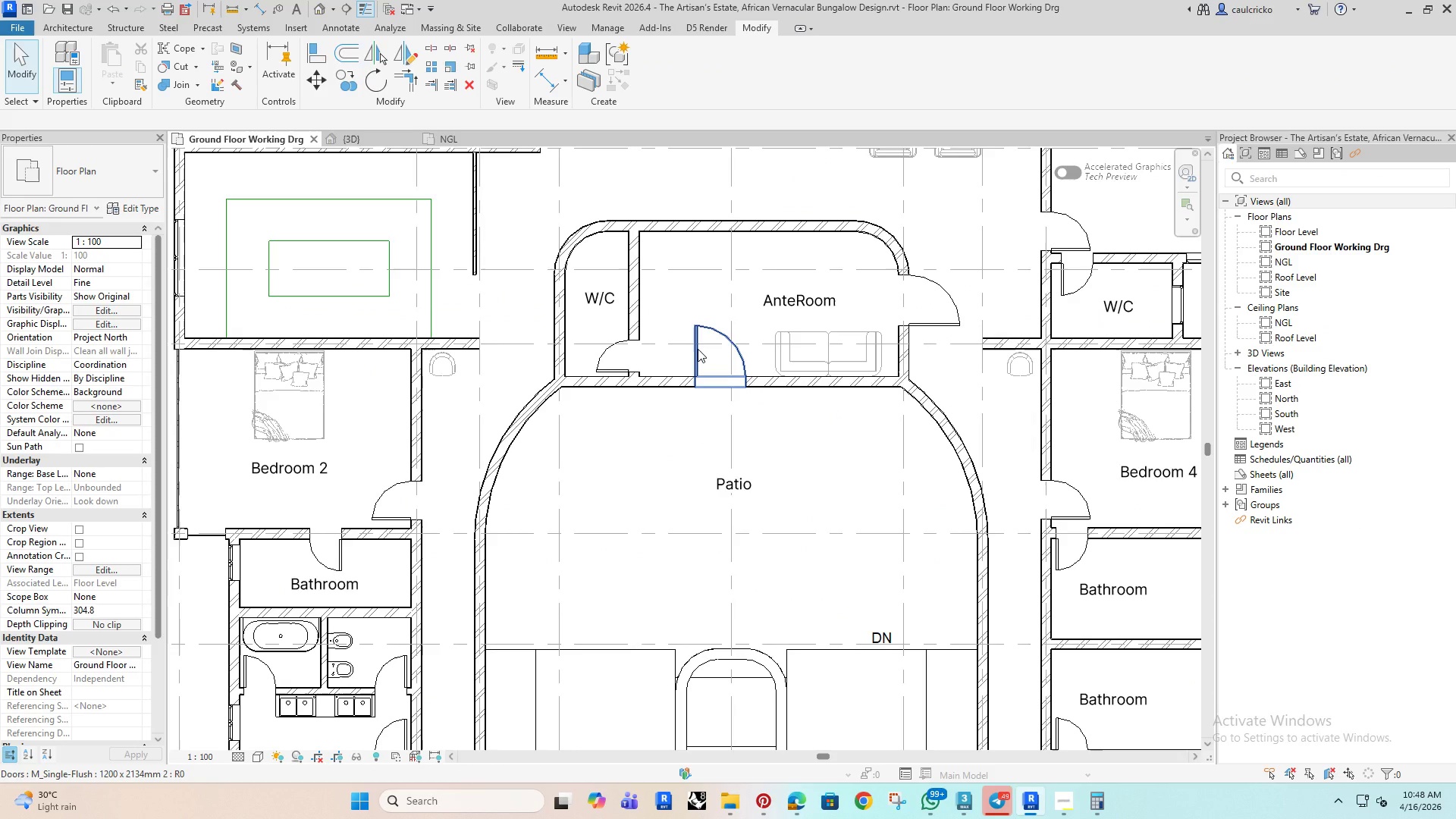 
left_click([698, 349])
 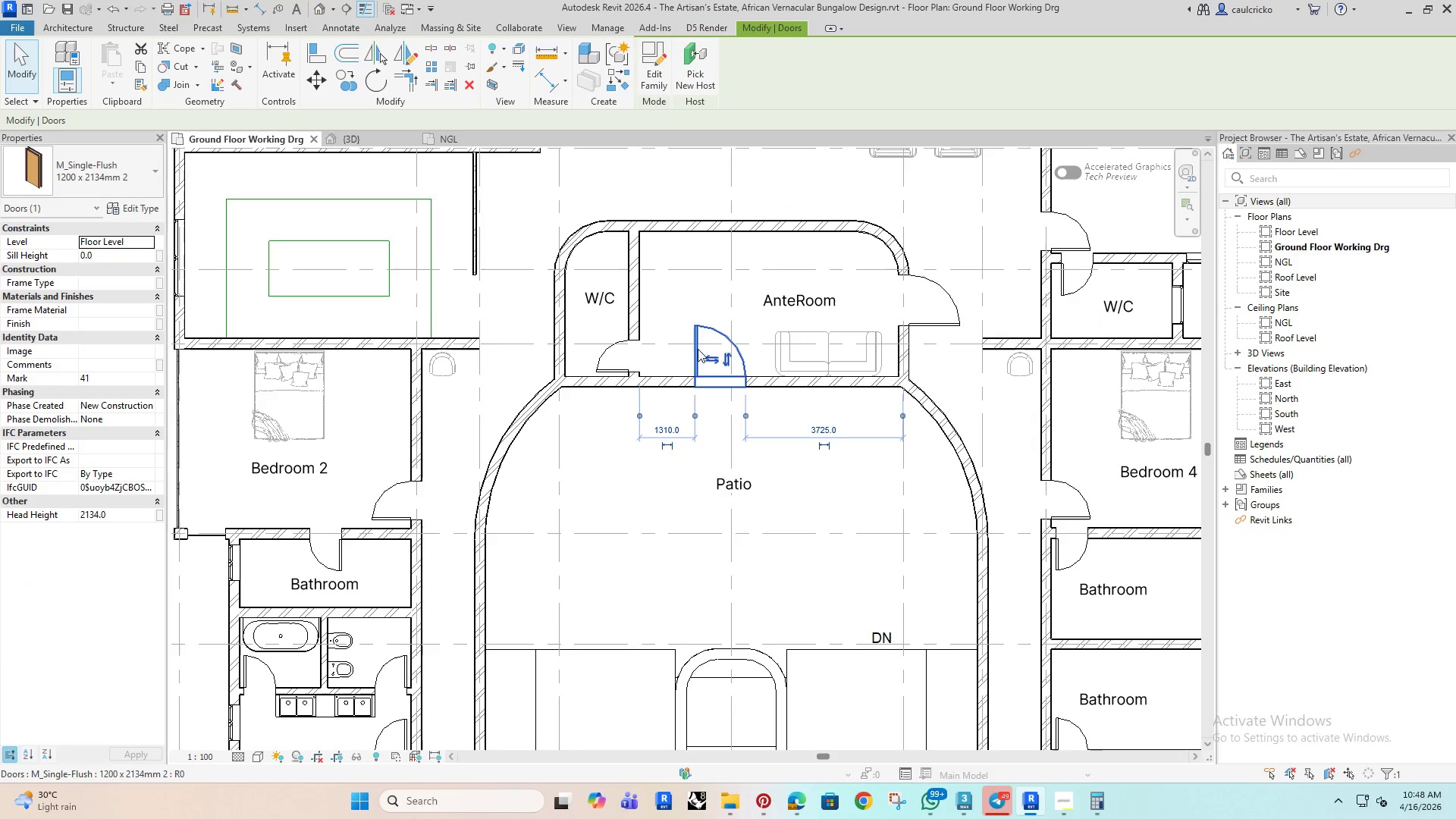 
key(ArrowLeft)
 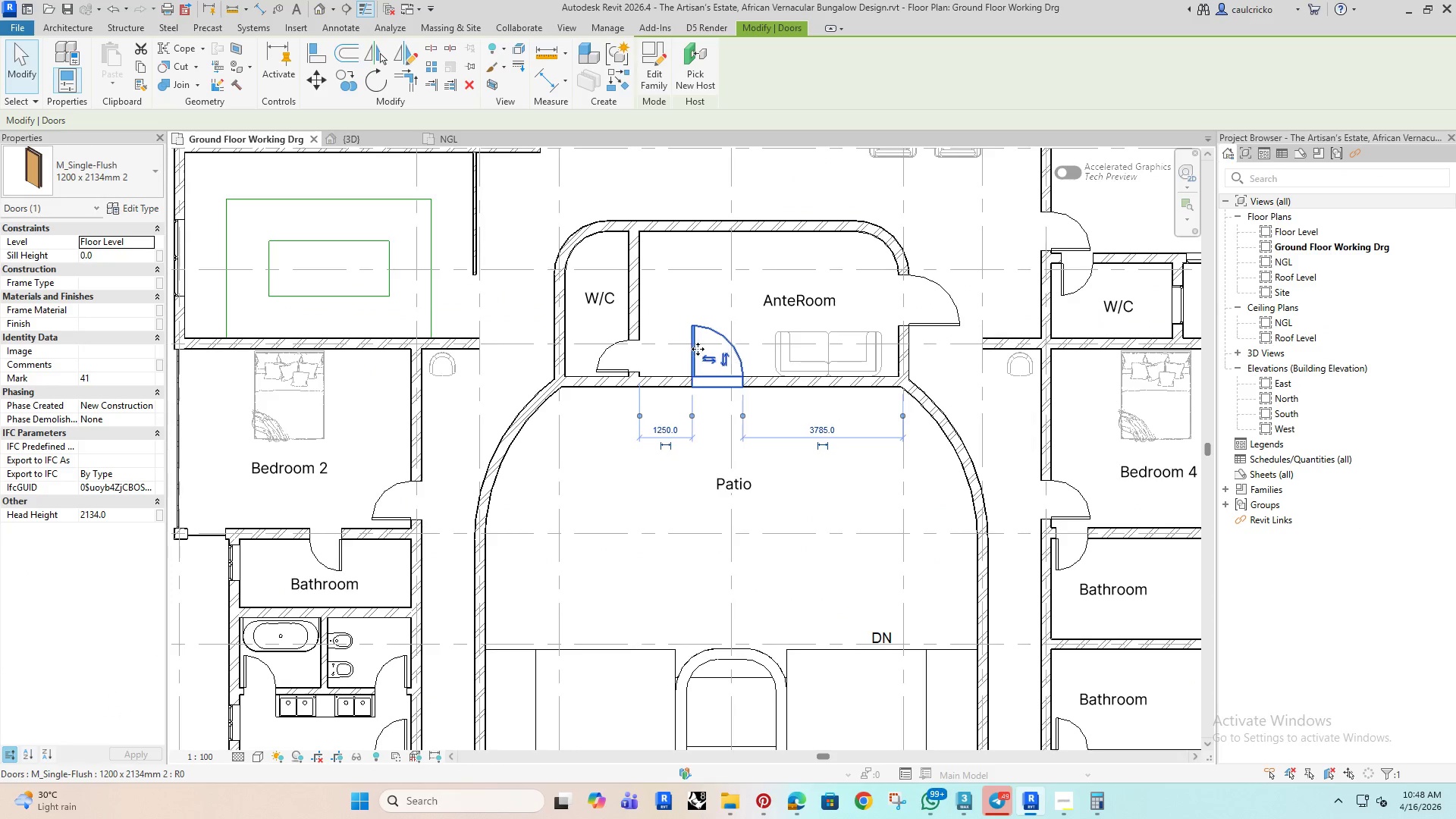 
key(ArrowLeft)
 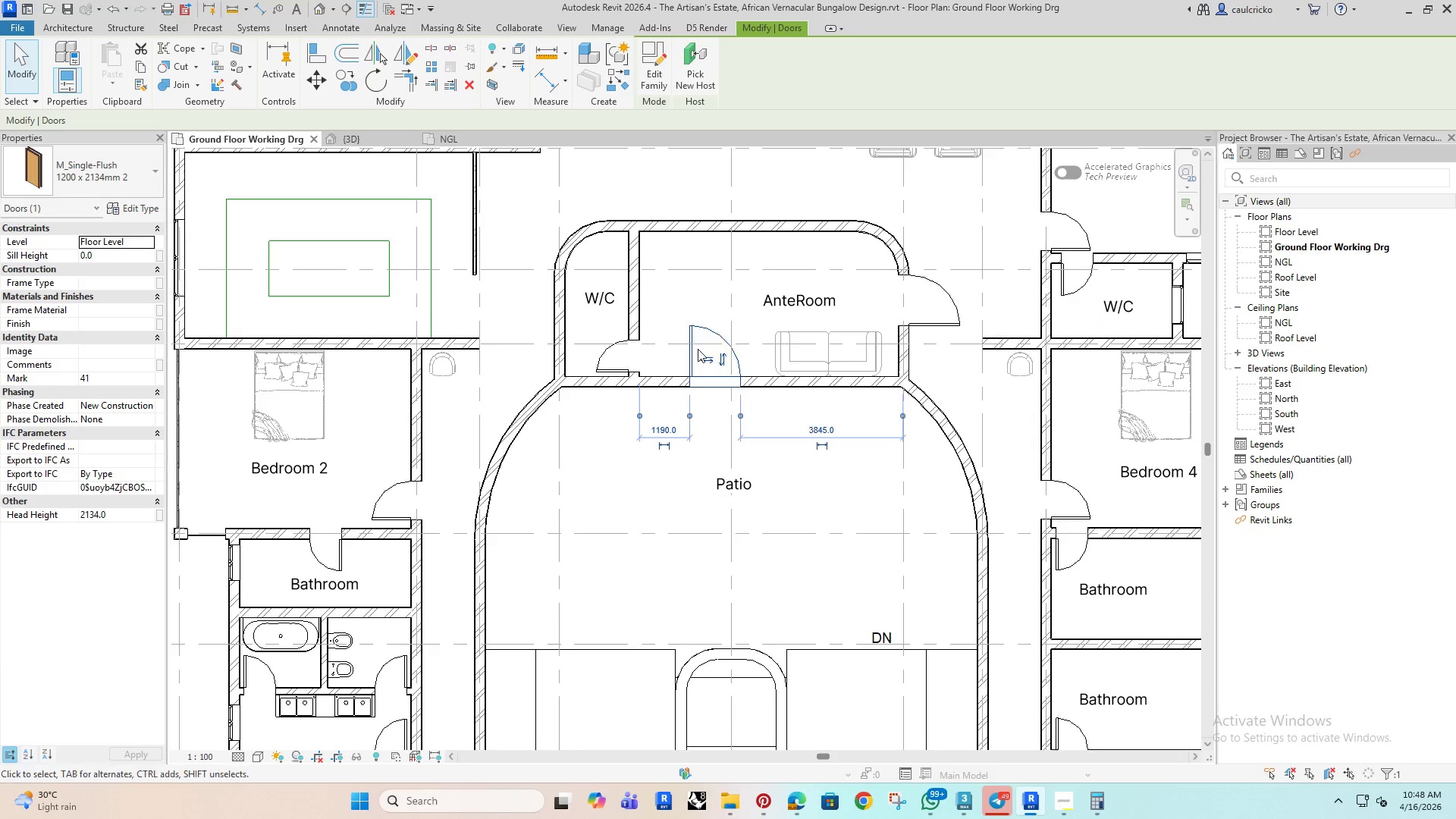 
key(ArrowLeft)
 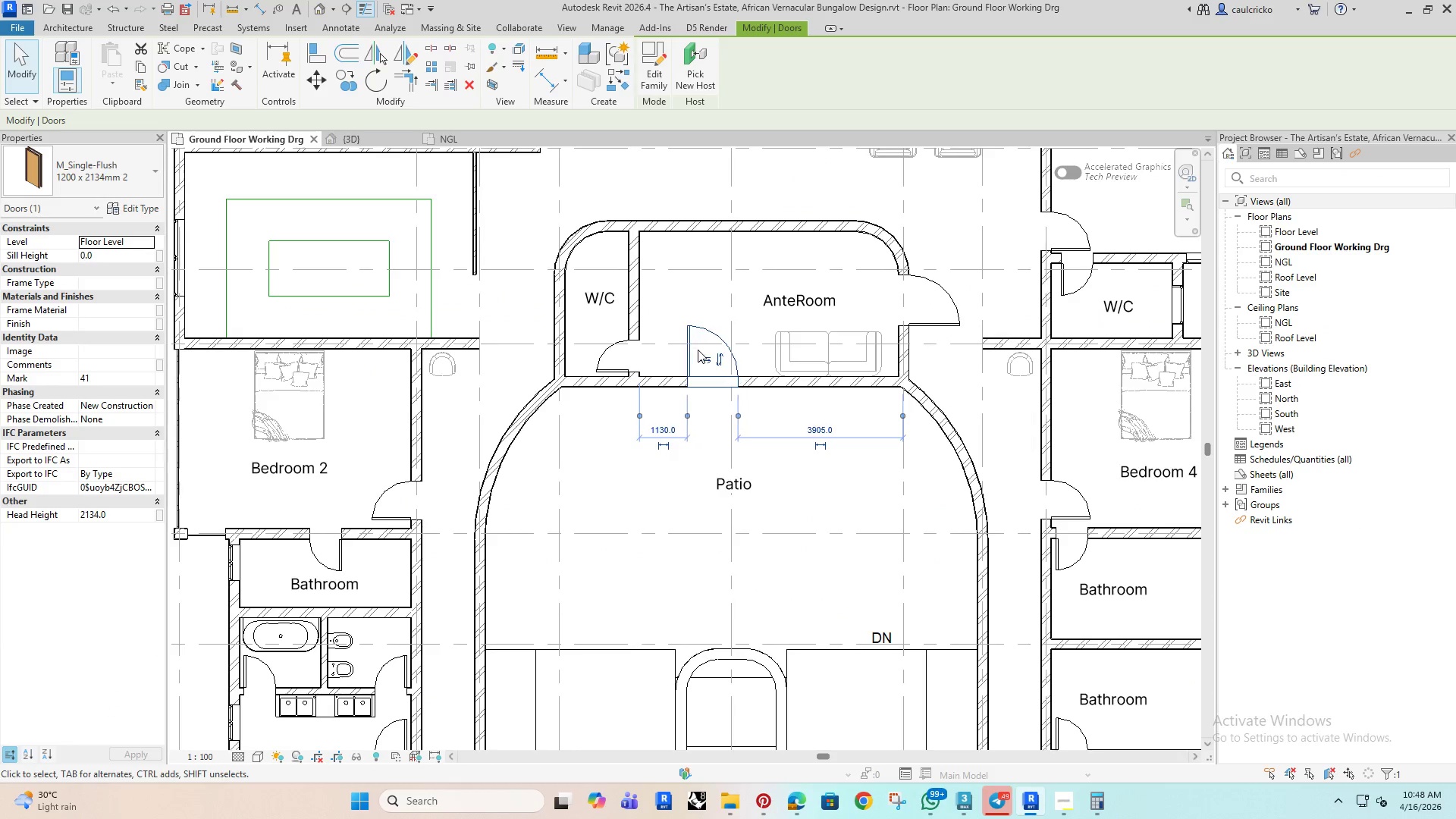 
key(ArrowLeft)
 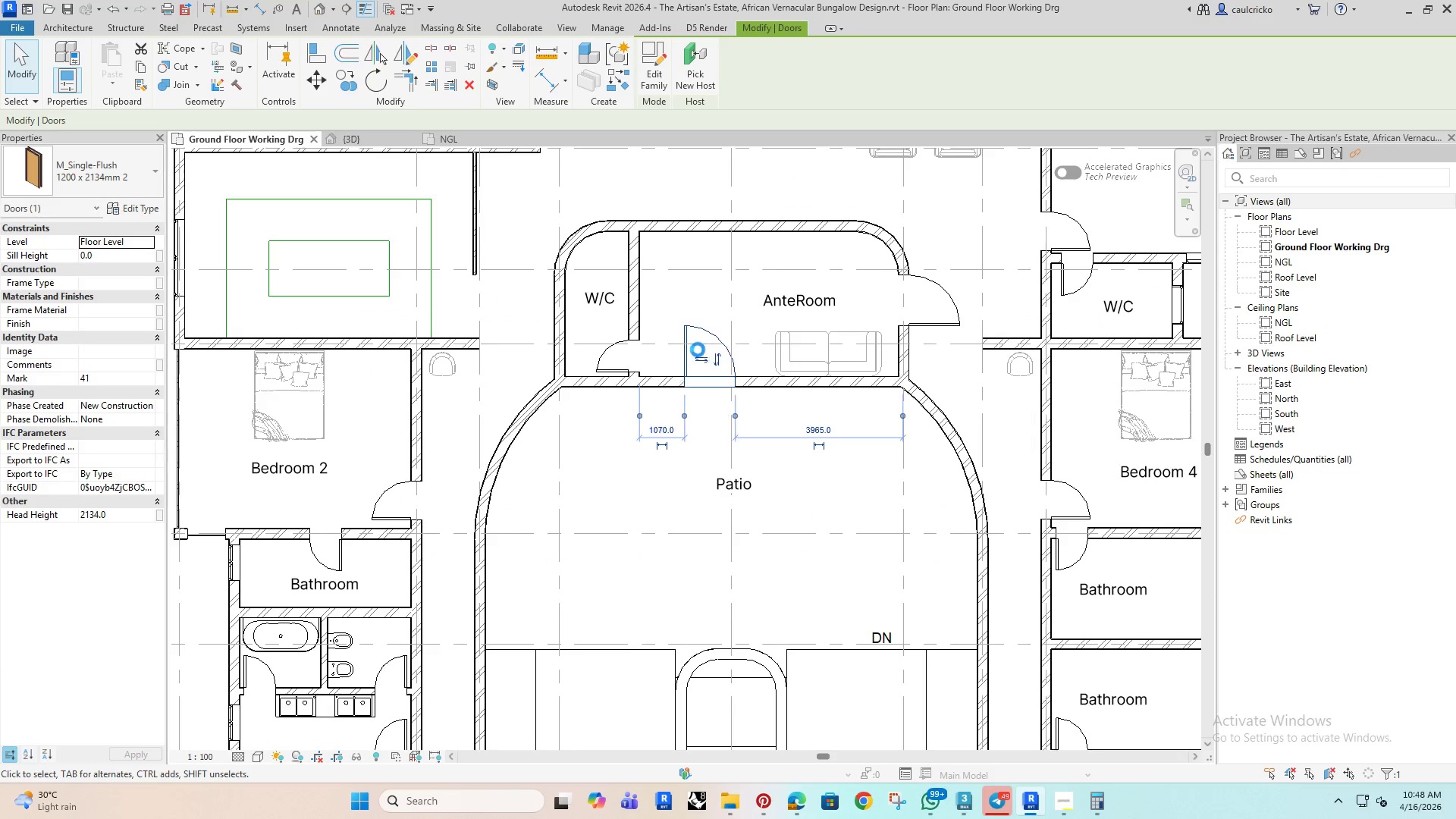 
key(ArrowLeft)
 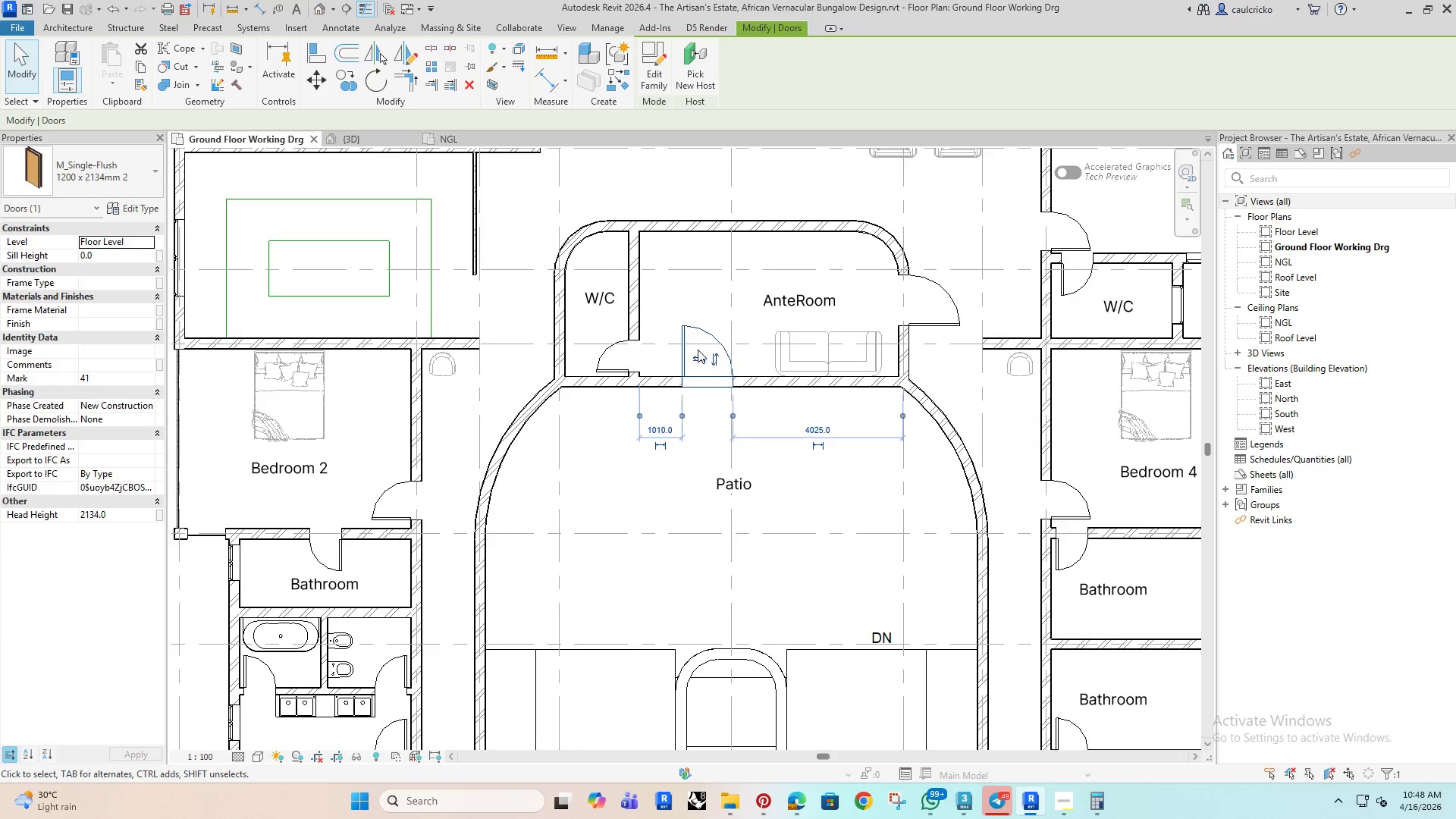 
key(ArrowLeft)
 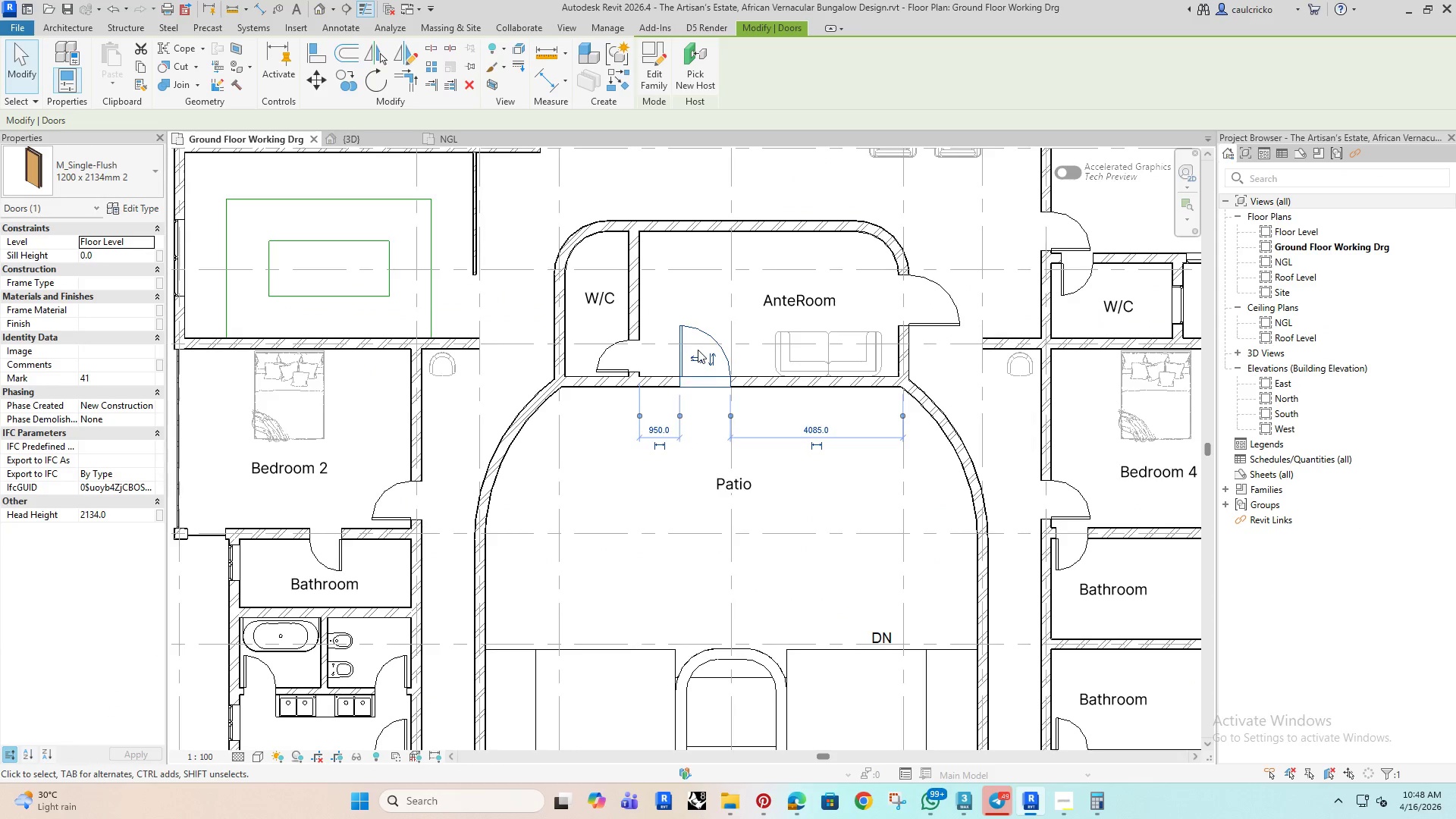 
key(ArrowLeft)
 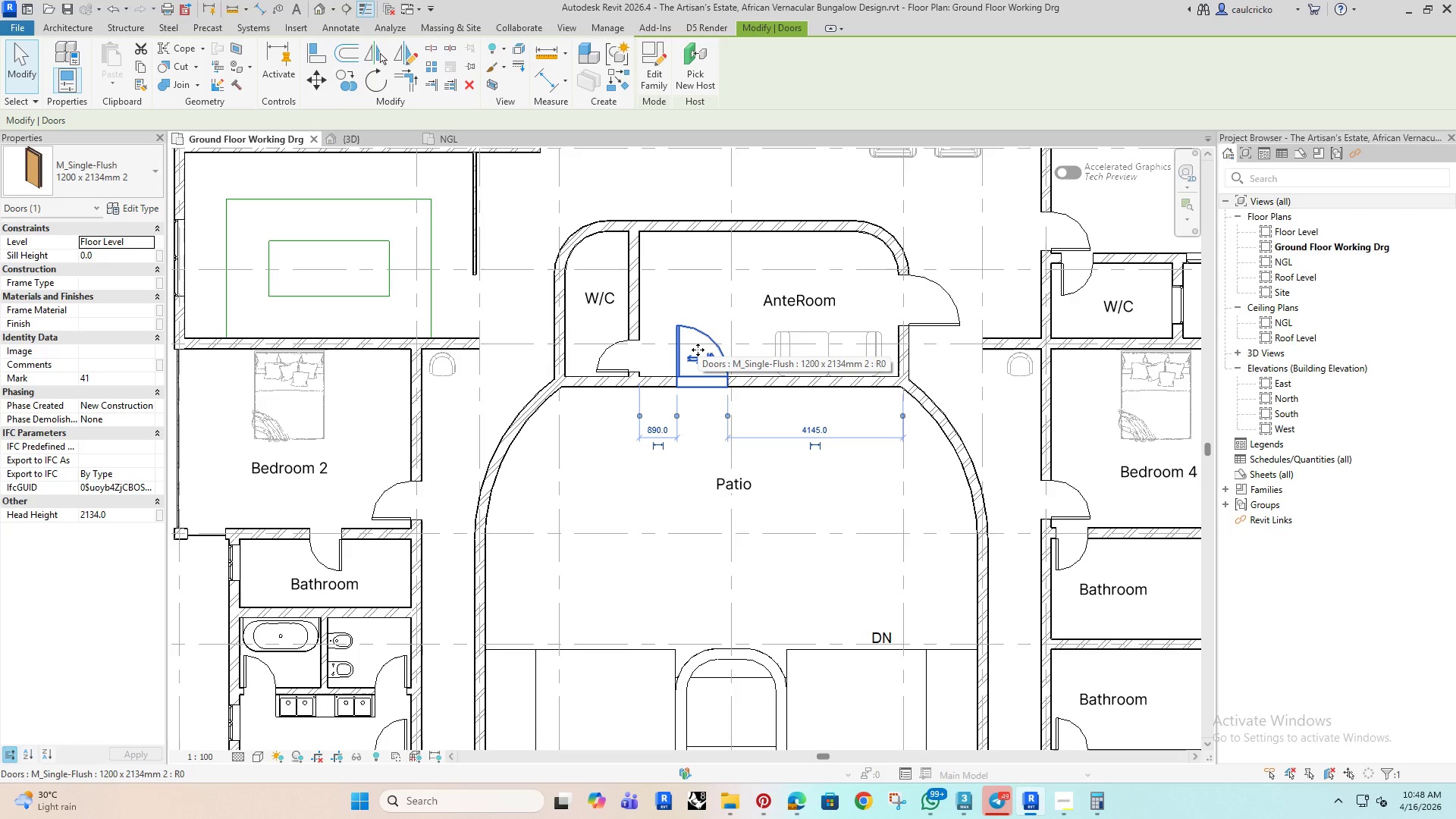 
wait(10.55)
 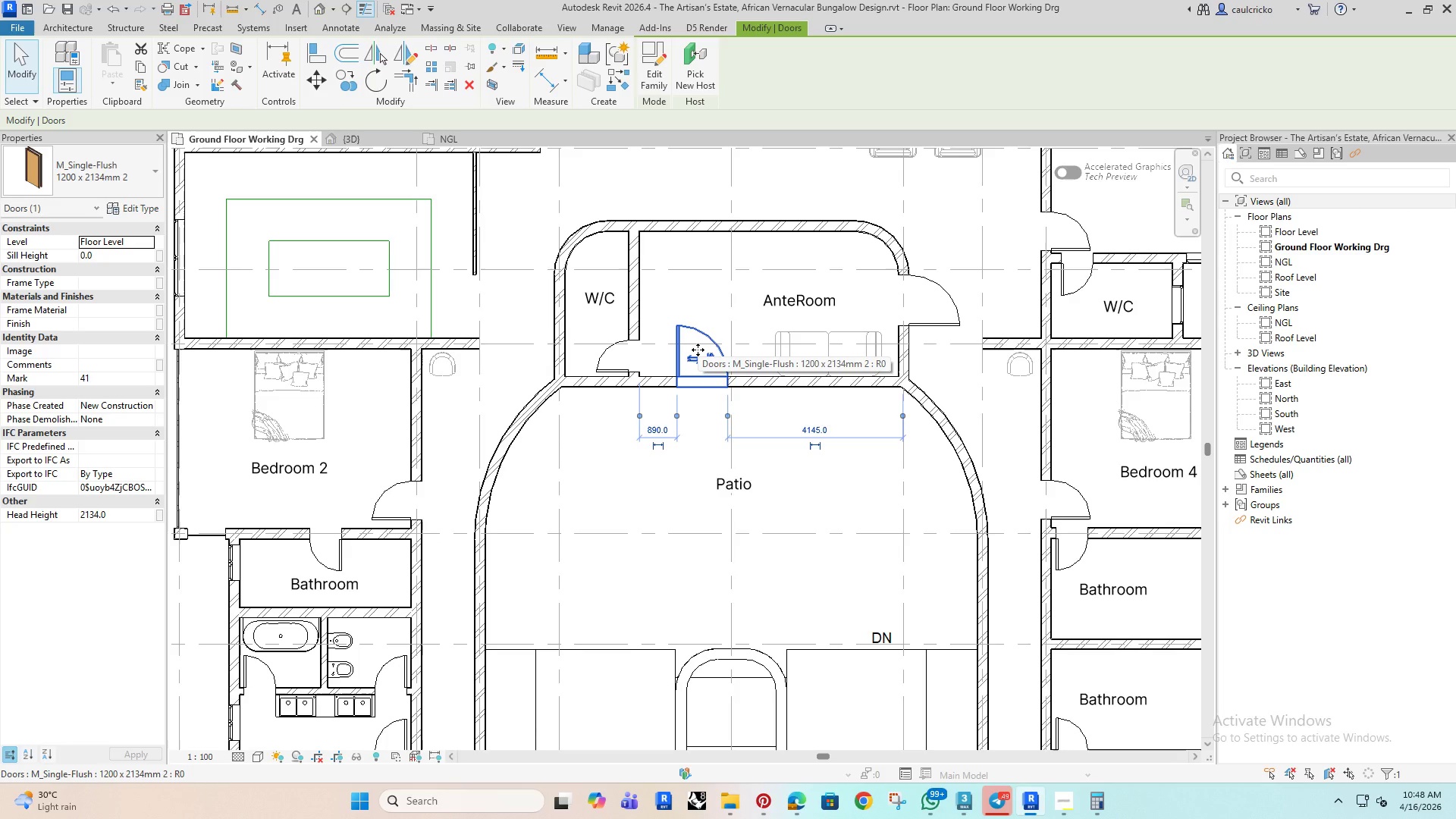 
left_click([799, 805])
 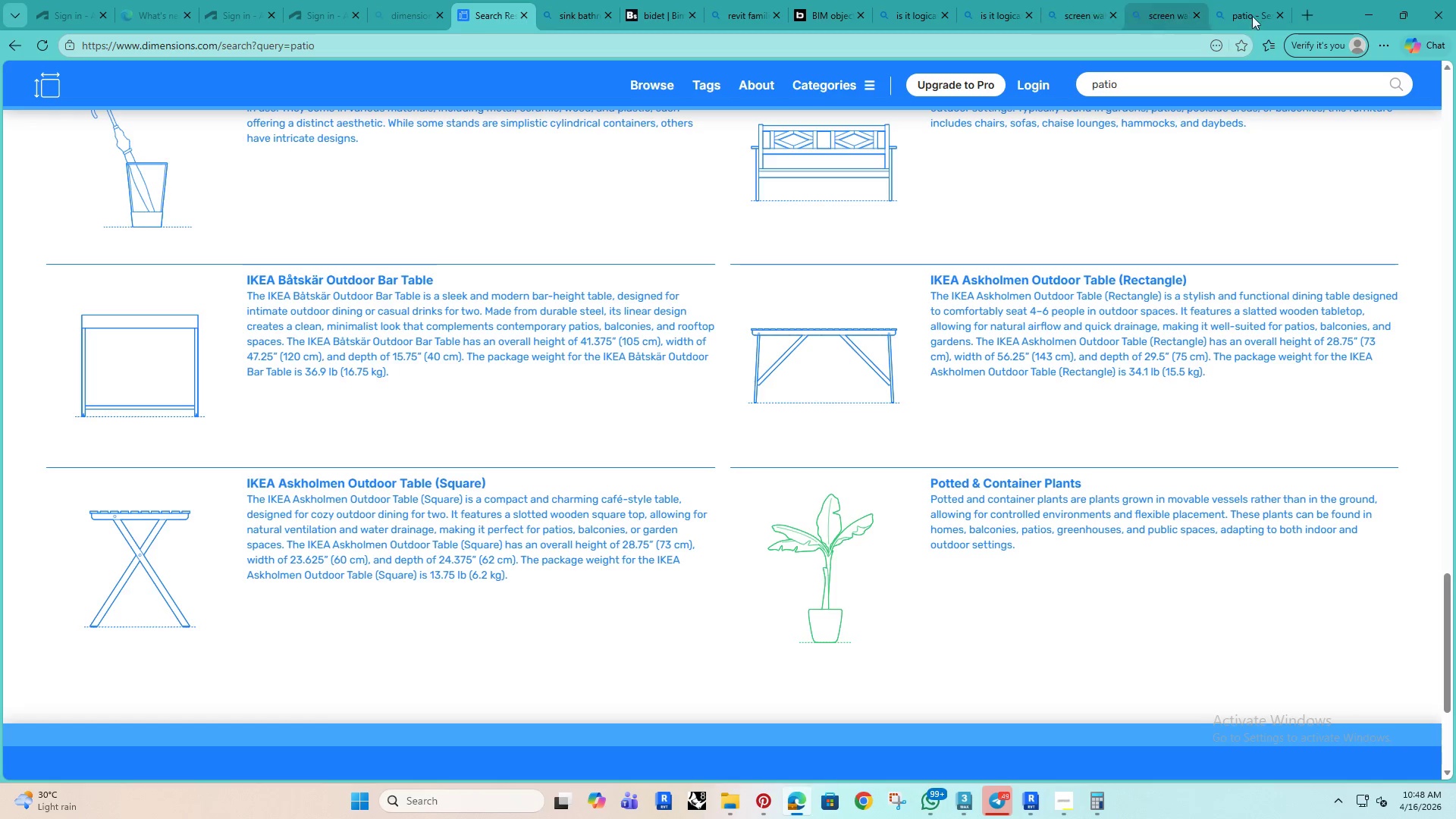 
left_click([1247, 14])
 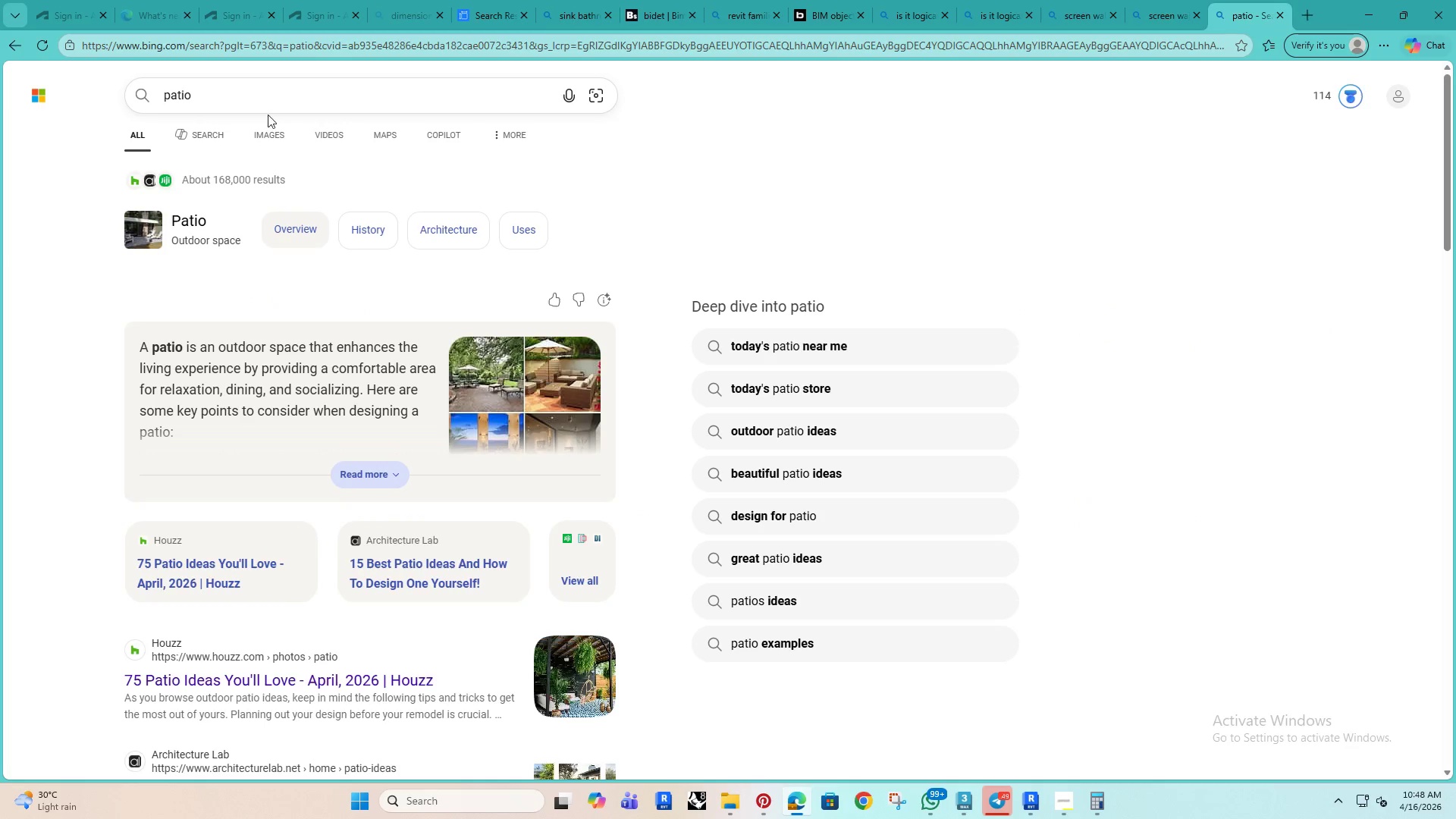 
left_click([254, 90])
 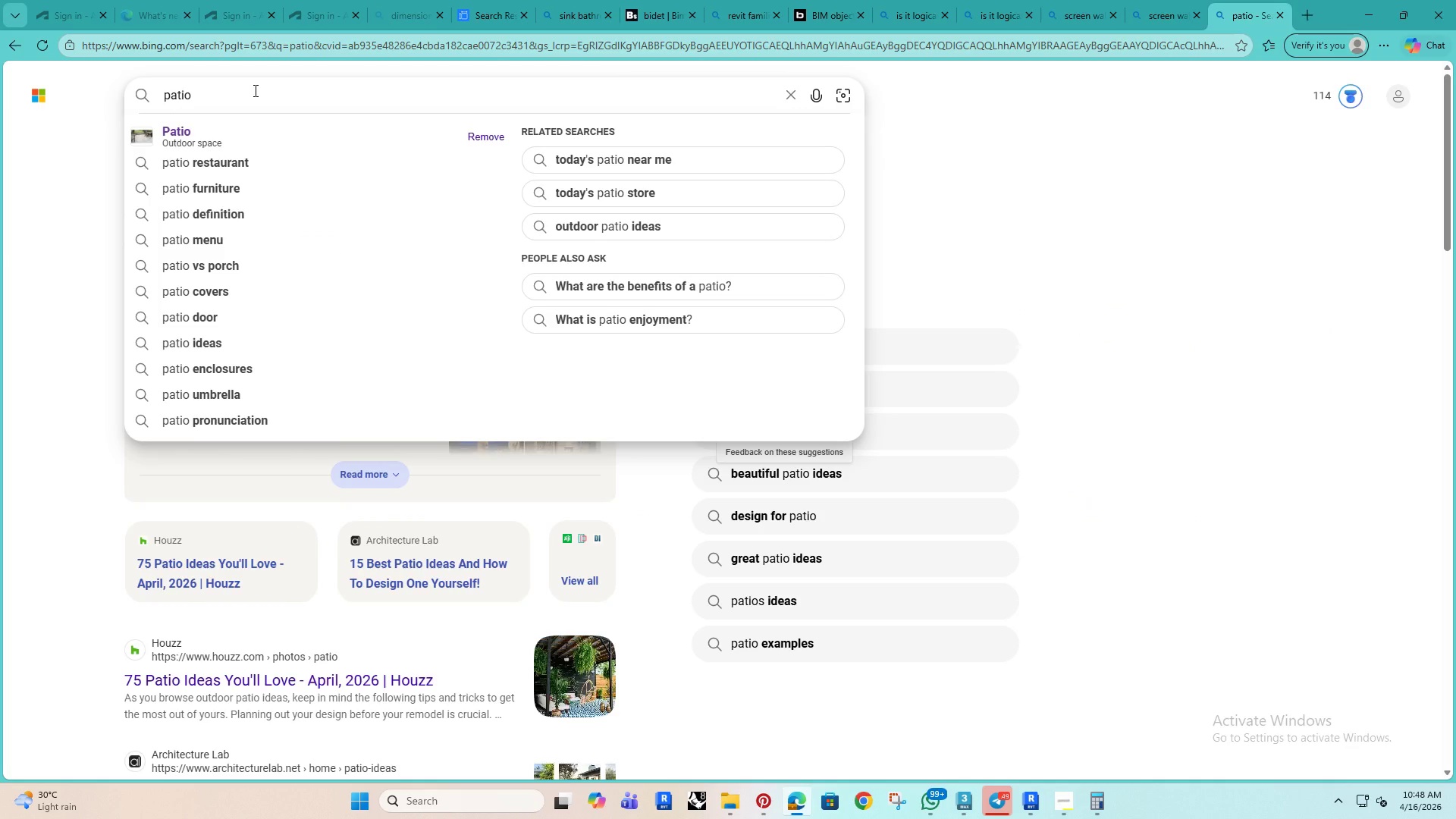 
type( t)
key(Backspace)
type(at the entrance)
 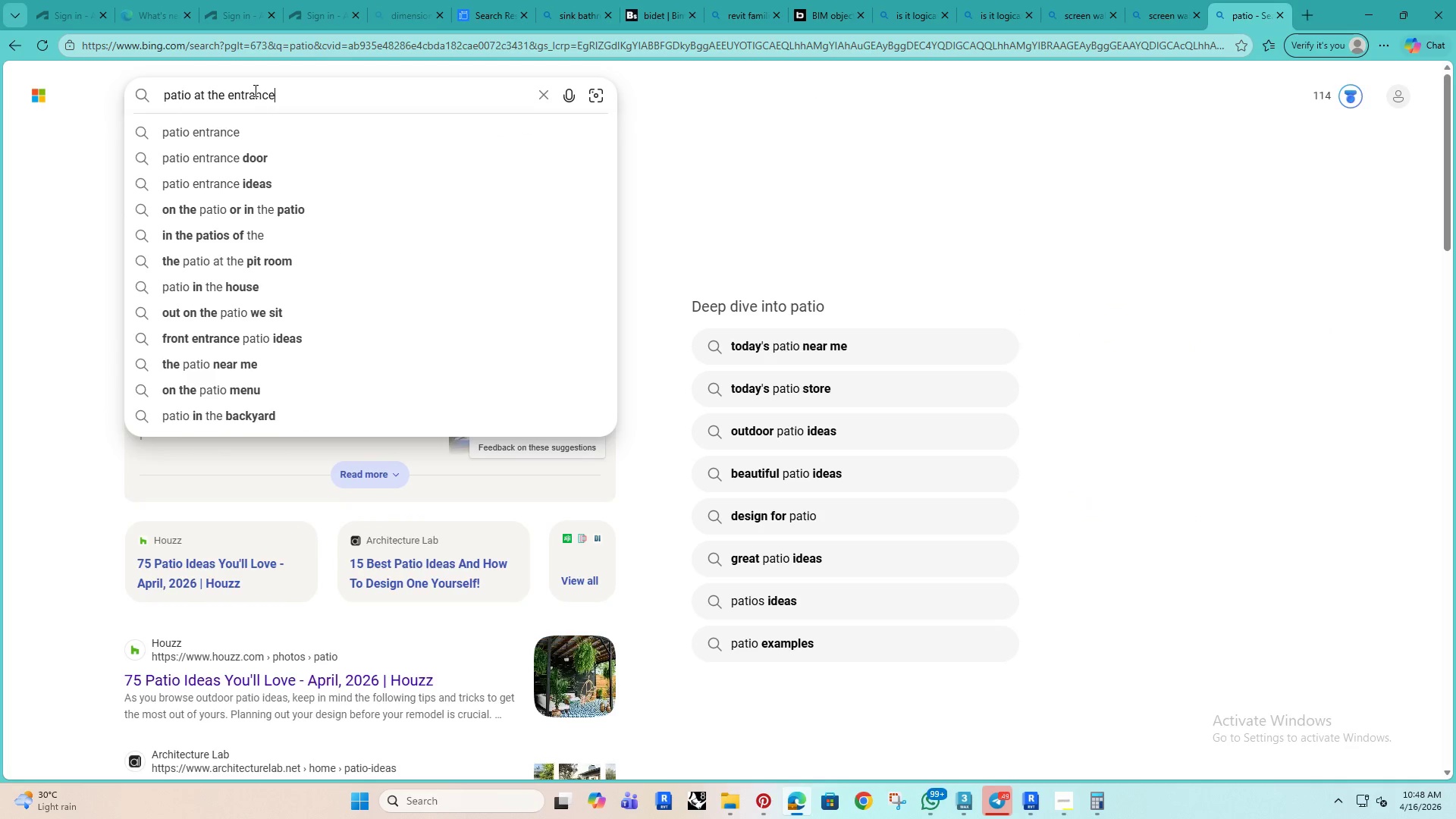 
key(ArrowDown)
 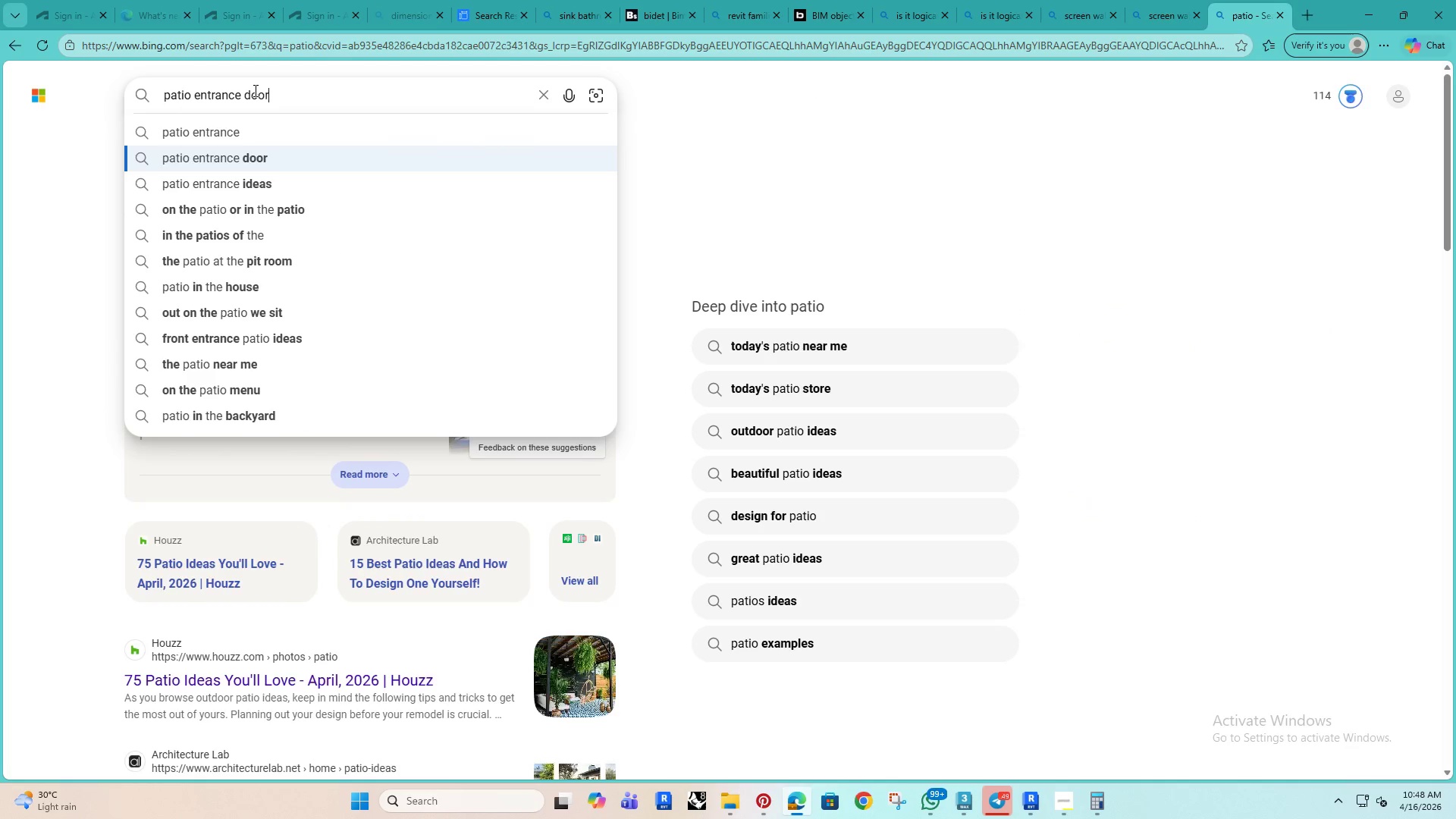 
key(ArrowDown)
 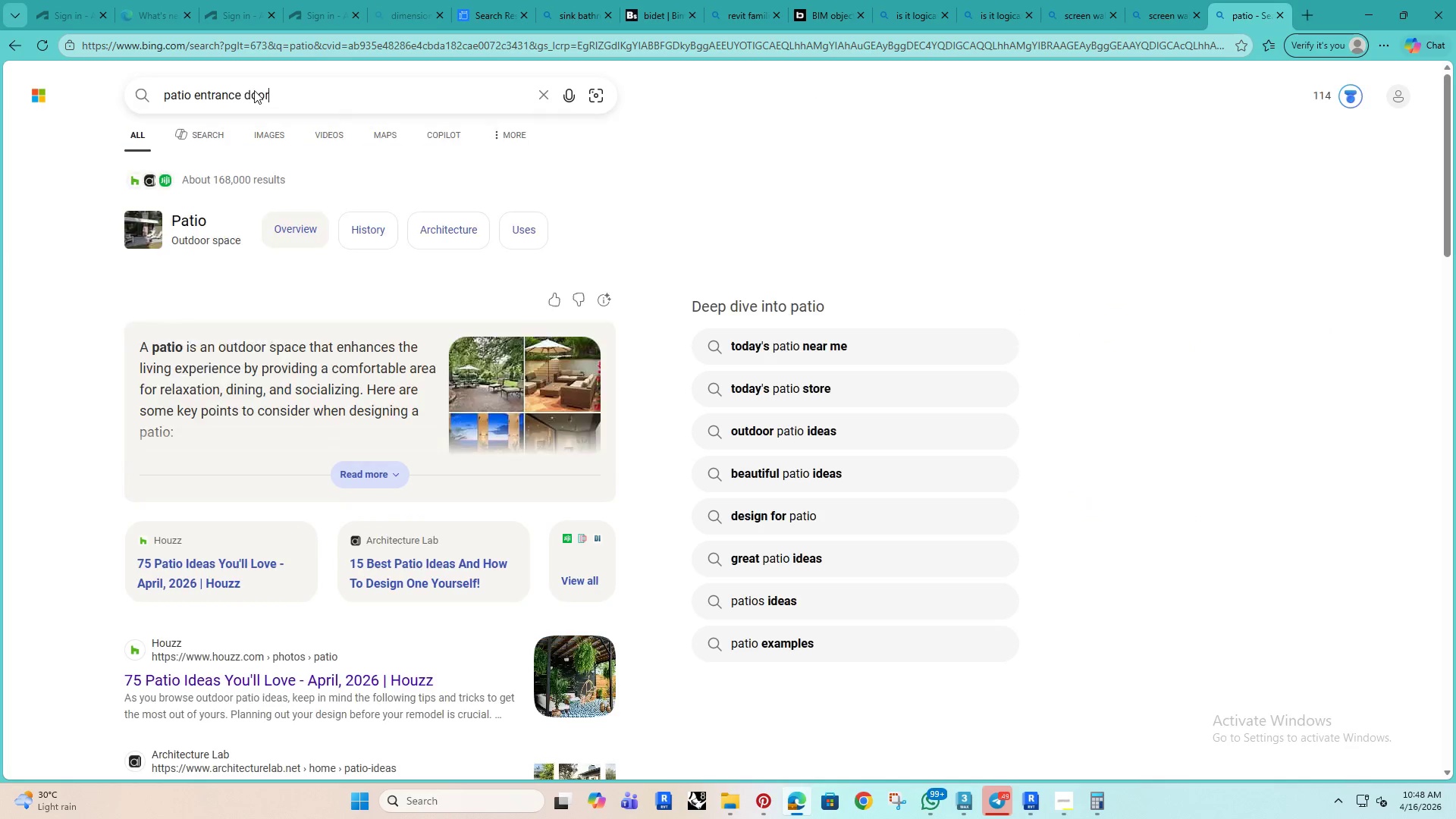 
key(Enter)
 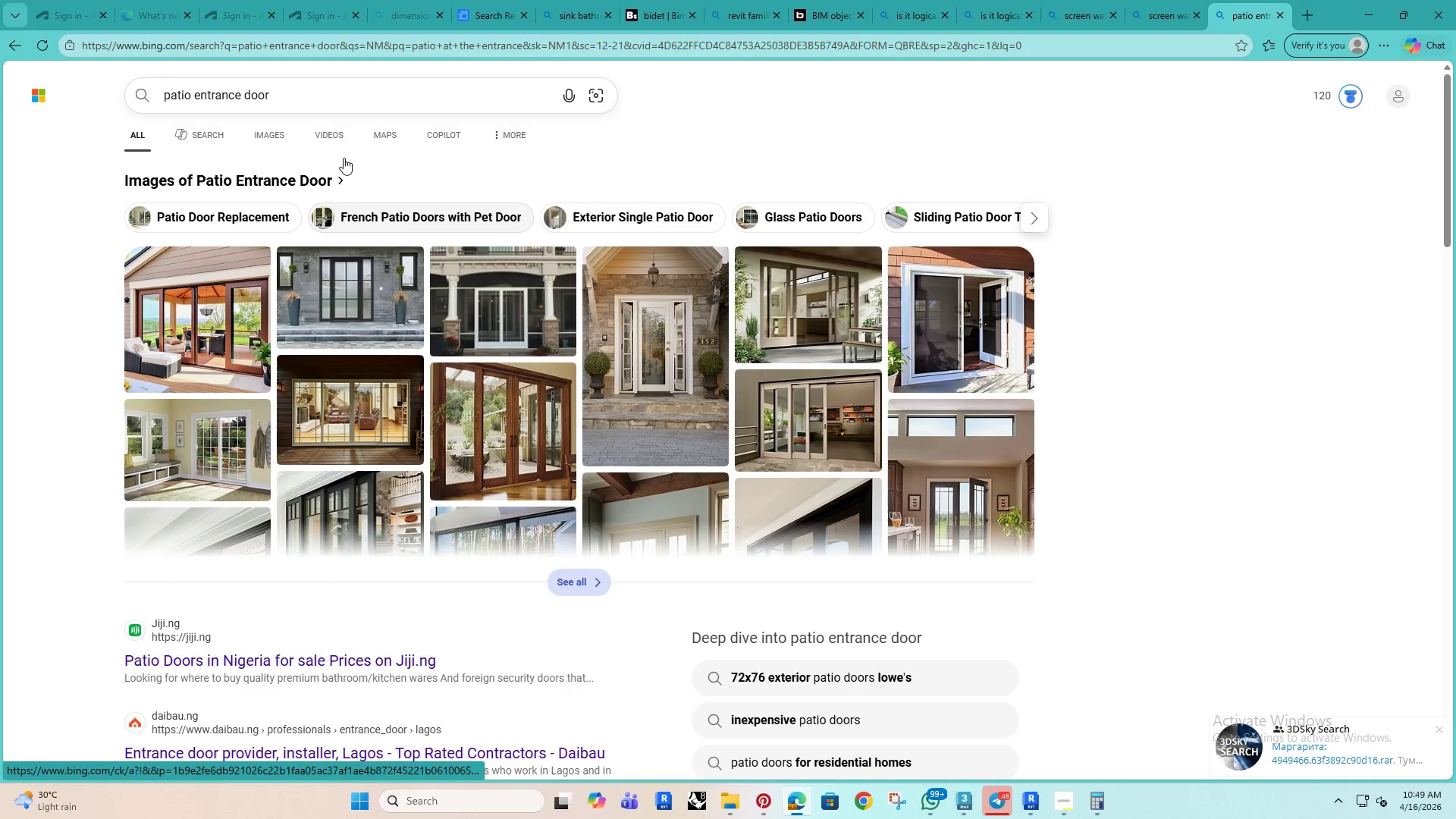 
mouse_move([501, 259])
 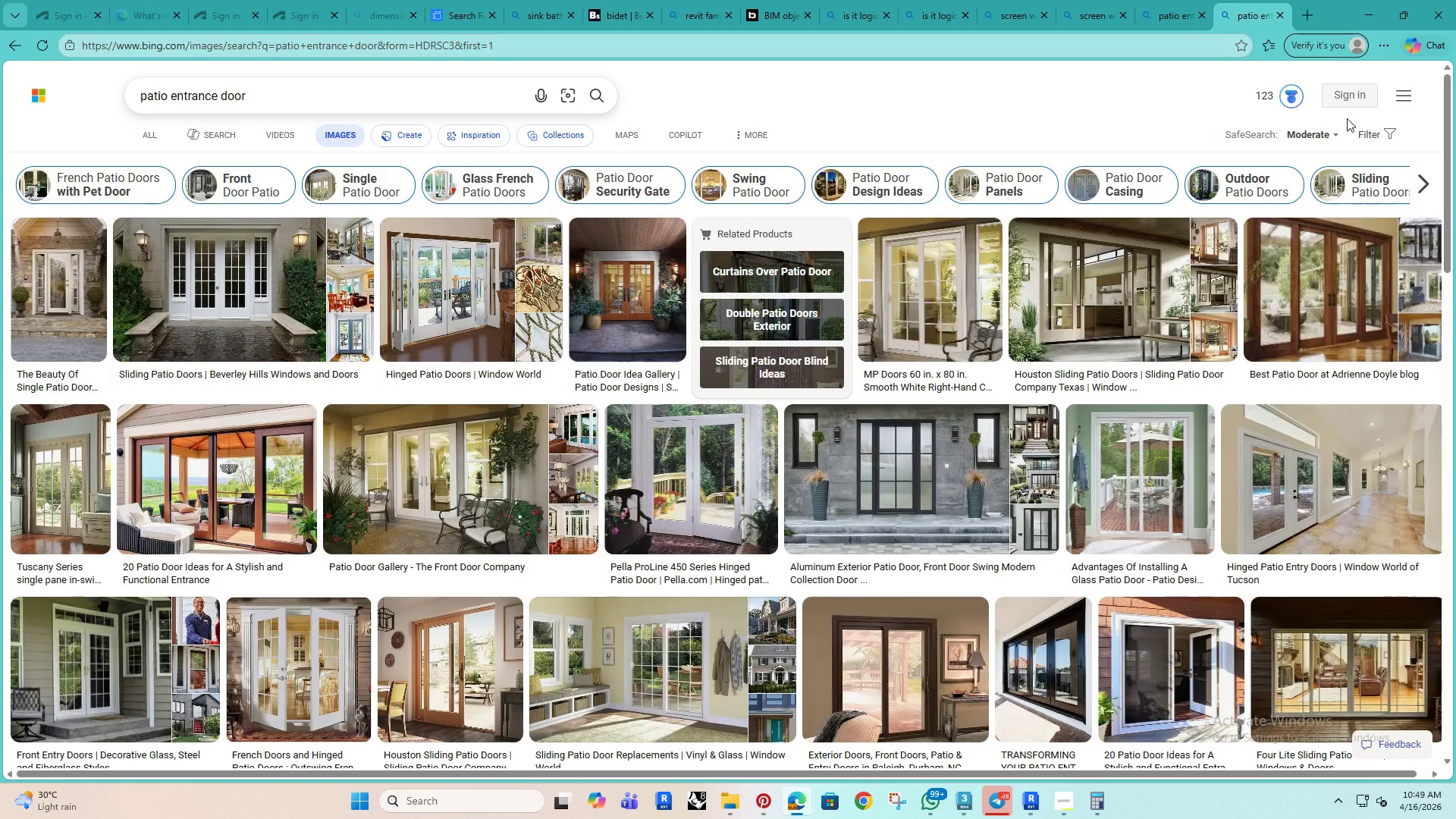 
wait(7.57)
 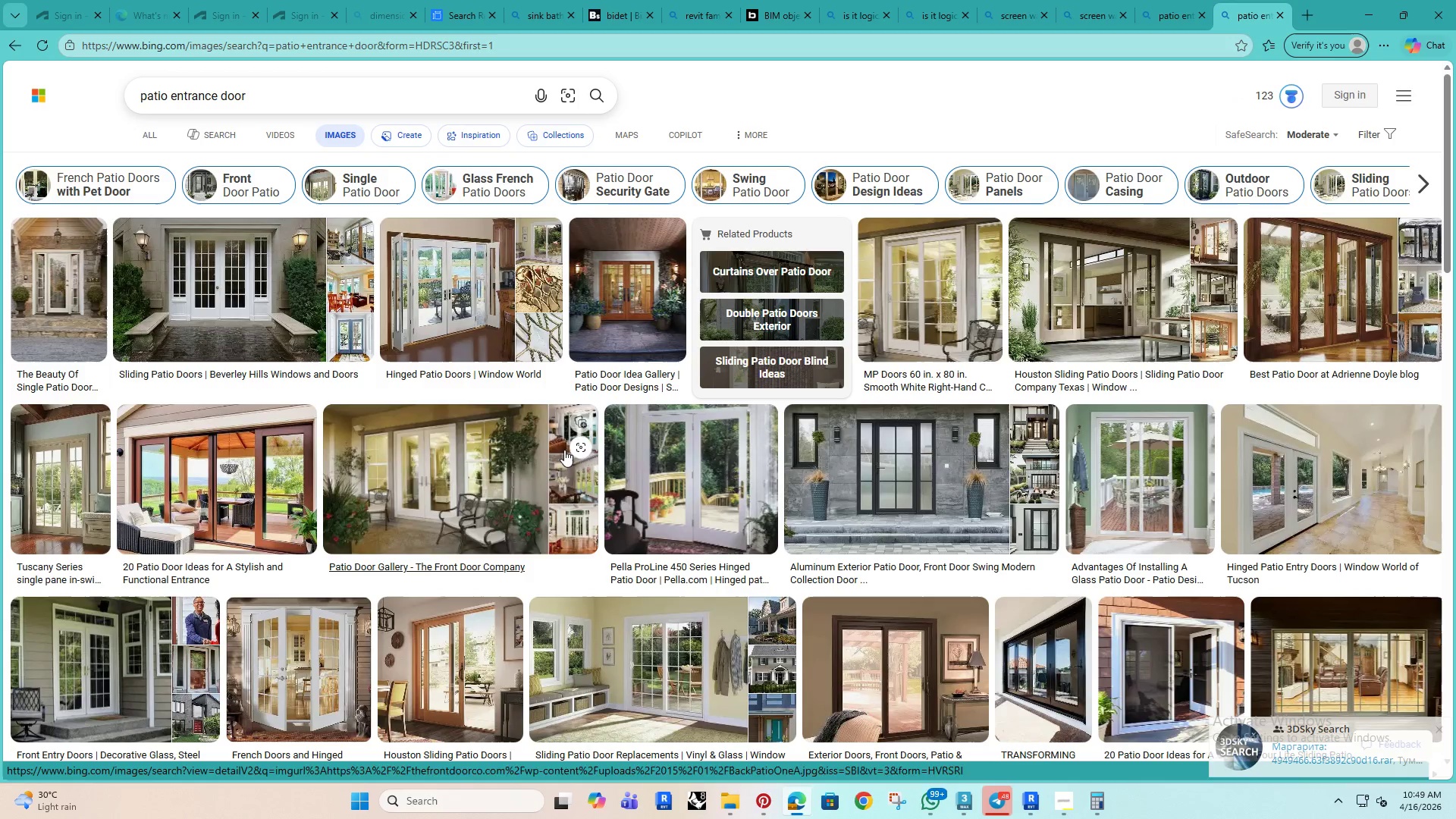 
left_click([620, 478])
 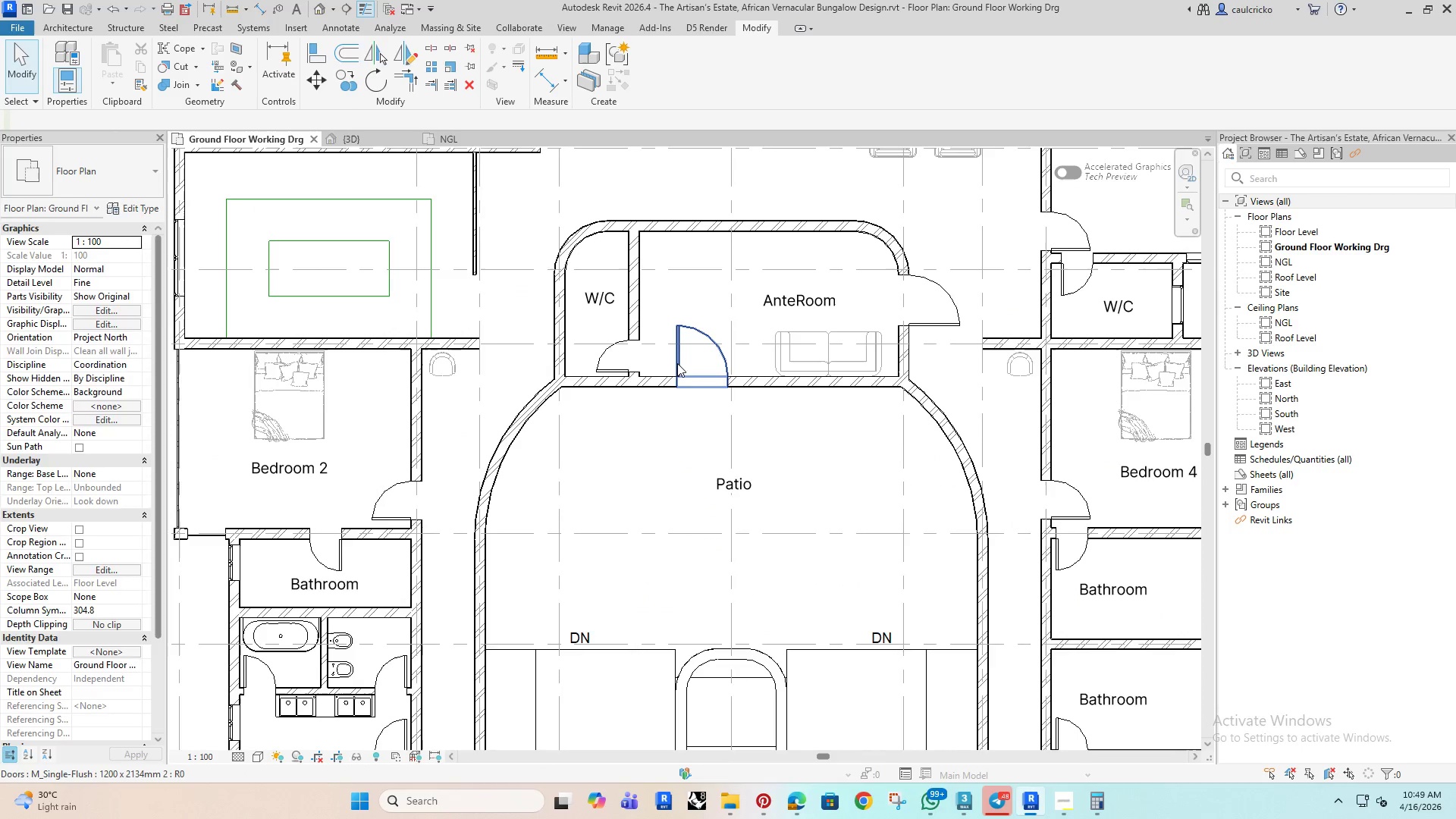 
left_click([677, 361])
 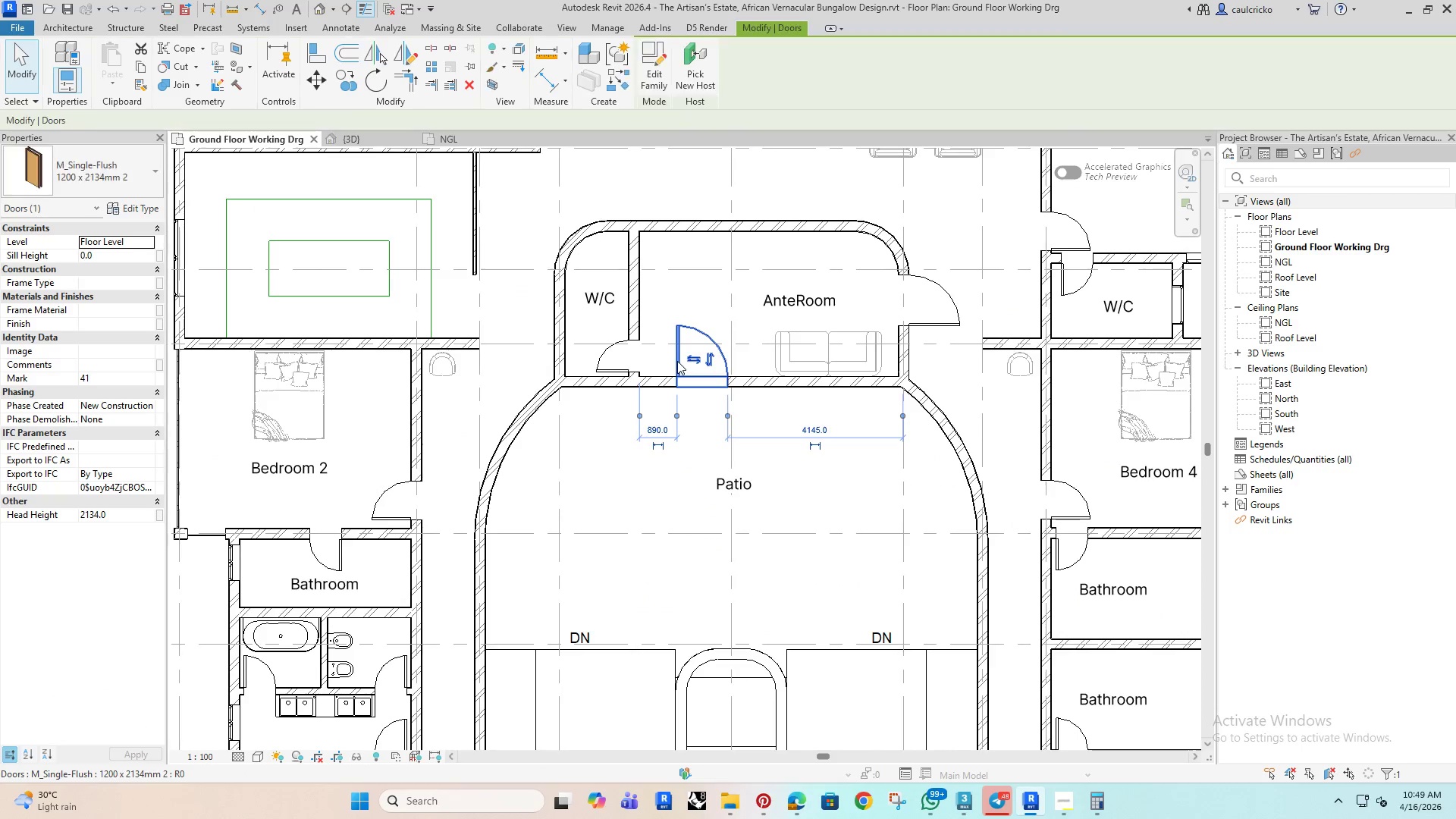 
key(ArrowLeft)
 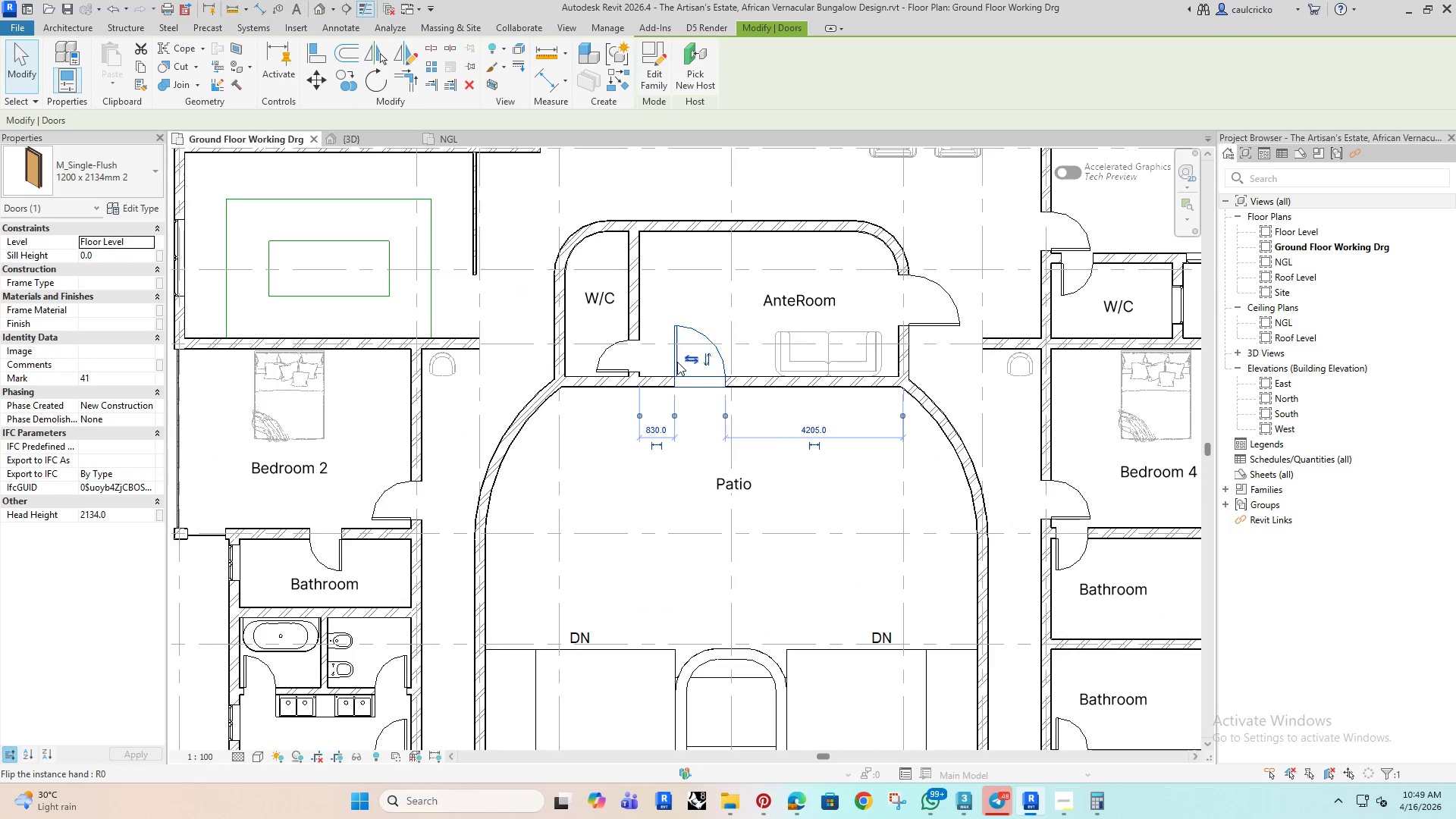 
key(ArrowLeft)
 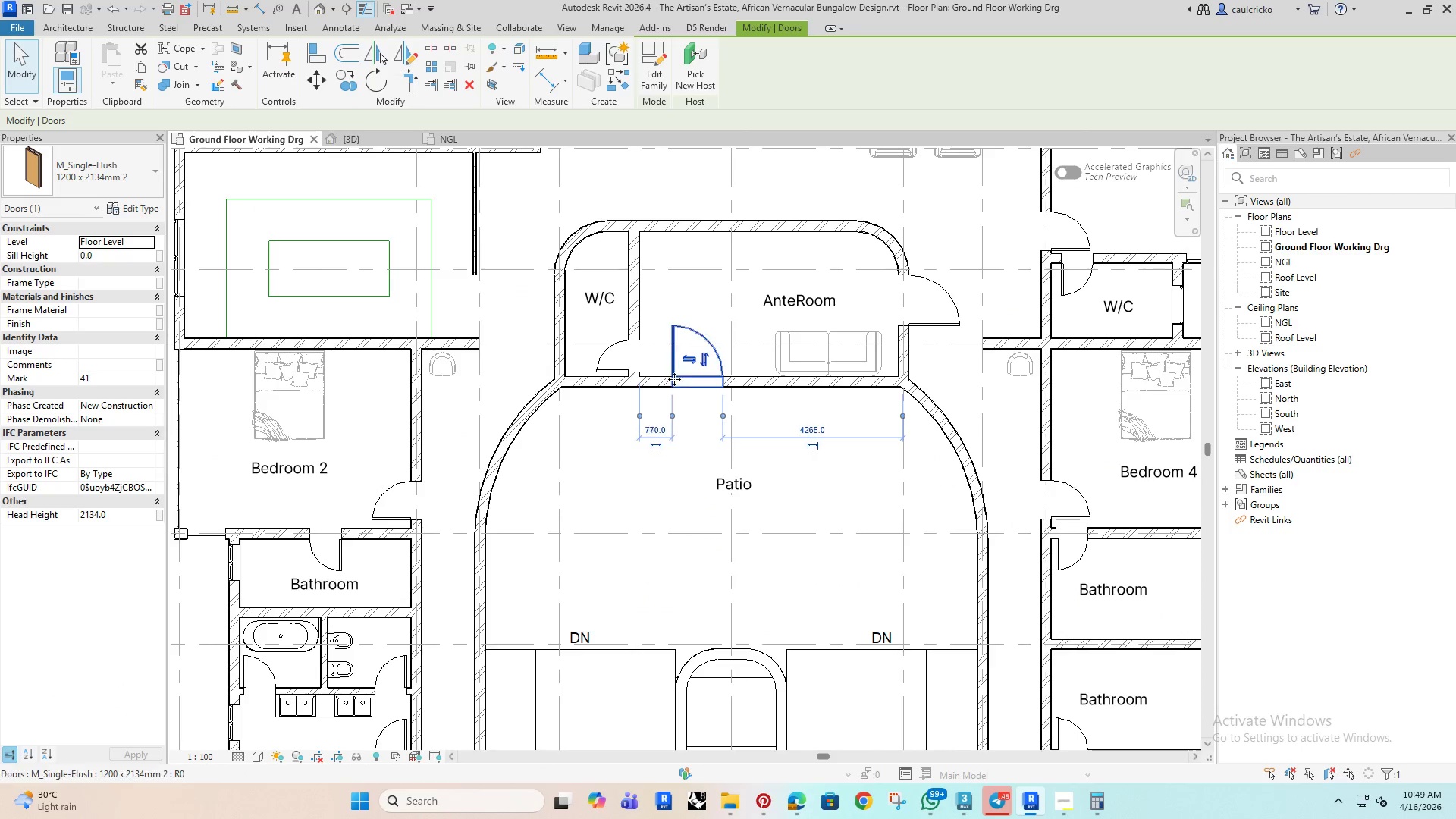 
key(ArrowLeft)
 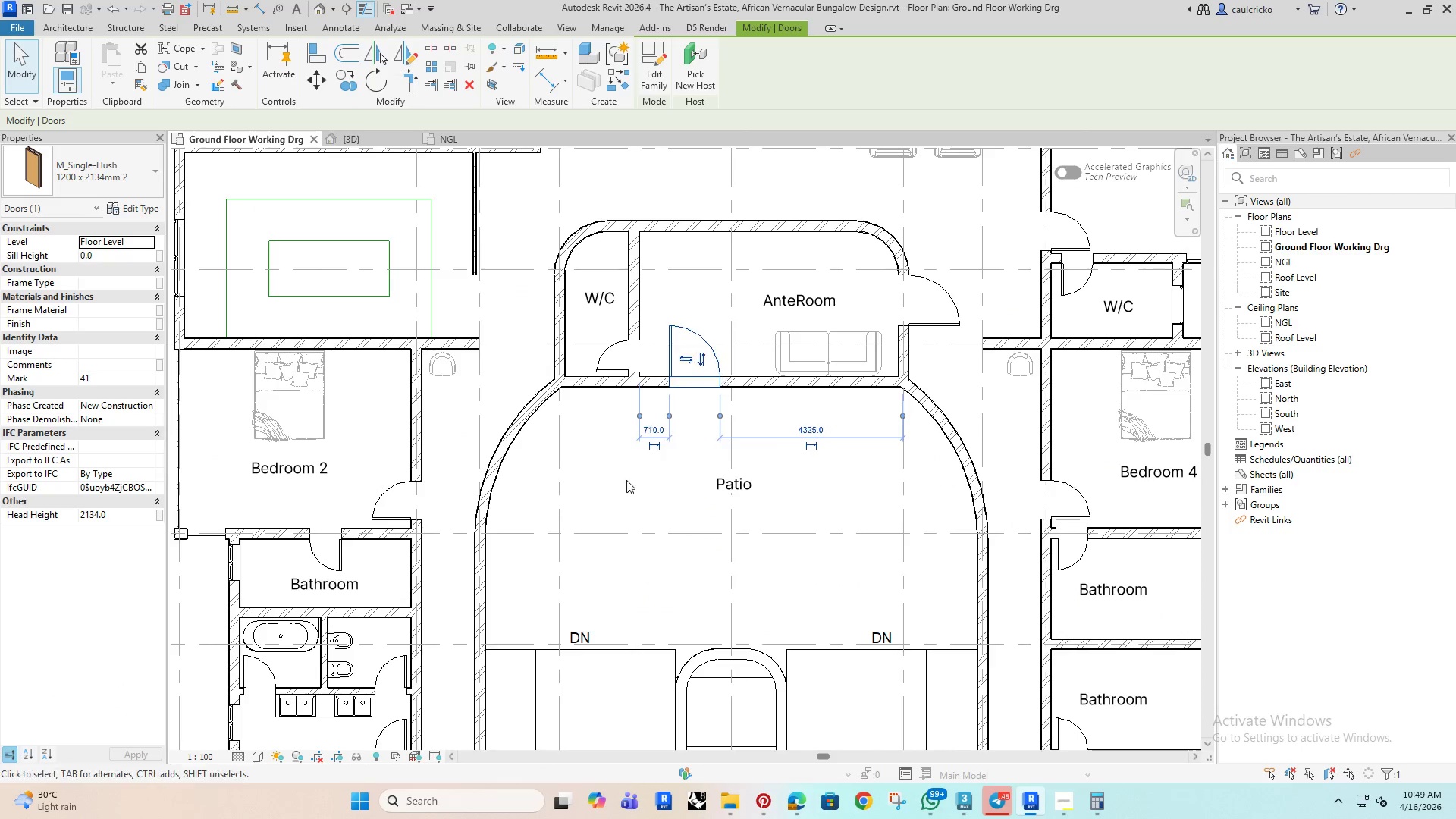 
key(ArrowLeft)
 